 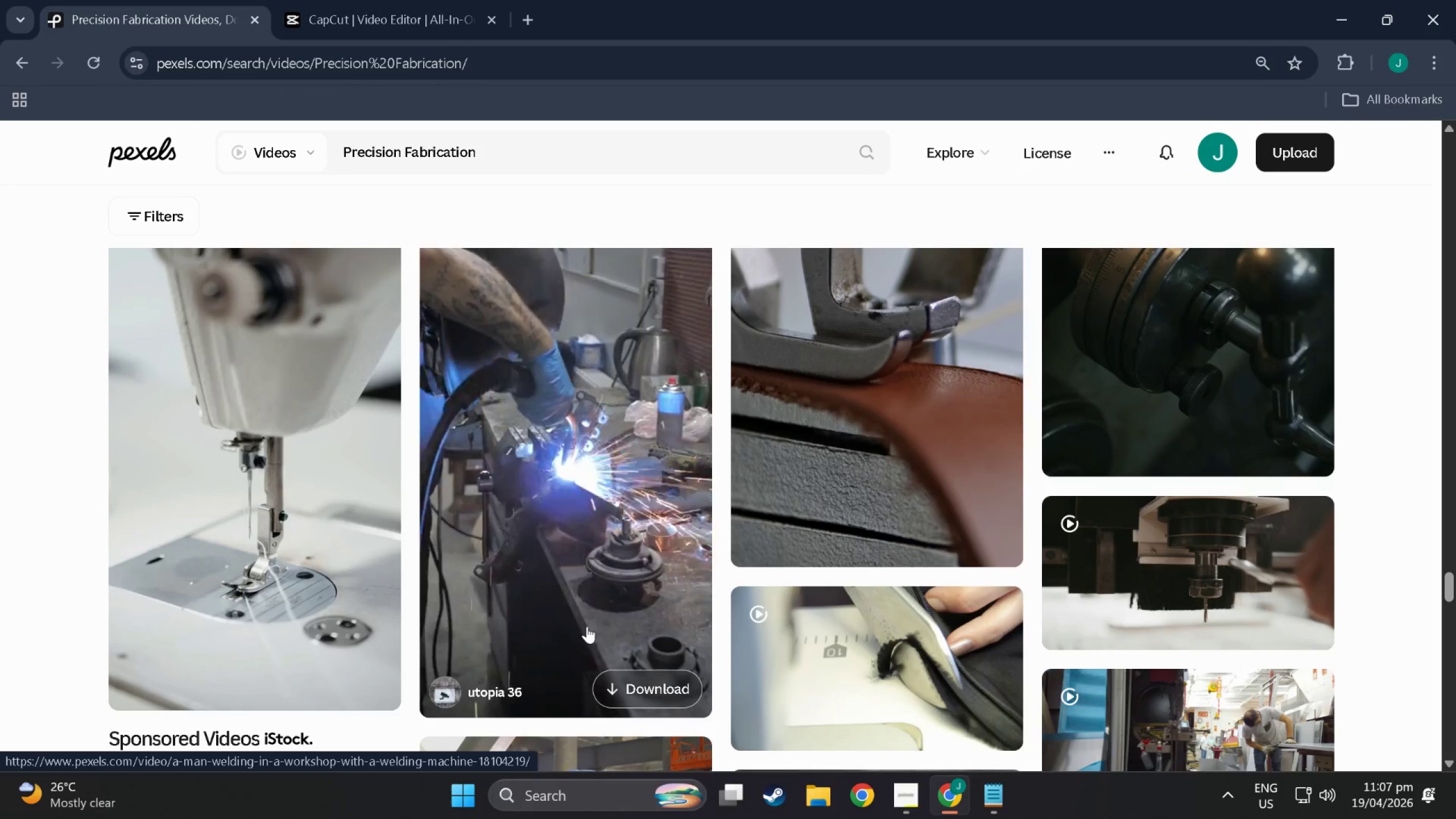 
scroll: coordinate [423, 650], scroll_direction: down, amount: 3.0
 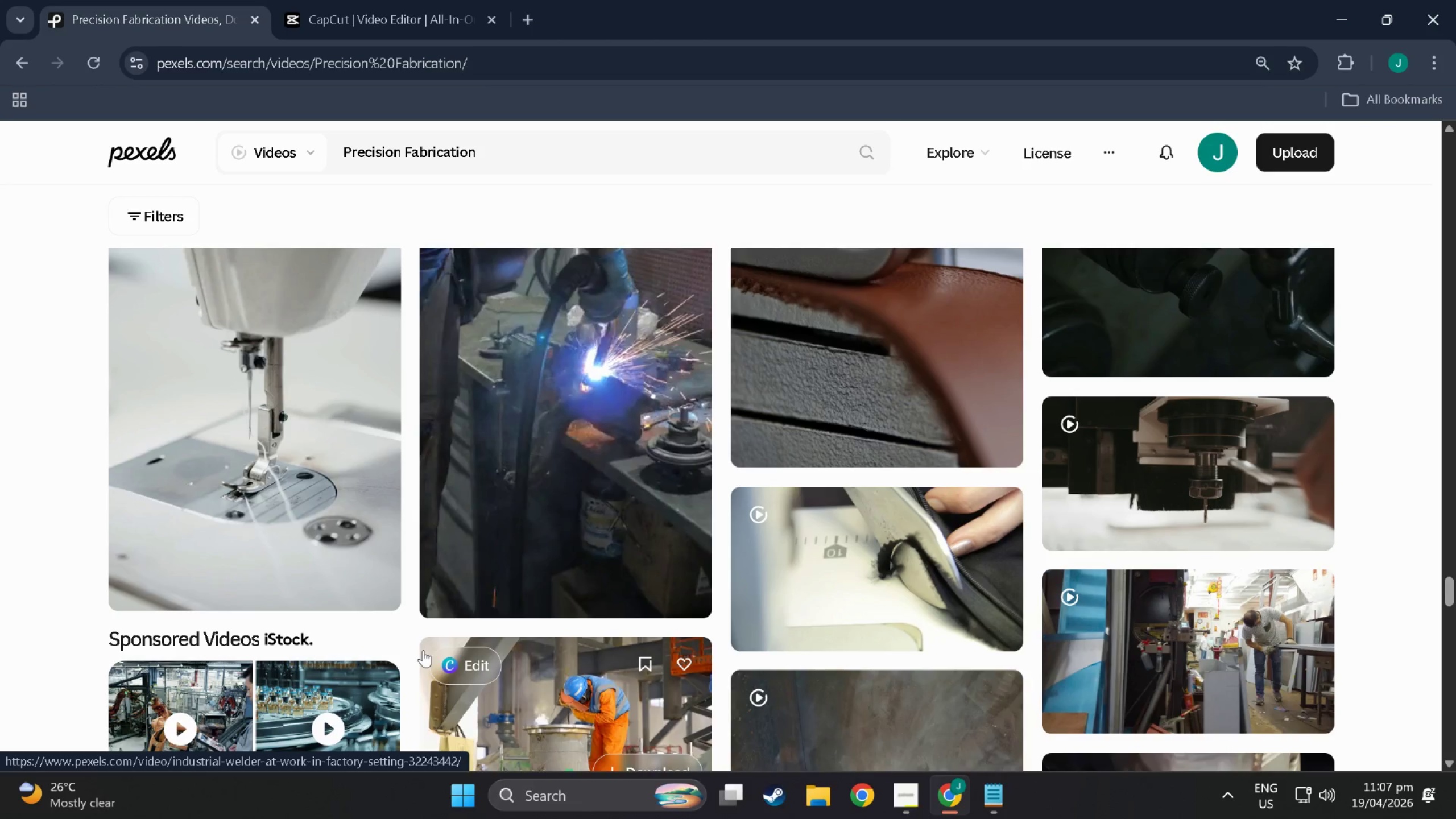 
wait(5.3)
 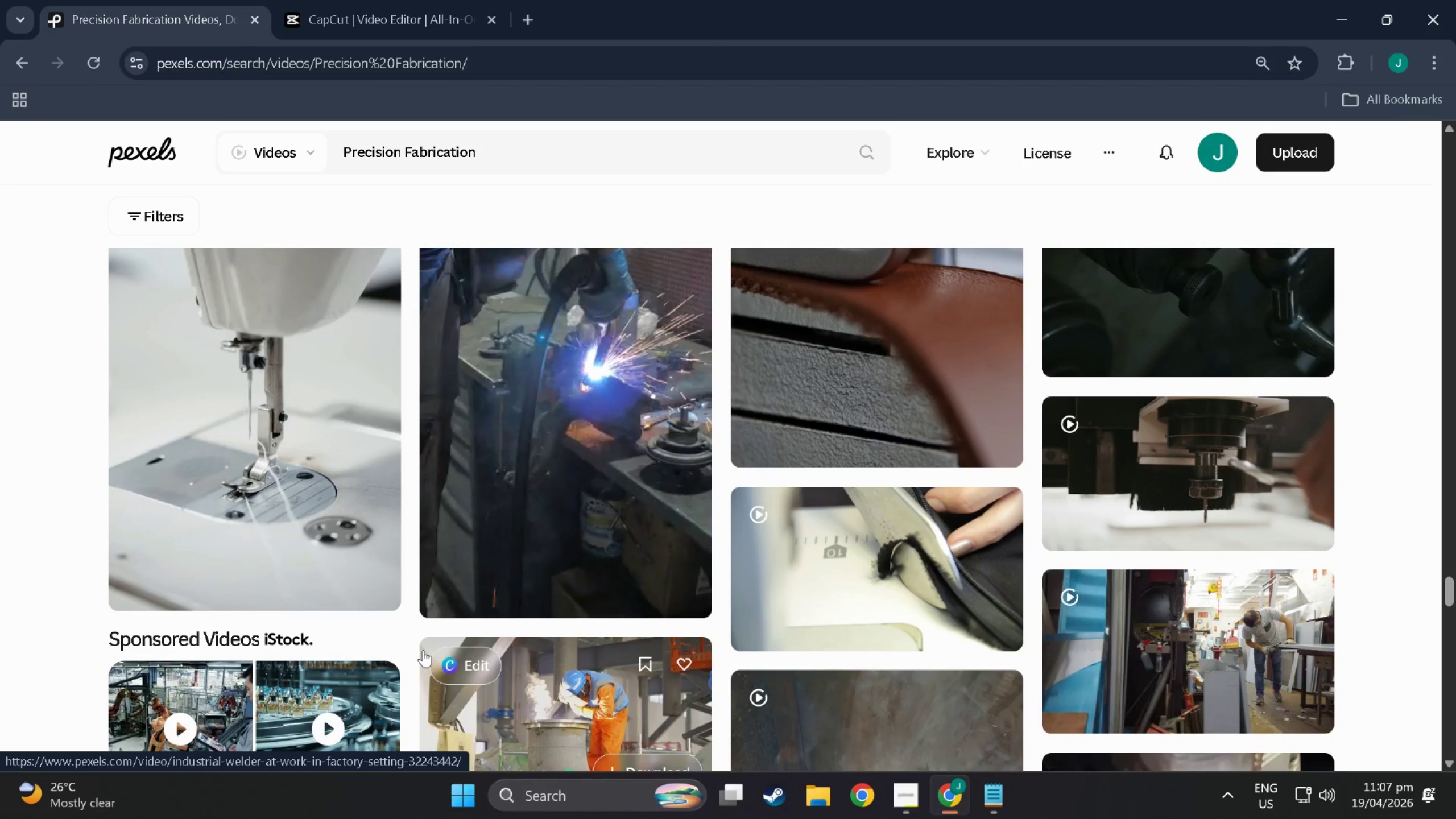 
scroll: coordinate [631, 408], scroll_direction: down, amount: 14.0
 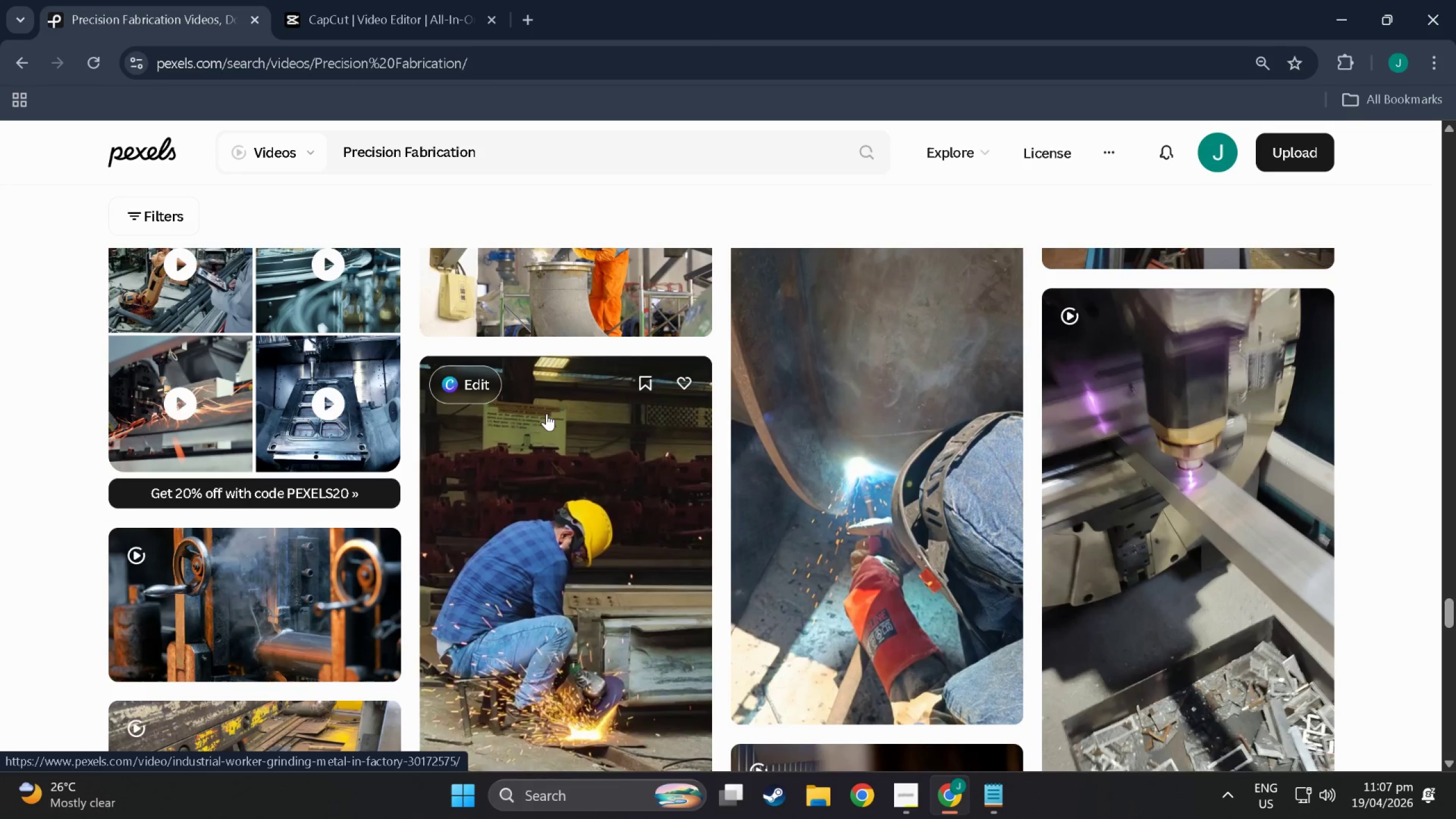 
wait(6.43)
 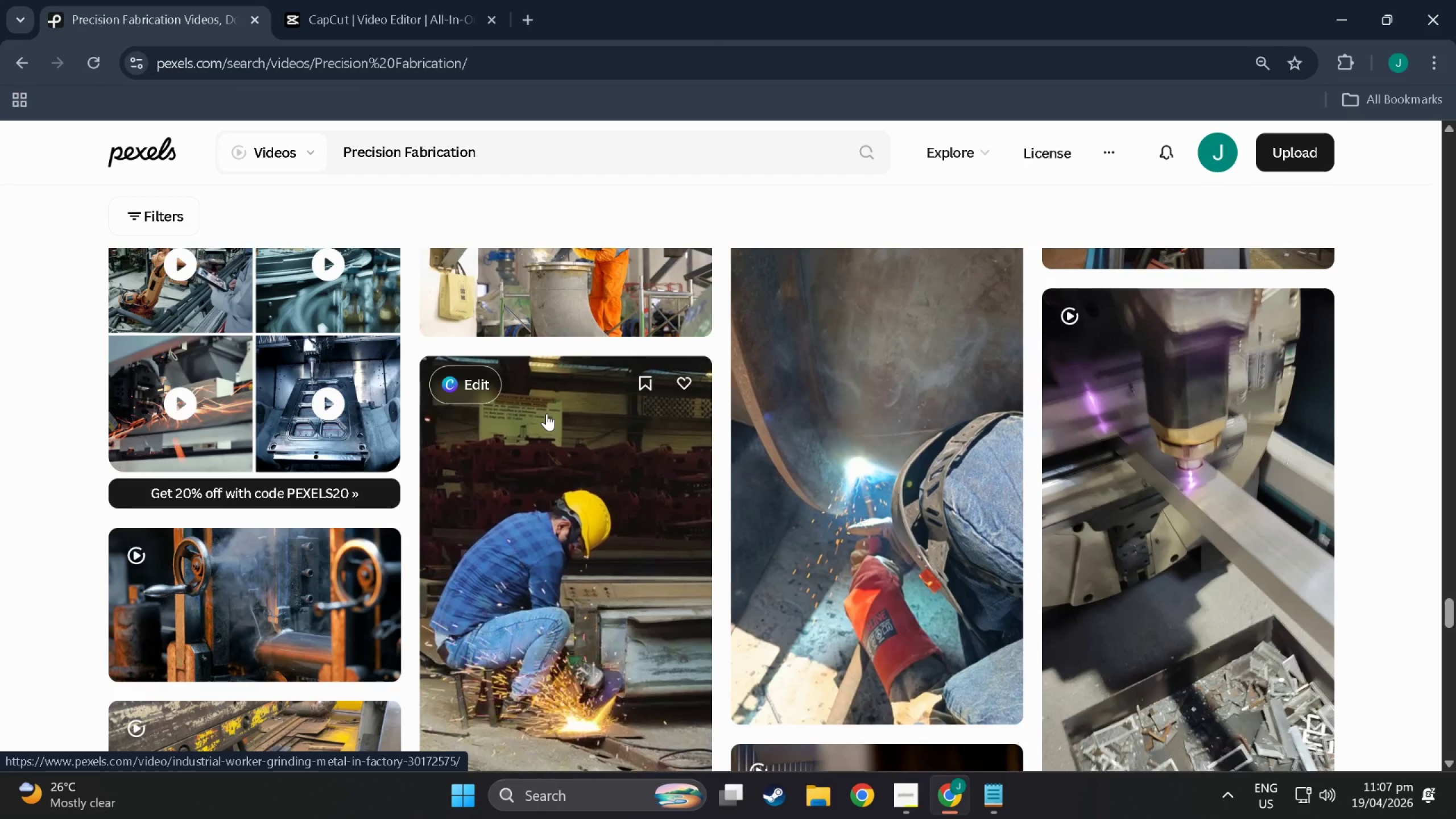 
scroll: coordinate [159, 571], scroll_direction: down, amount: 21.0
 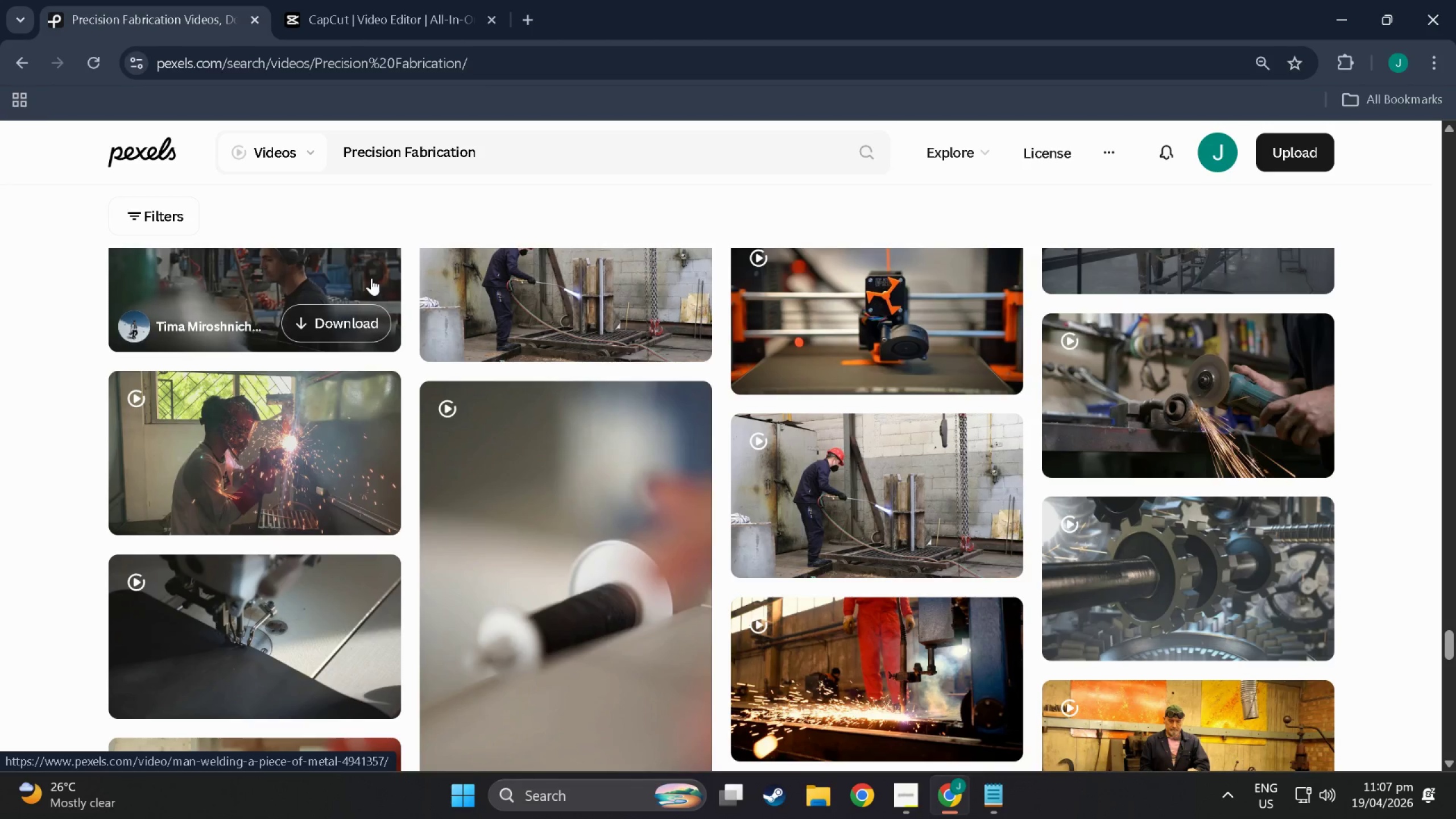 
scroll: coordinate [371, 278], scroll_direction: up, amount: 2.0
 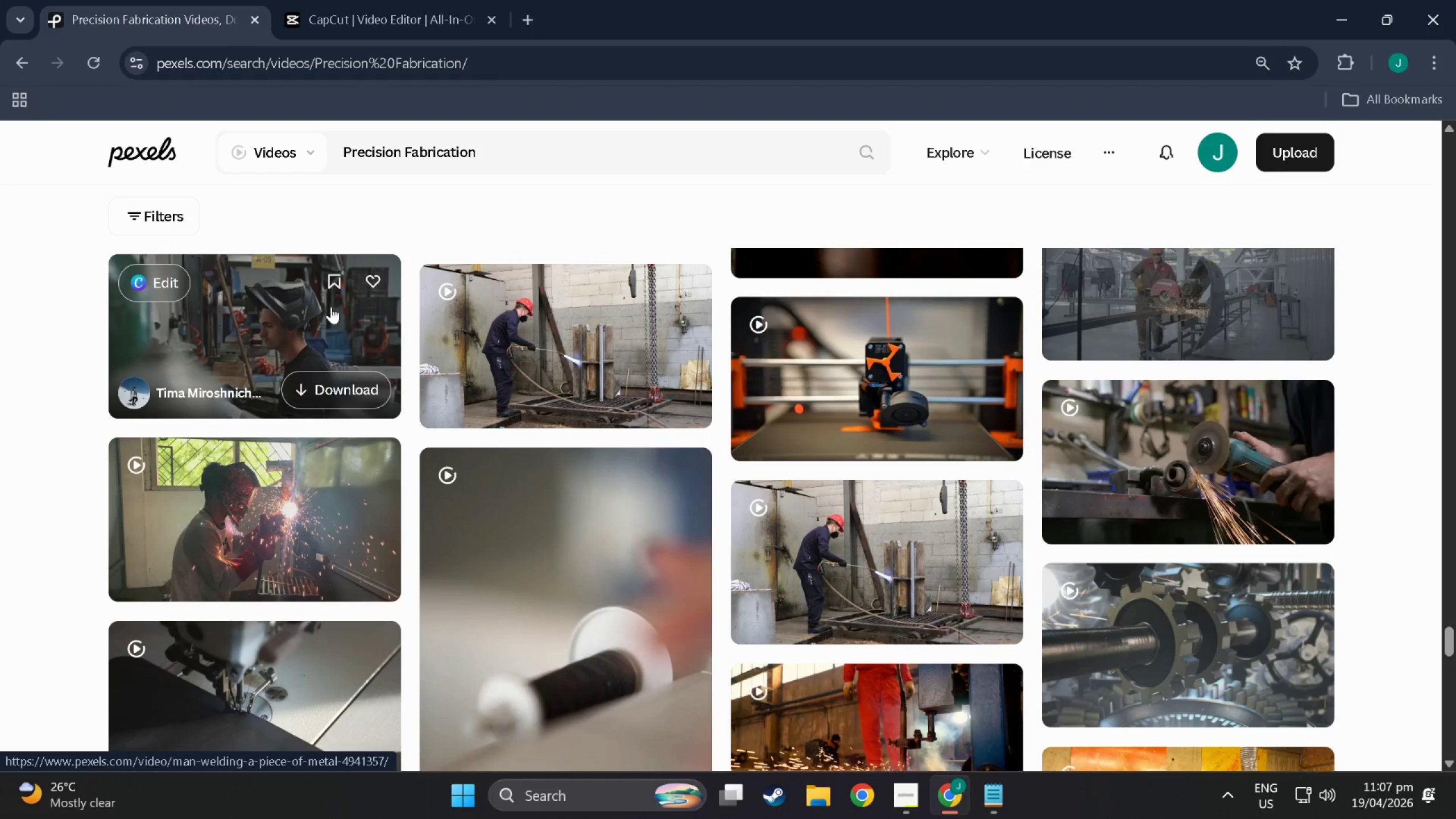 
mouse_move([303, 340])
 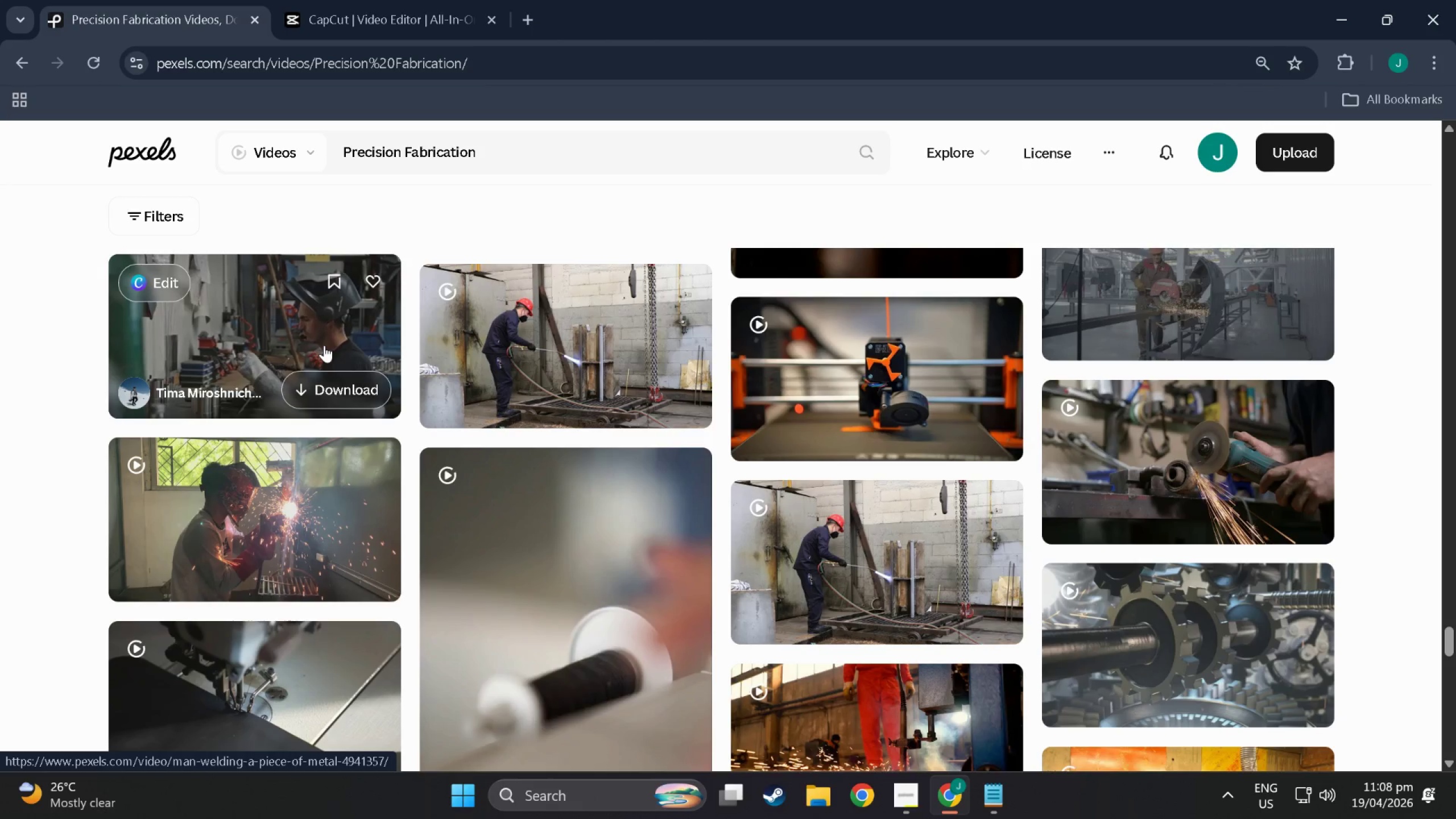 
wait(6.35)
 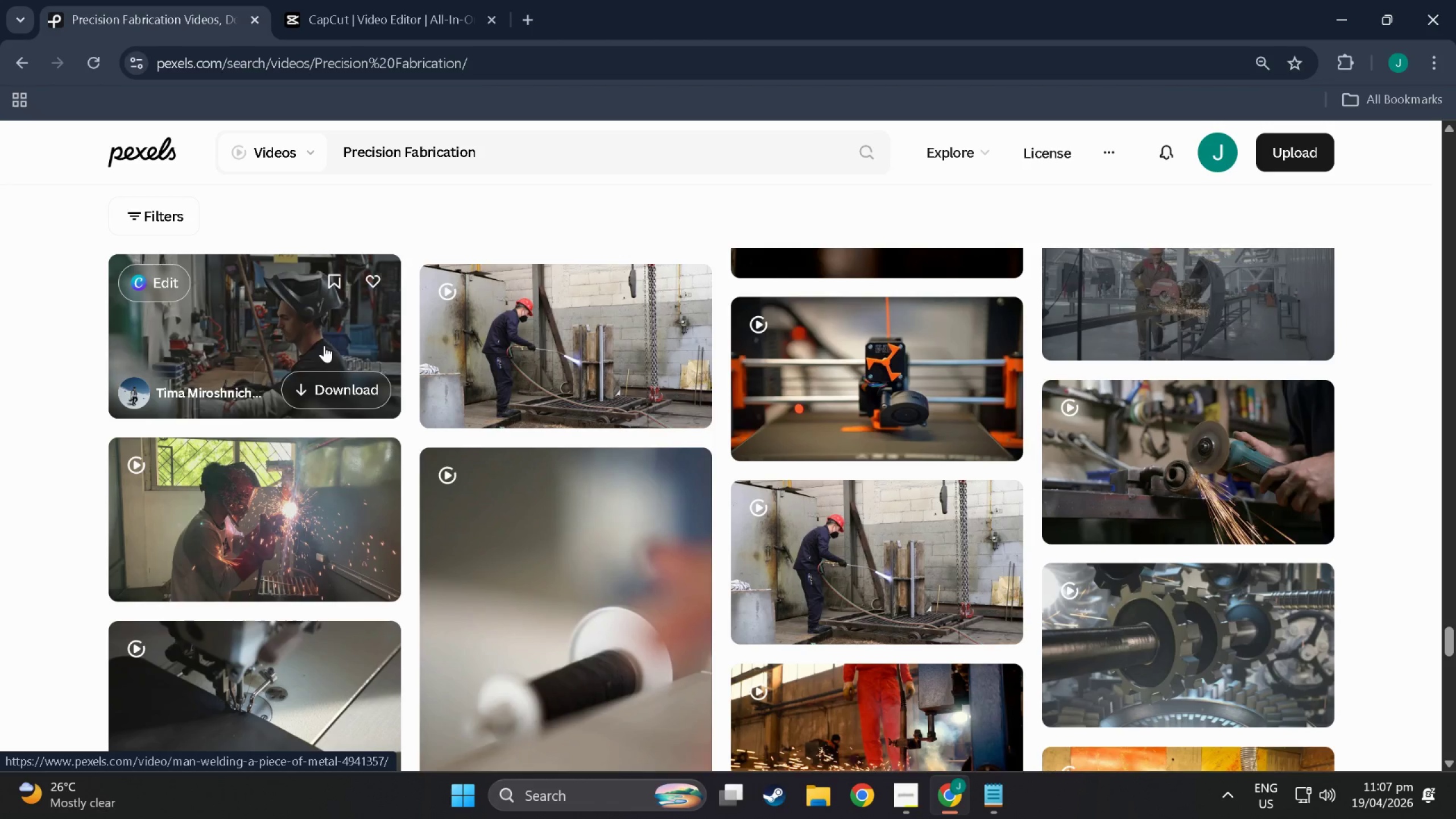 
scroll: coordinate [566, 420], scroll_direction: down, amount: 6.0
 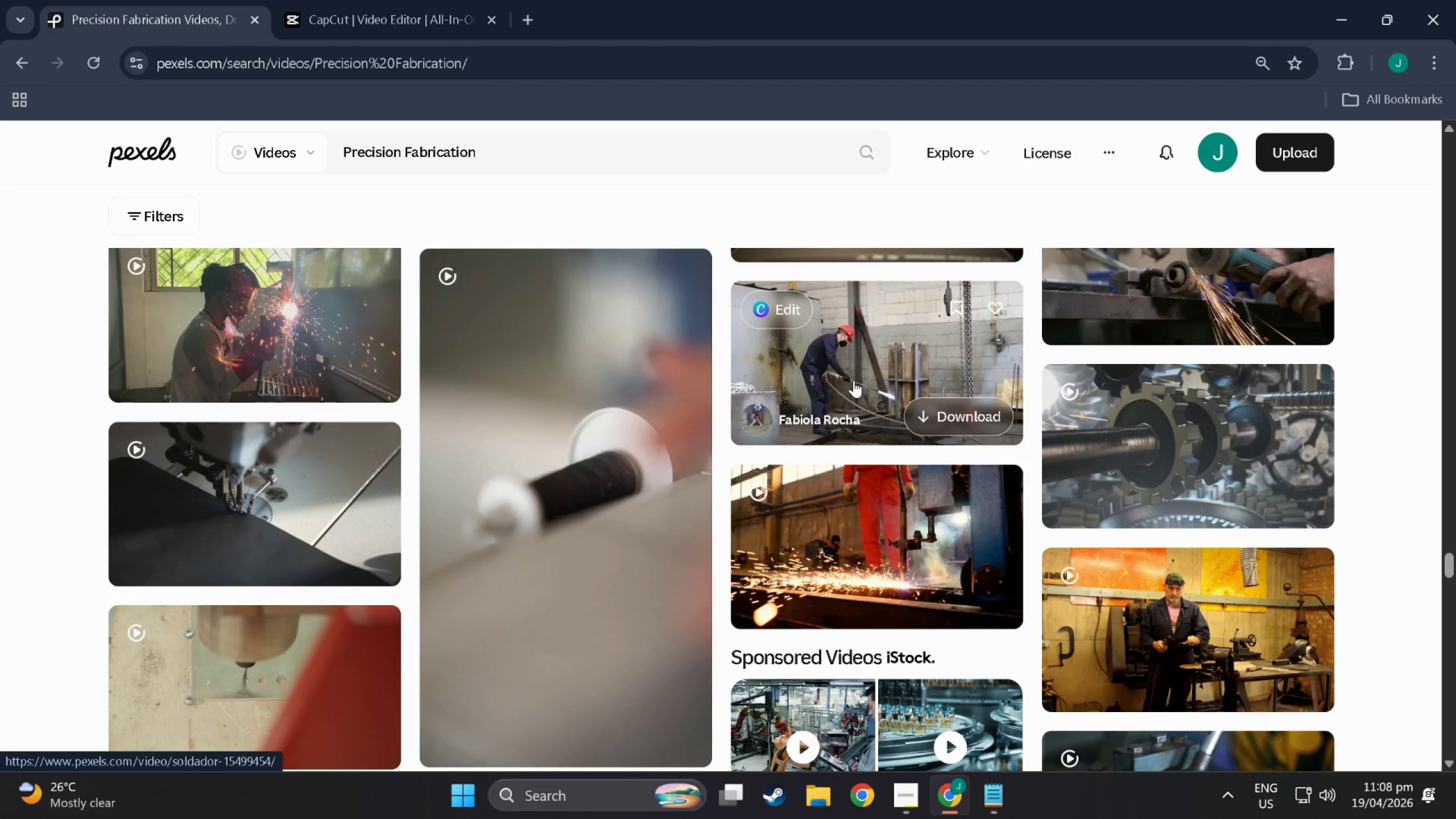 
wait(5.62)
 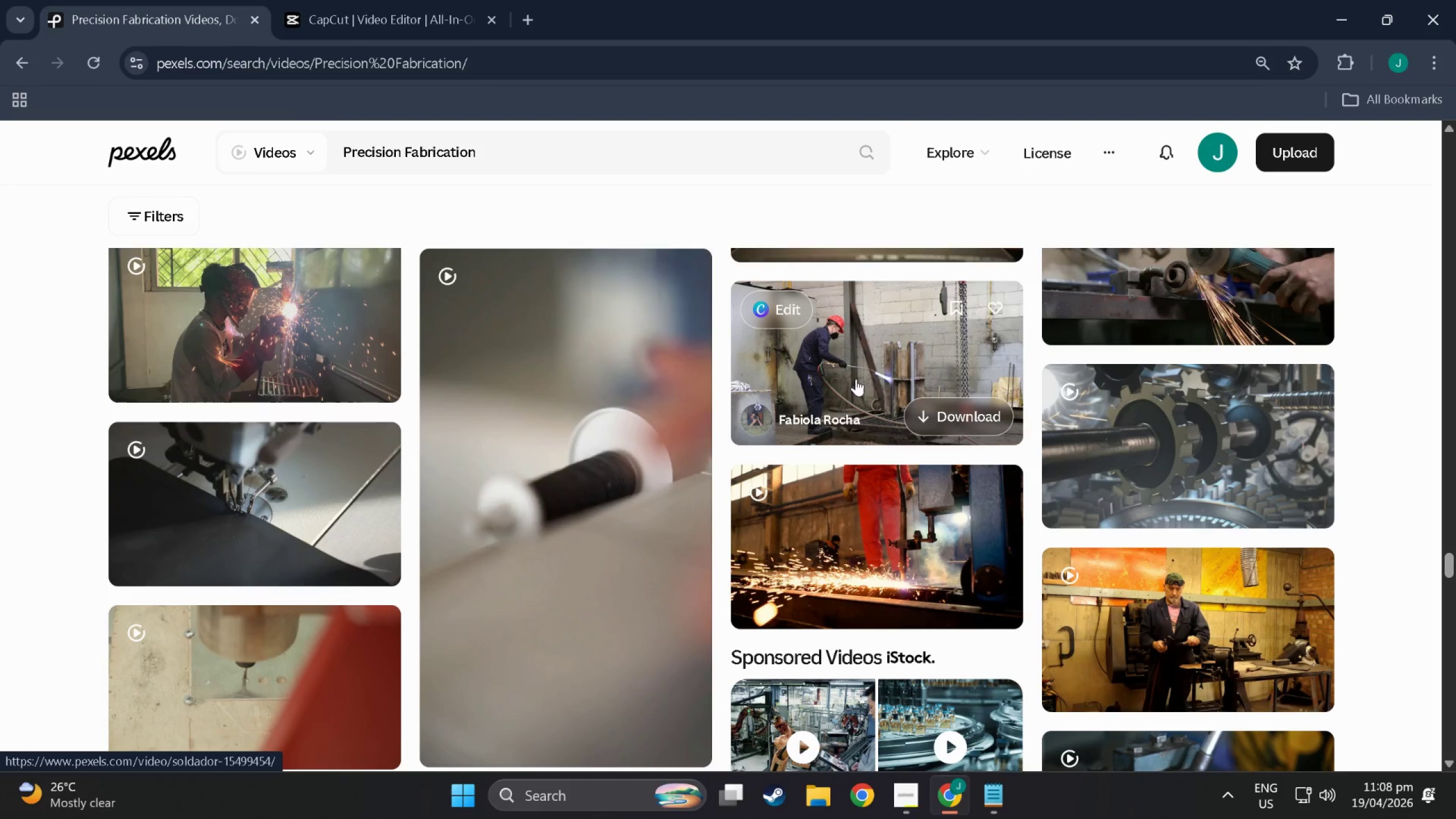 
scroll: coordinate [832, 378], scroll_direction: down, amount: 17.0
 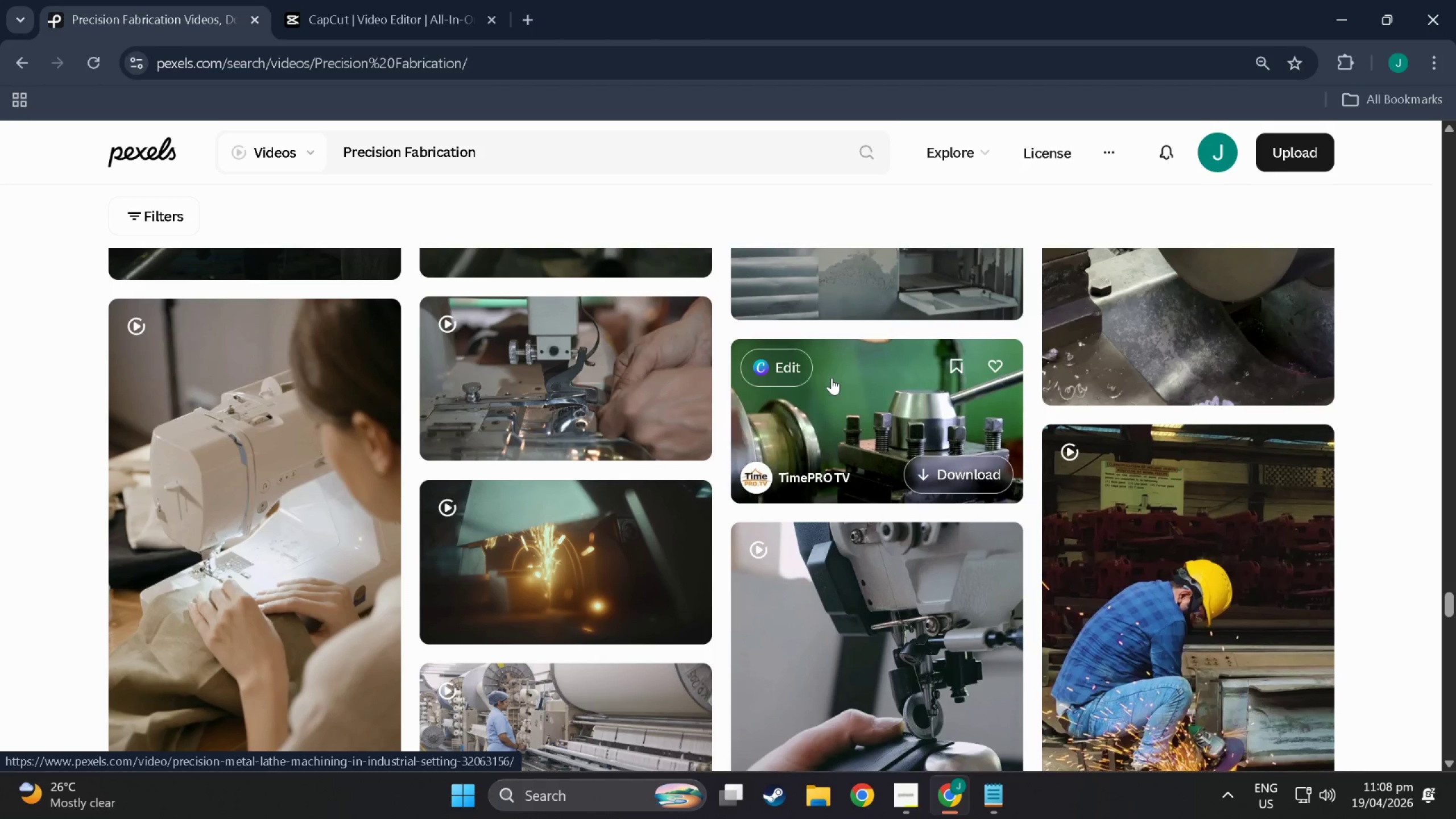 
scroll: coordinate [832, 378], scroll_direction: down, amount: 6.0
 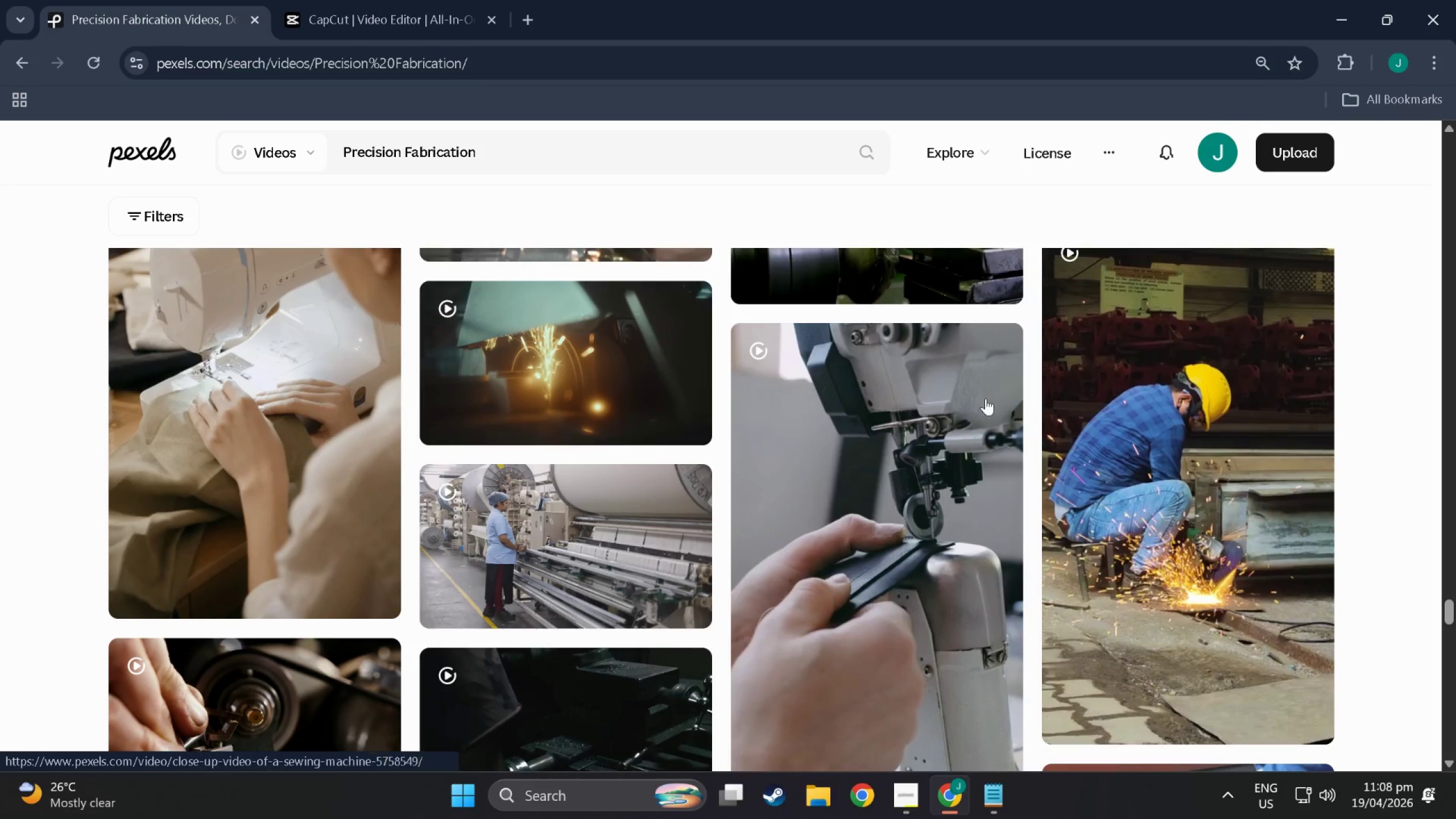 
wait(9.37)
 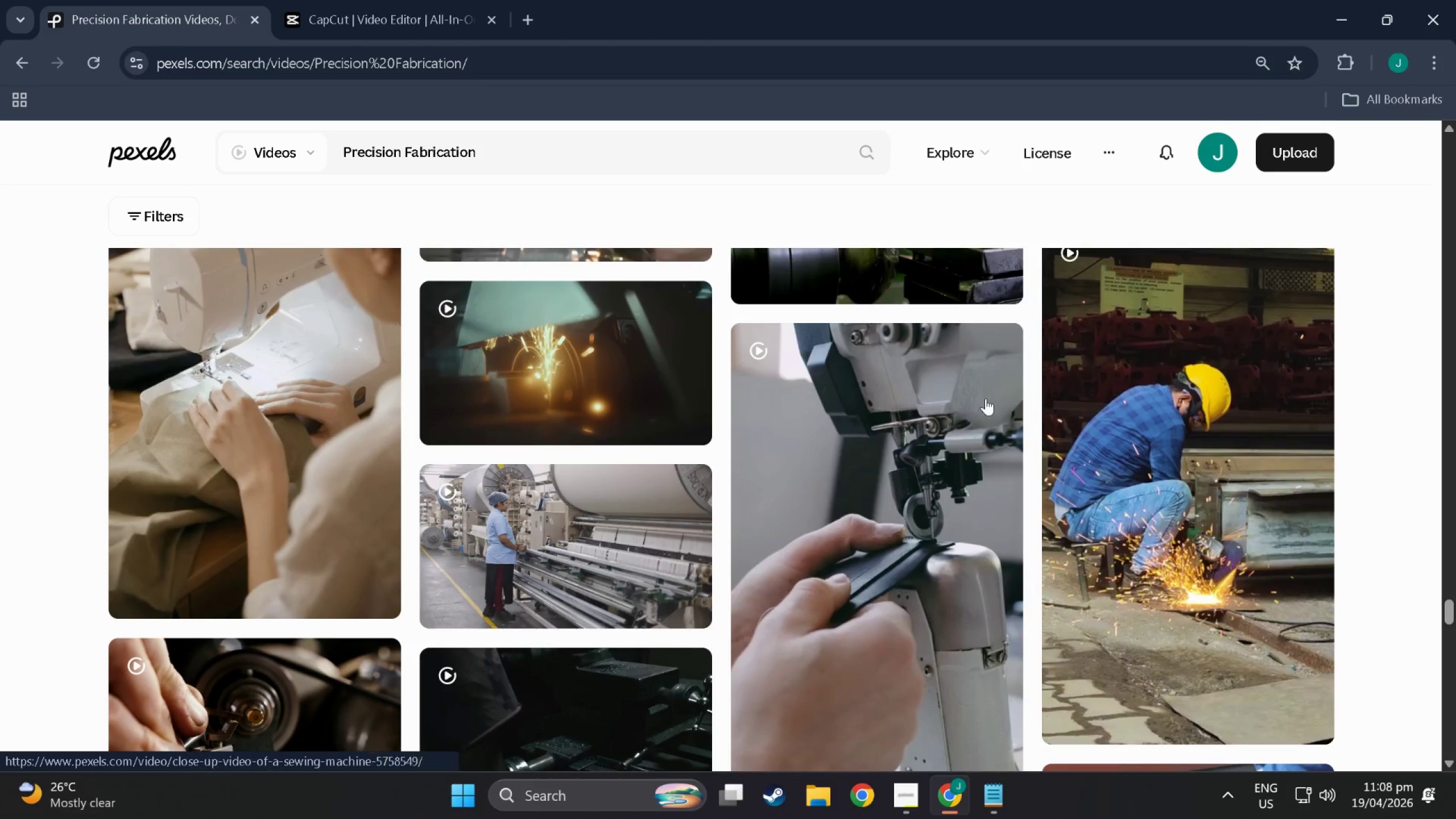 
scroll: coordinate [942, 415], scroll_direction: down, amount: 3.0
 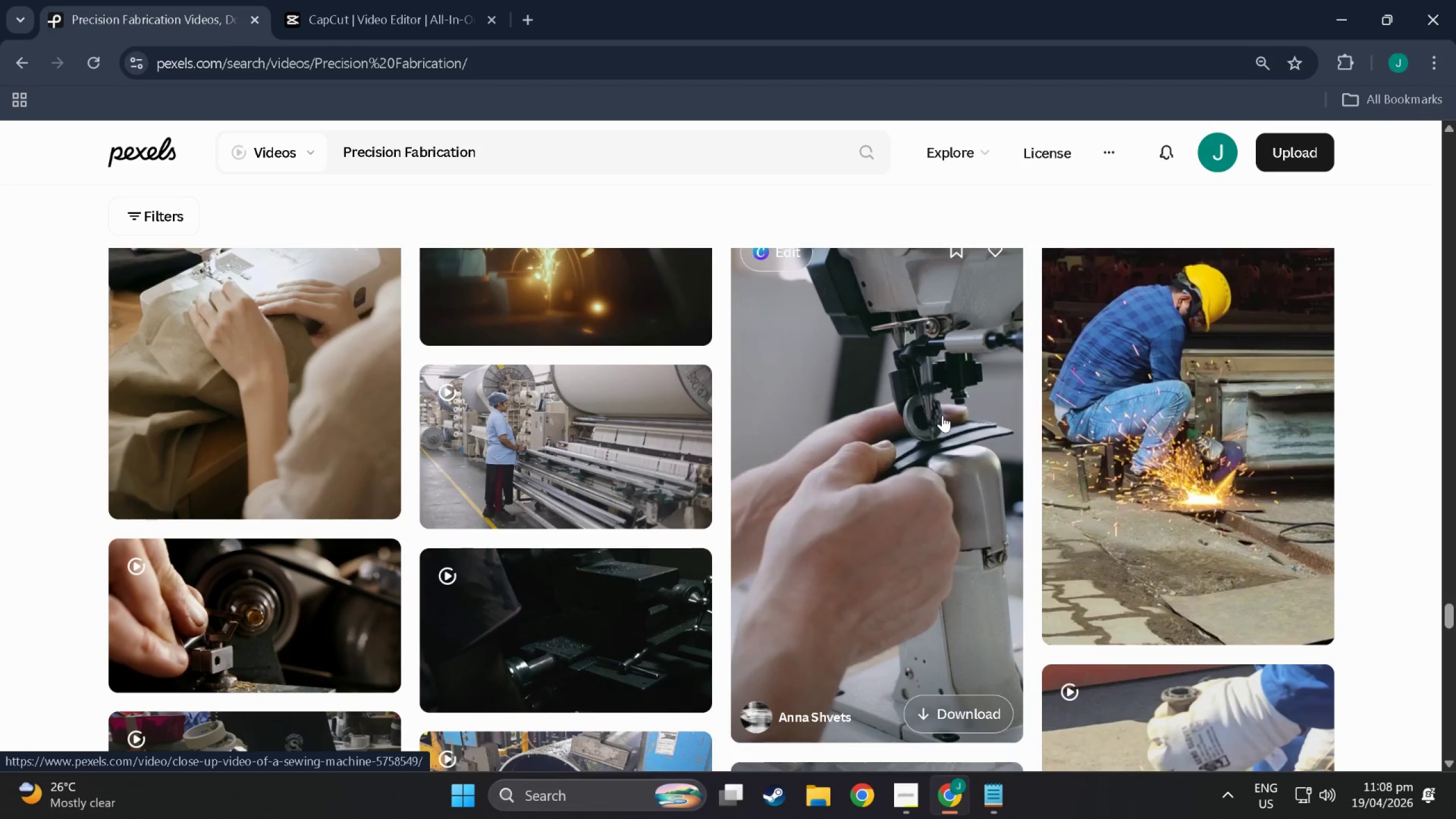 
wait(9.03)
 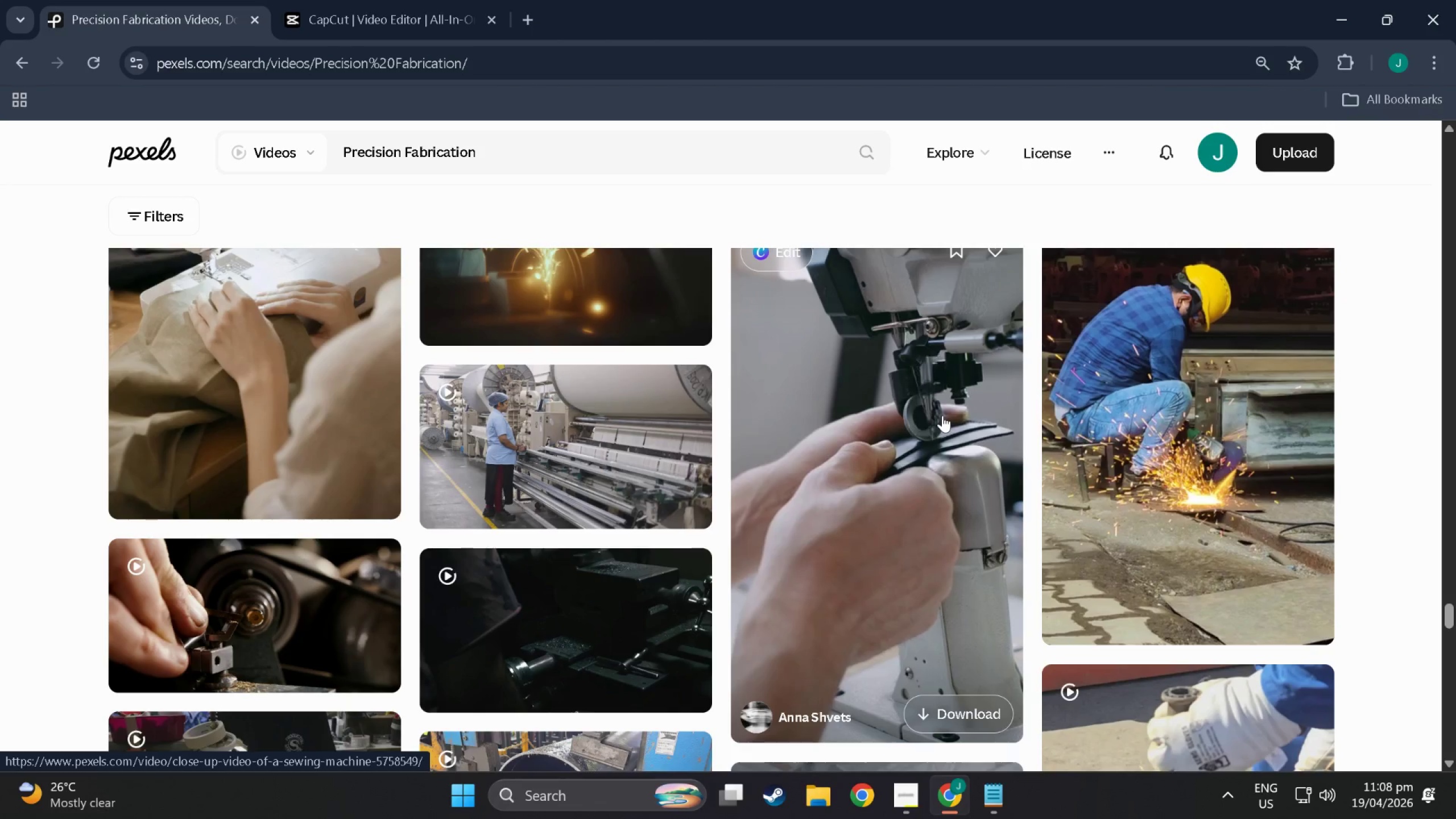 
scroll: coordinate [569, 437], scroll_direction: down, amount: 54.0
 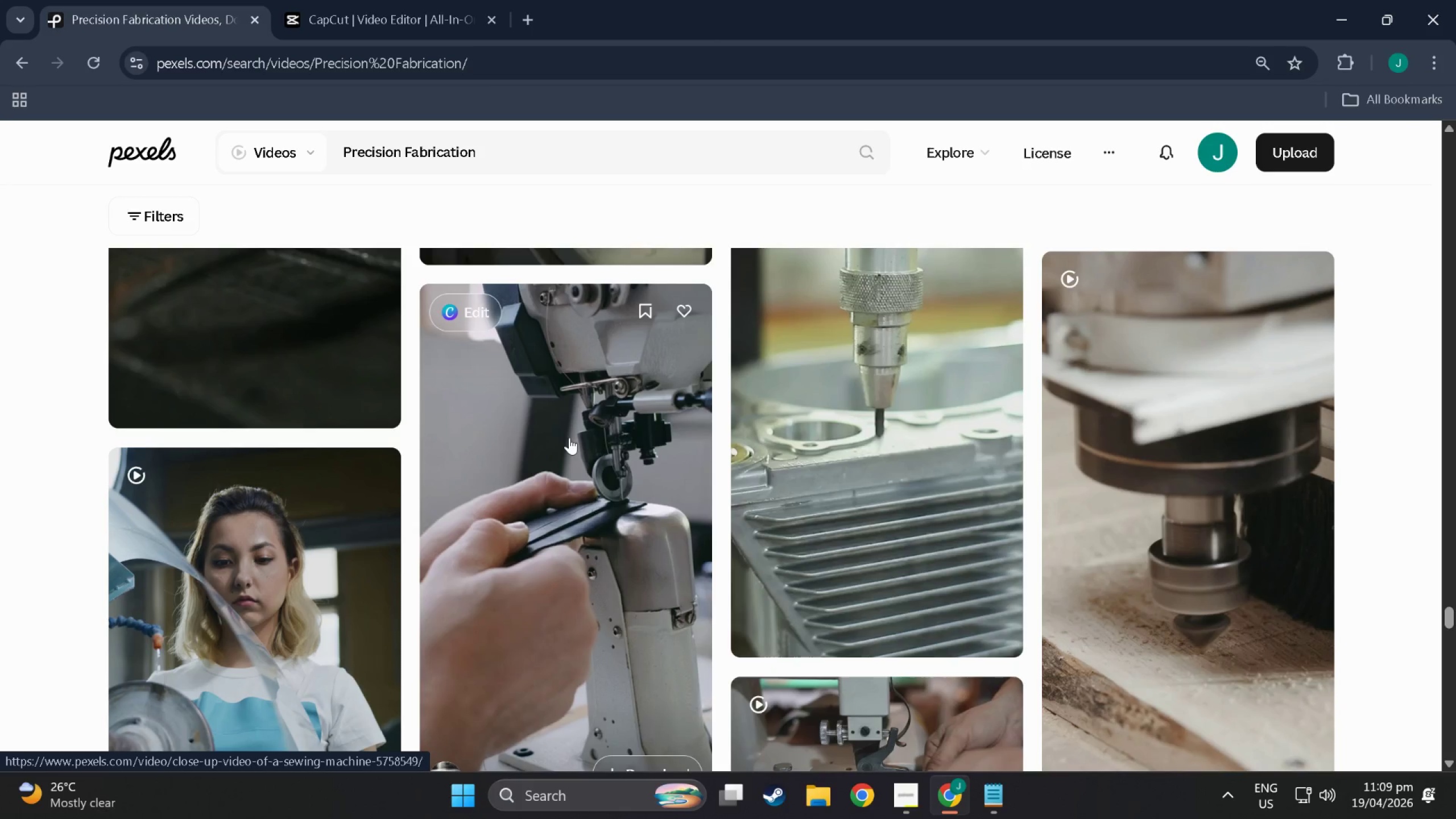 
scroll: coordinate [549, 445], scroll_direction: down, amount: 17.0
 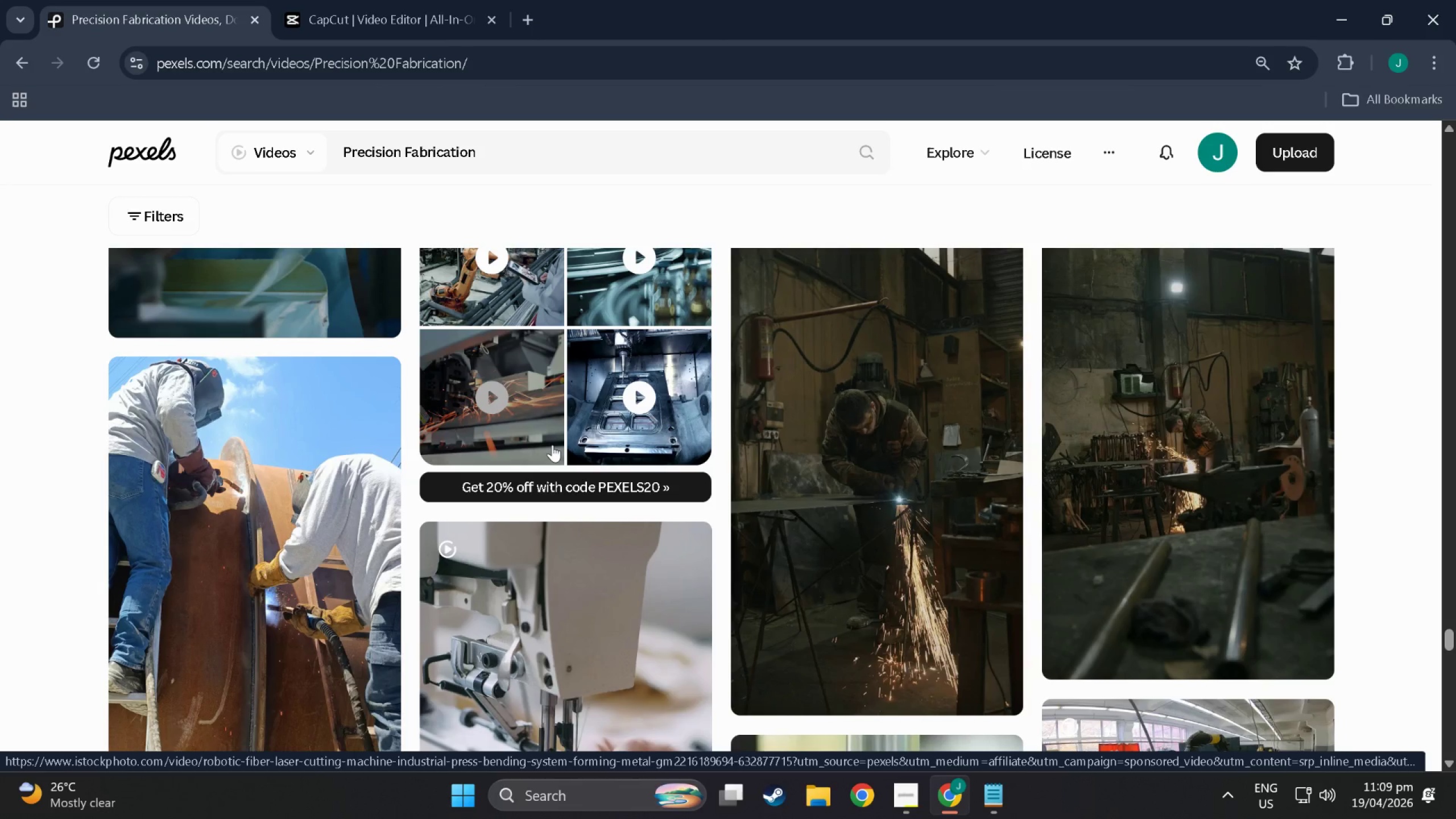 
scroll: coordinate [533, 440], scroll_direction: down, amount: 13.0
 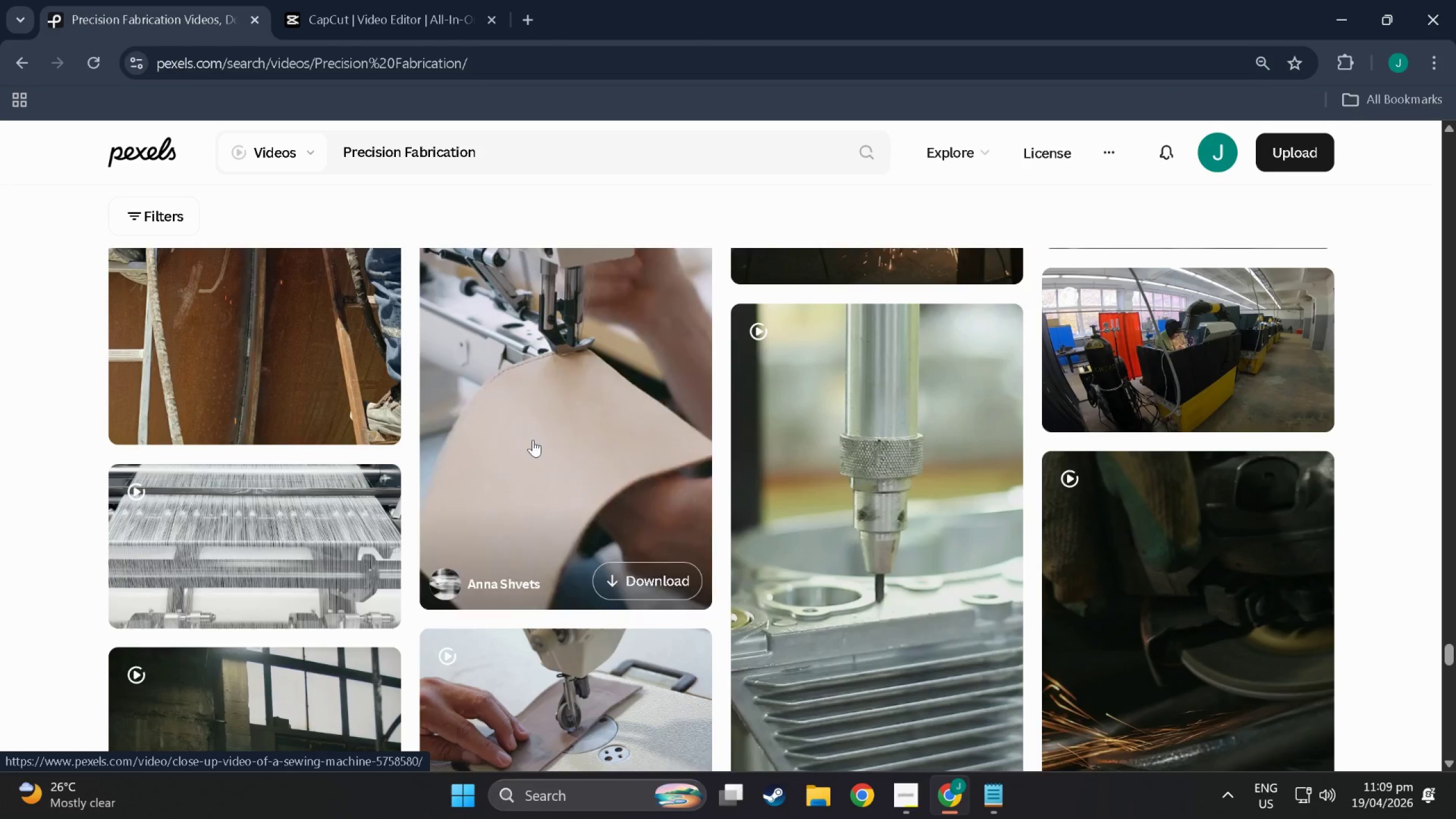 
scroll: coordinate [724, 494], scroll_direction: down, amount: 11.0
 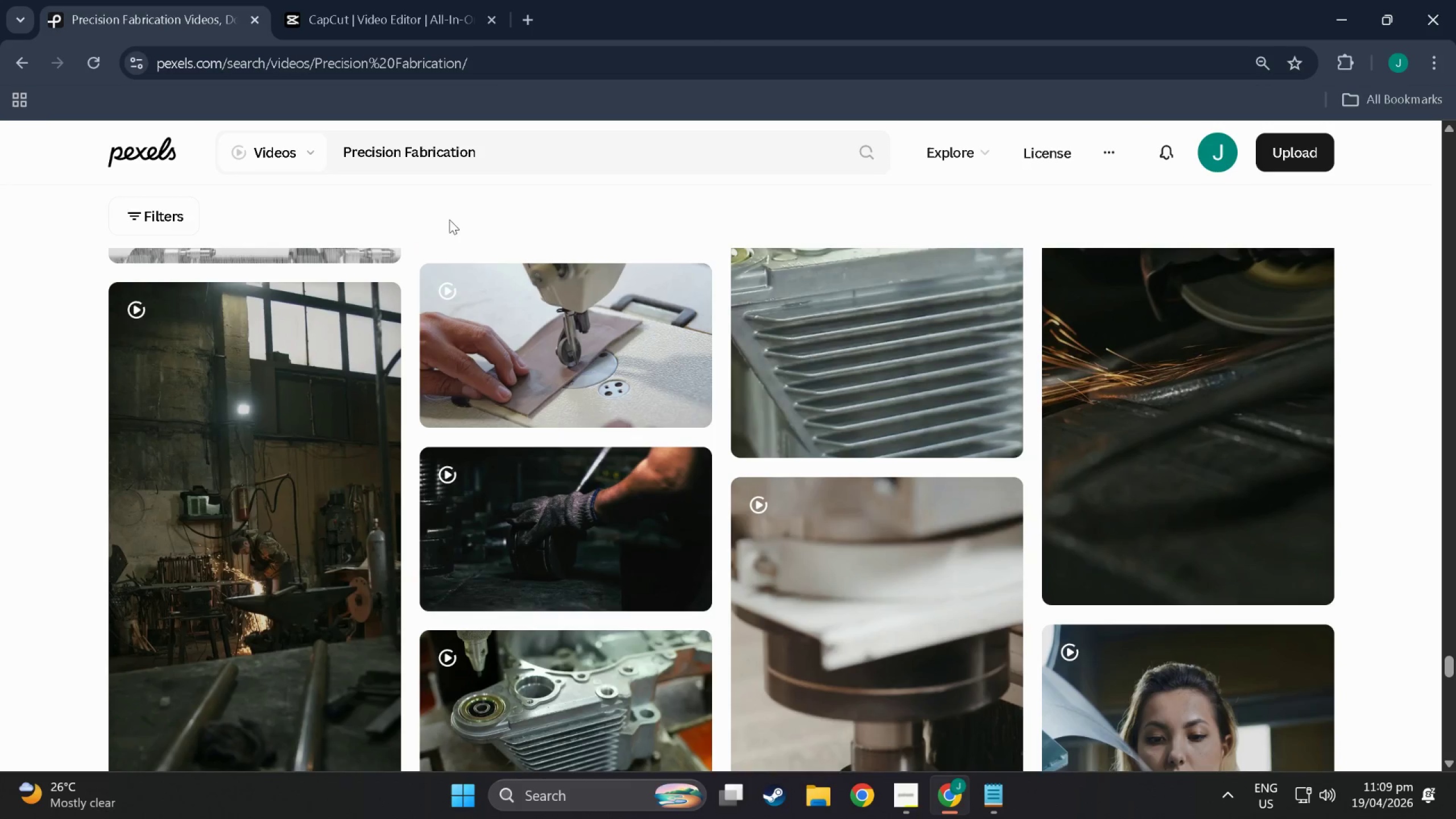 
left_click([512, 166])
 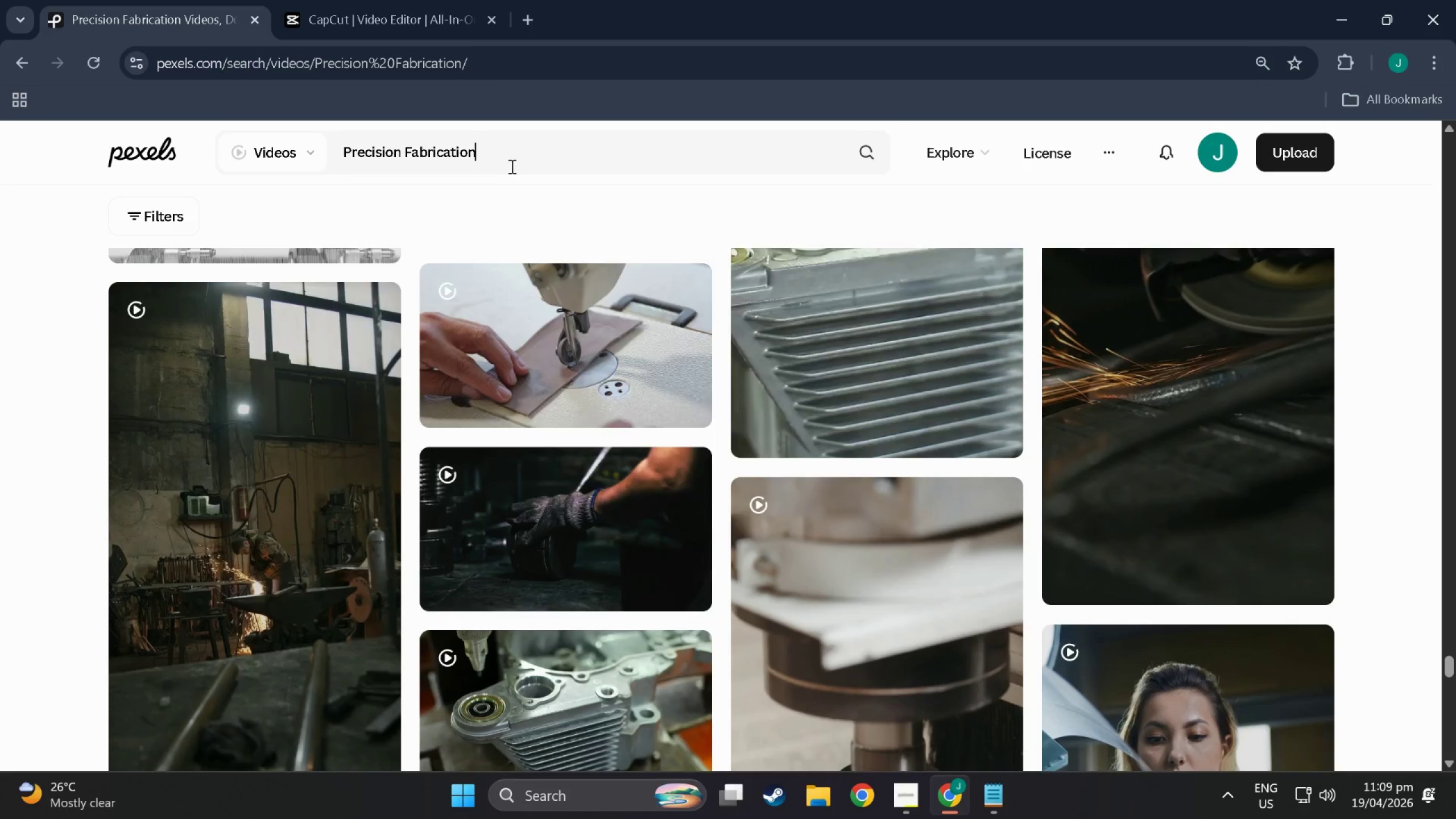 
type( car)
 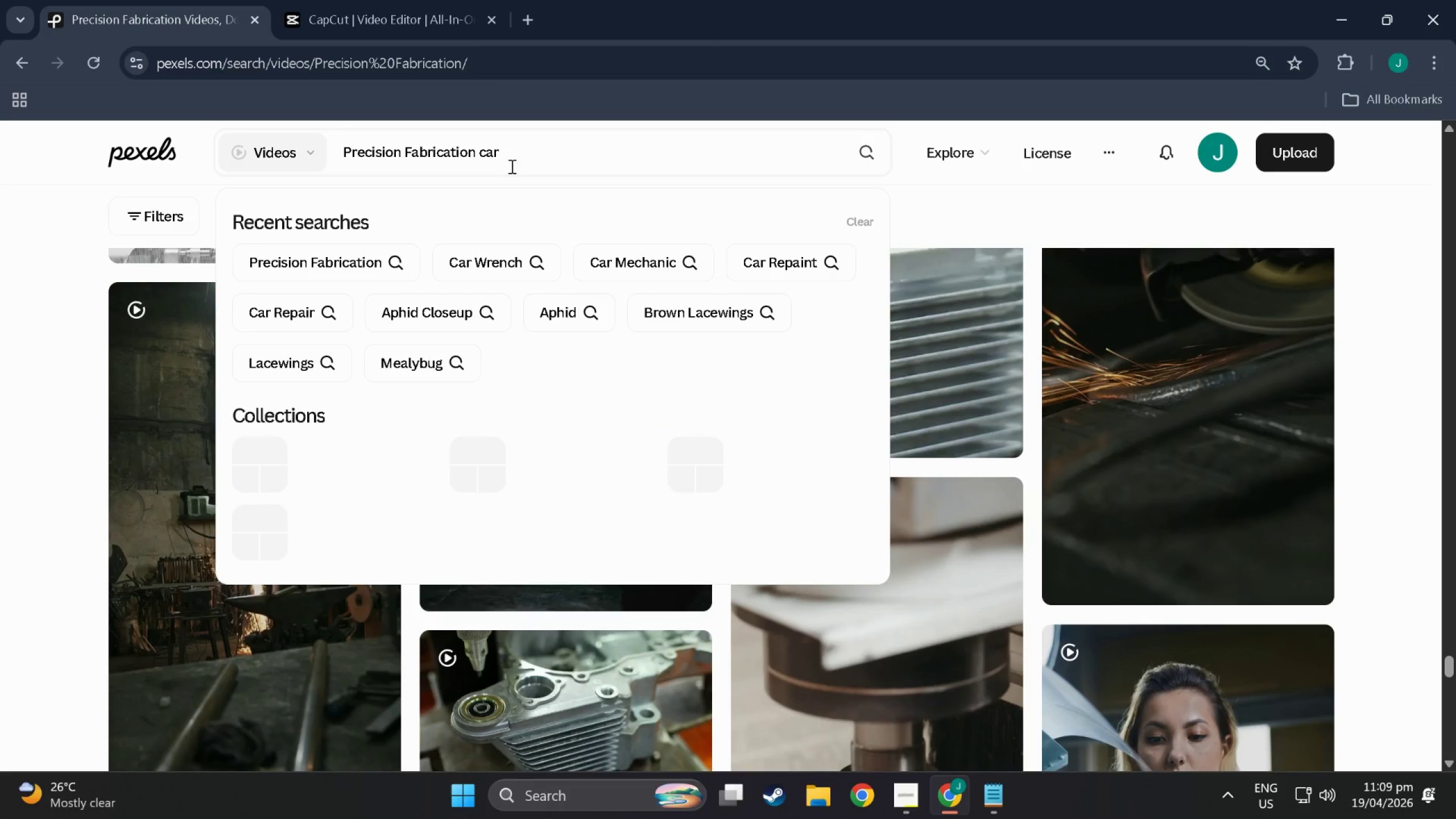 
key(Enter)
 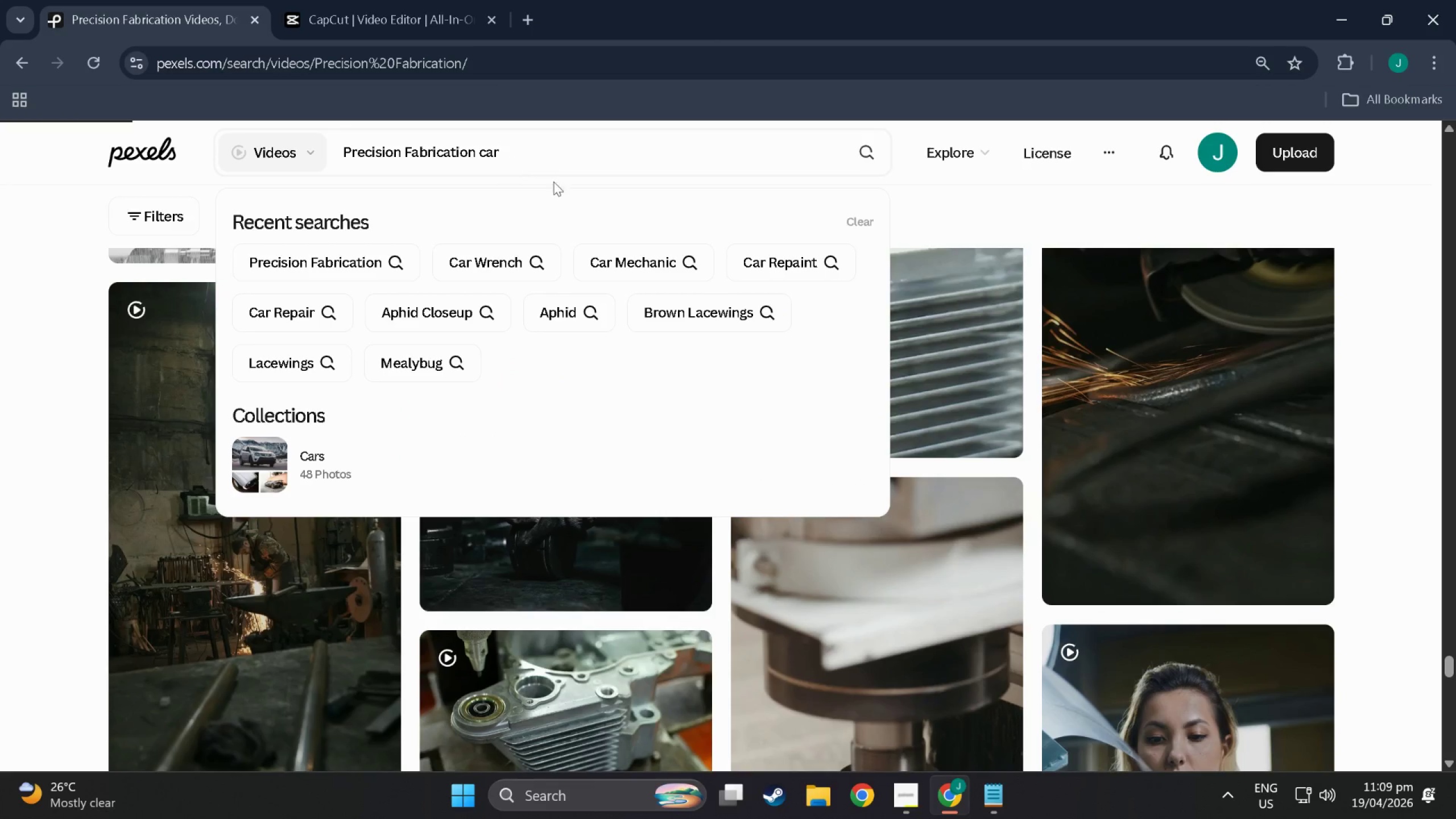 
scroll: coordinate [748, 533], scroll_direction: down, amount: 12.0
 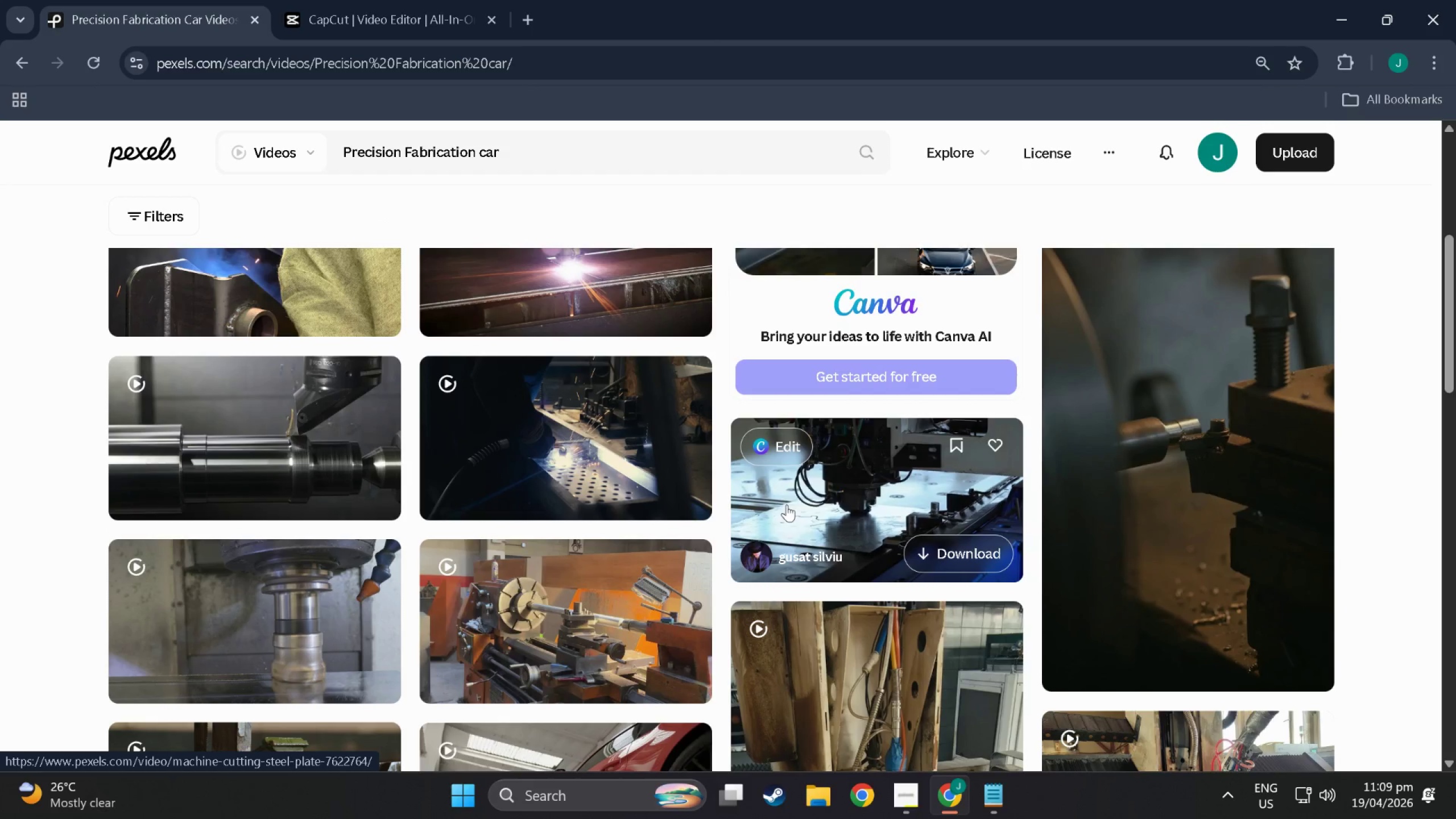 
wait(7.69)
 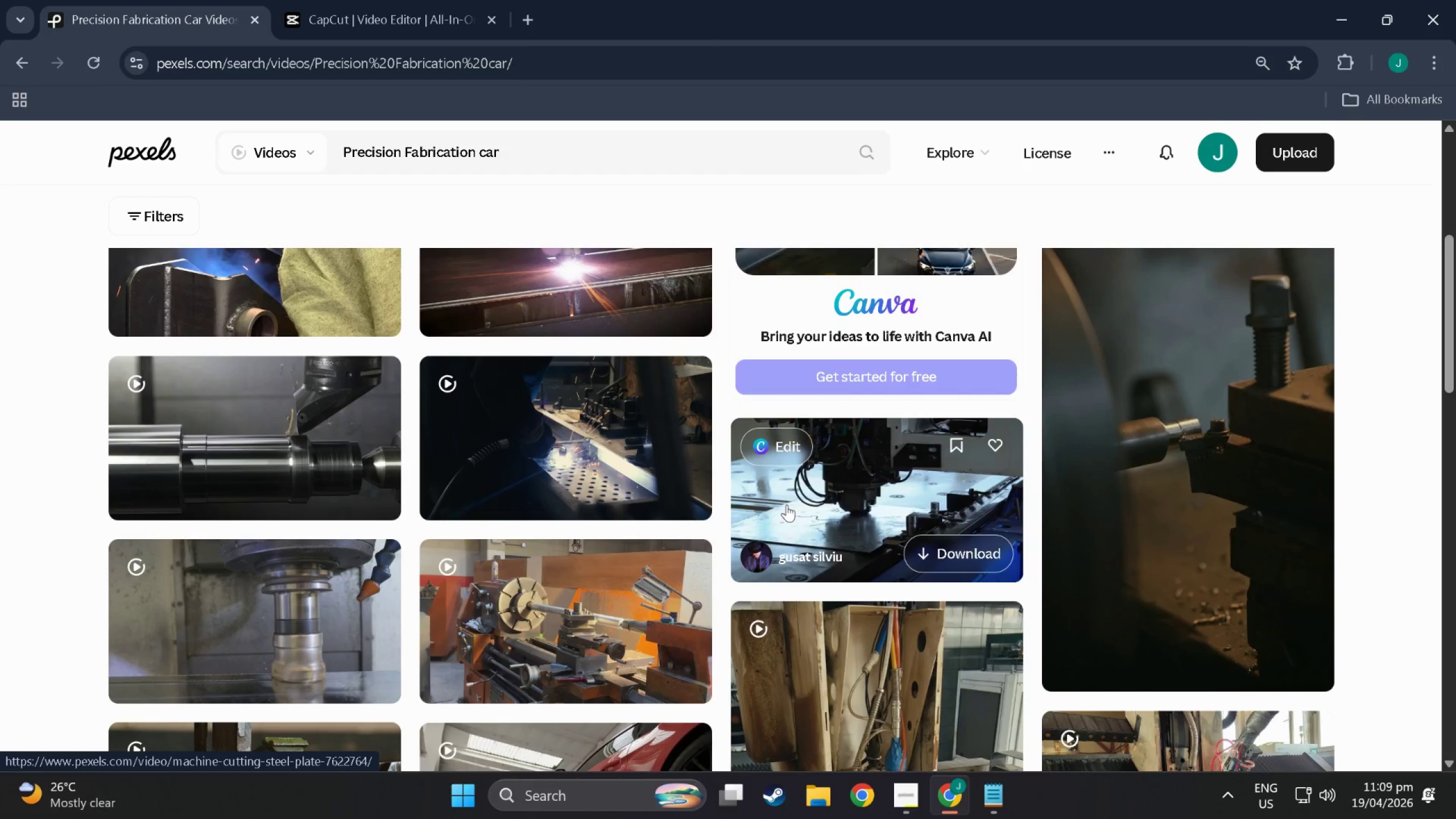 
scroll: coordinate [787, 504], scroll_direction: down, amount: 4.0
 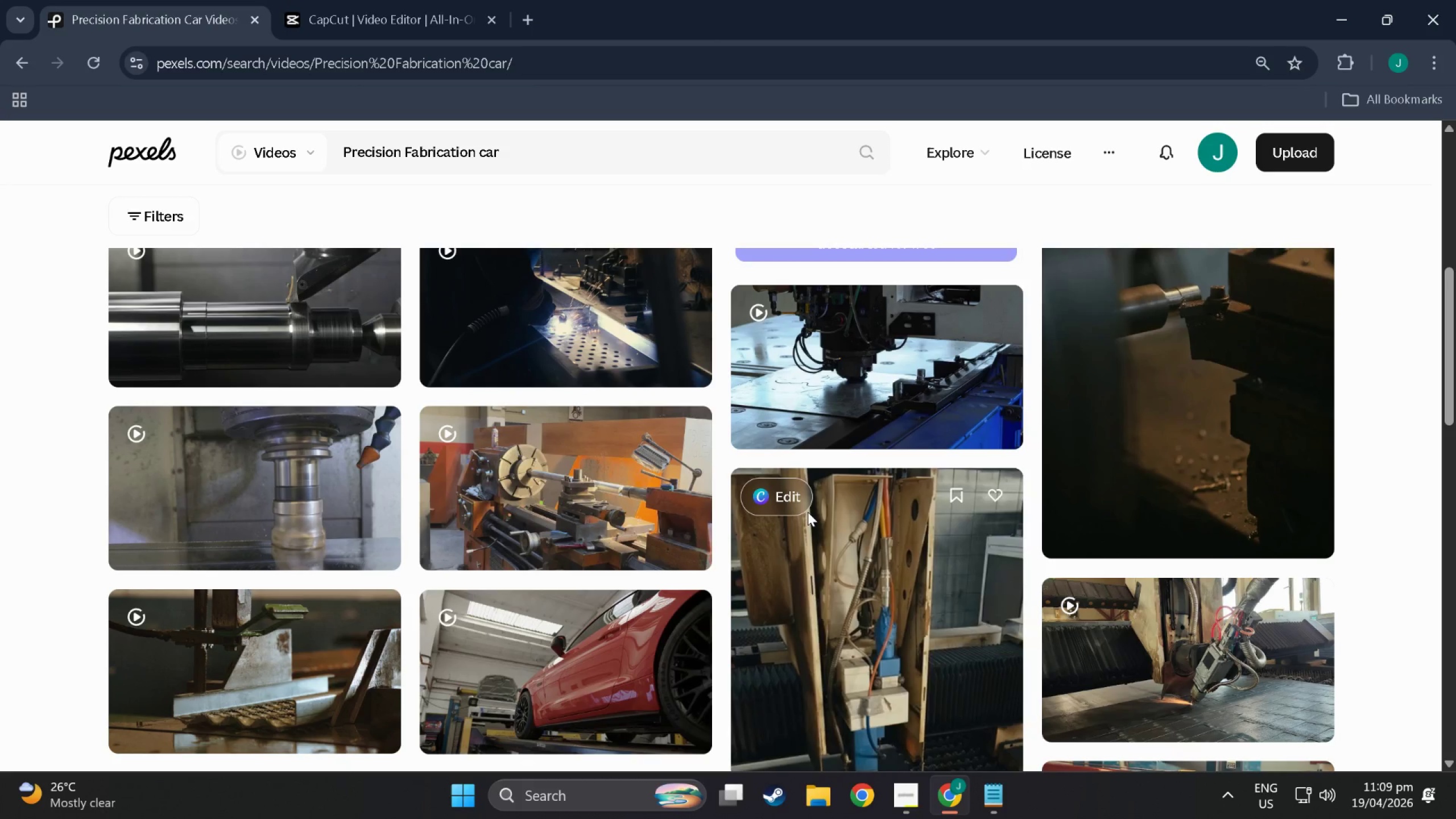 
wait(5.43)
 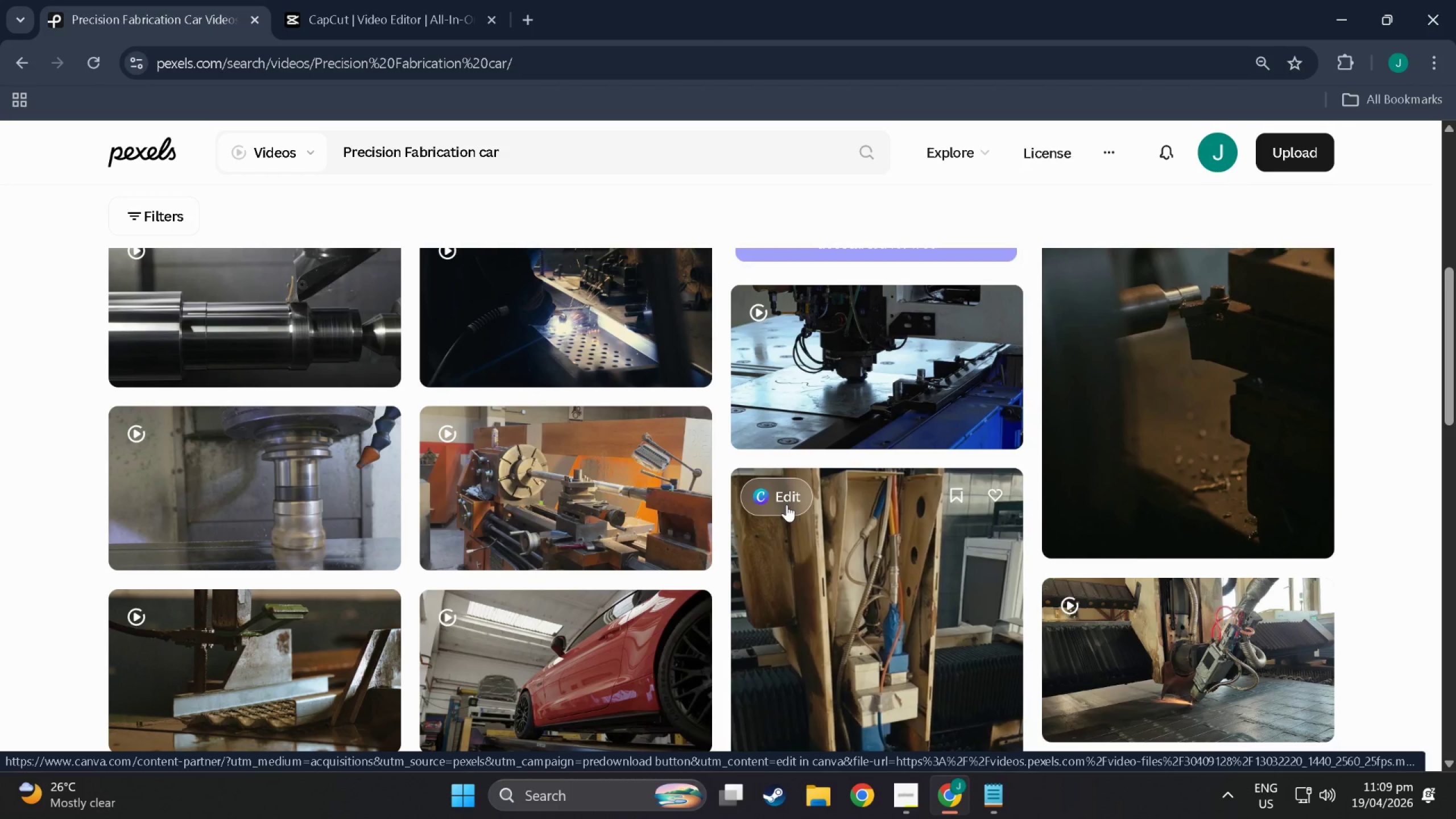 
scroll: coordinate [808, 512], scroll_direction: down, amount: 12.0
 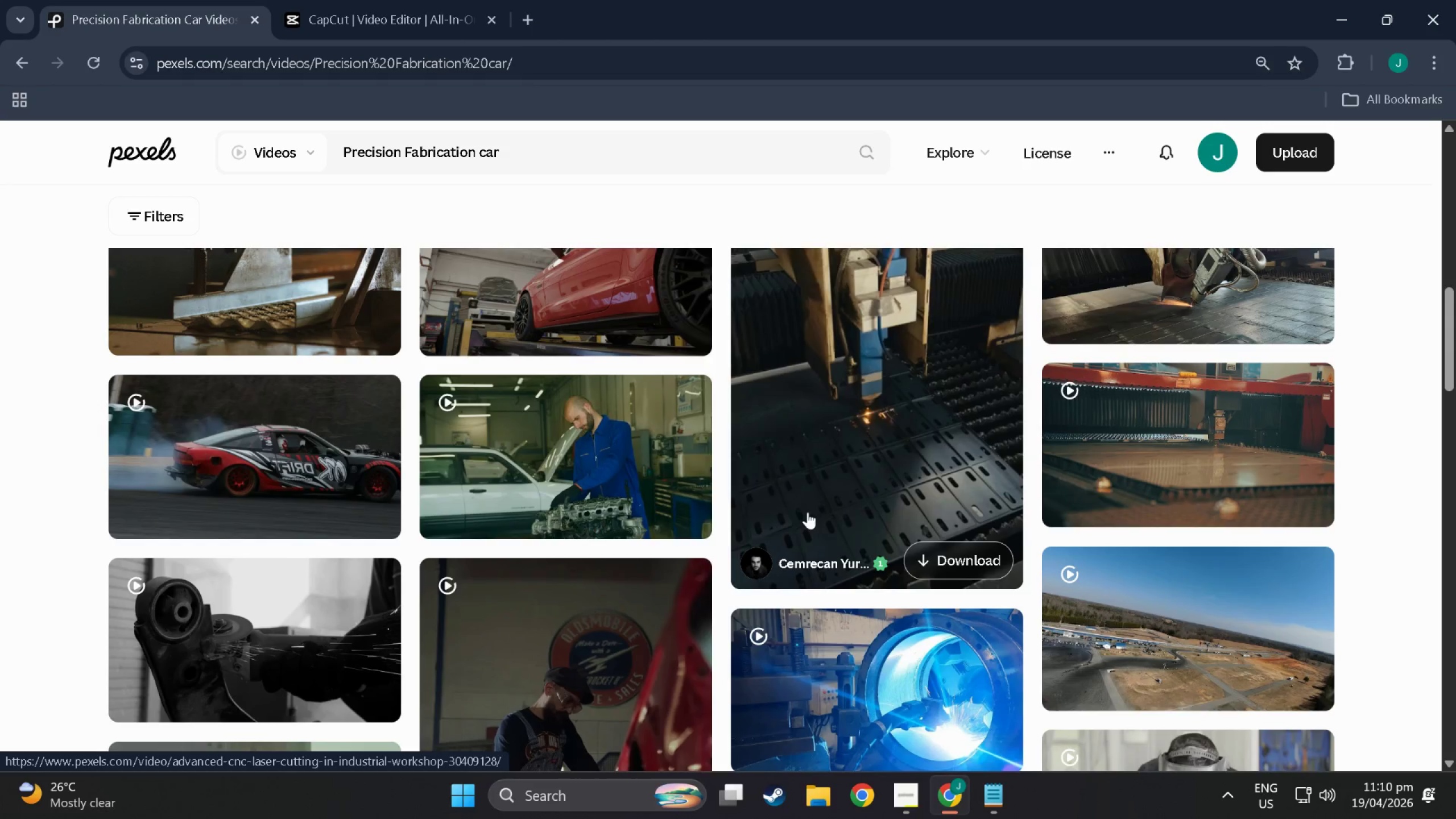 
scroll: coordinate [1160, 623], scroll_direction: down, amount: 21.0
 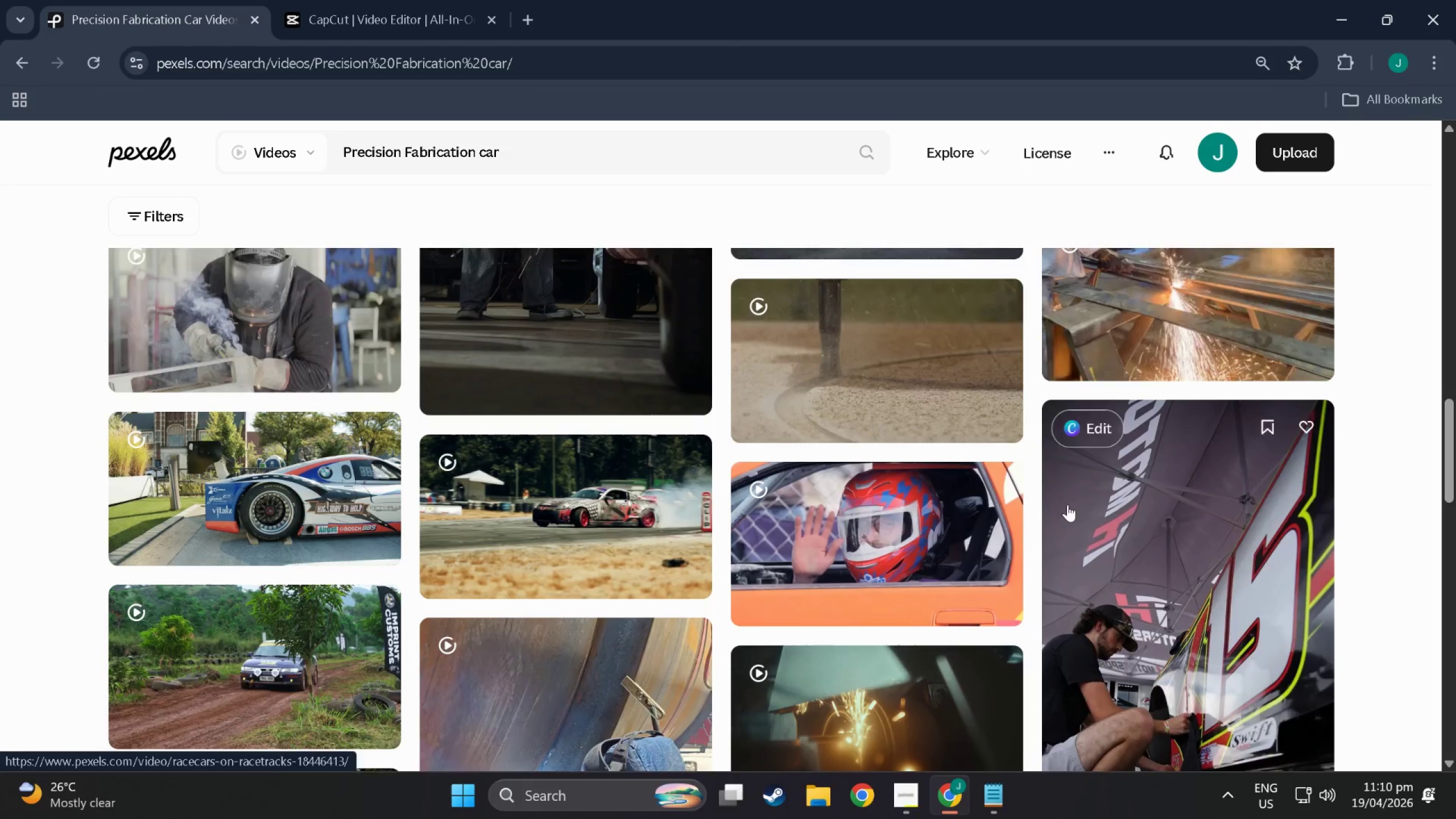 
scroll: coordinate [893, 344], scroll_direction: up, amount: 5.0
 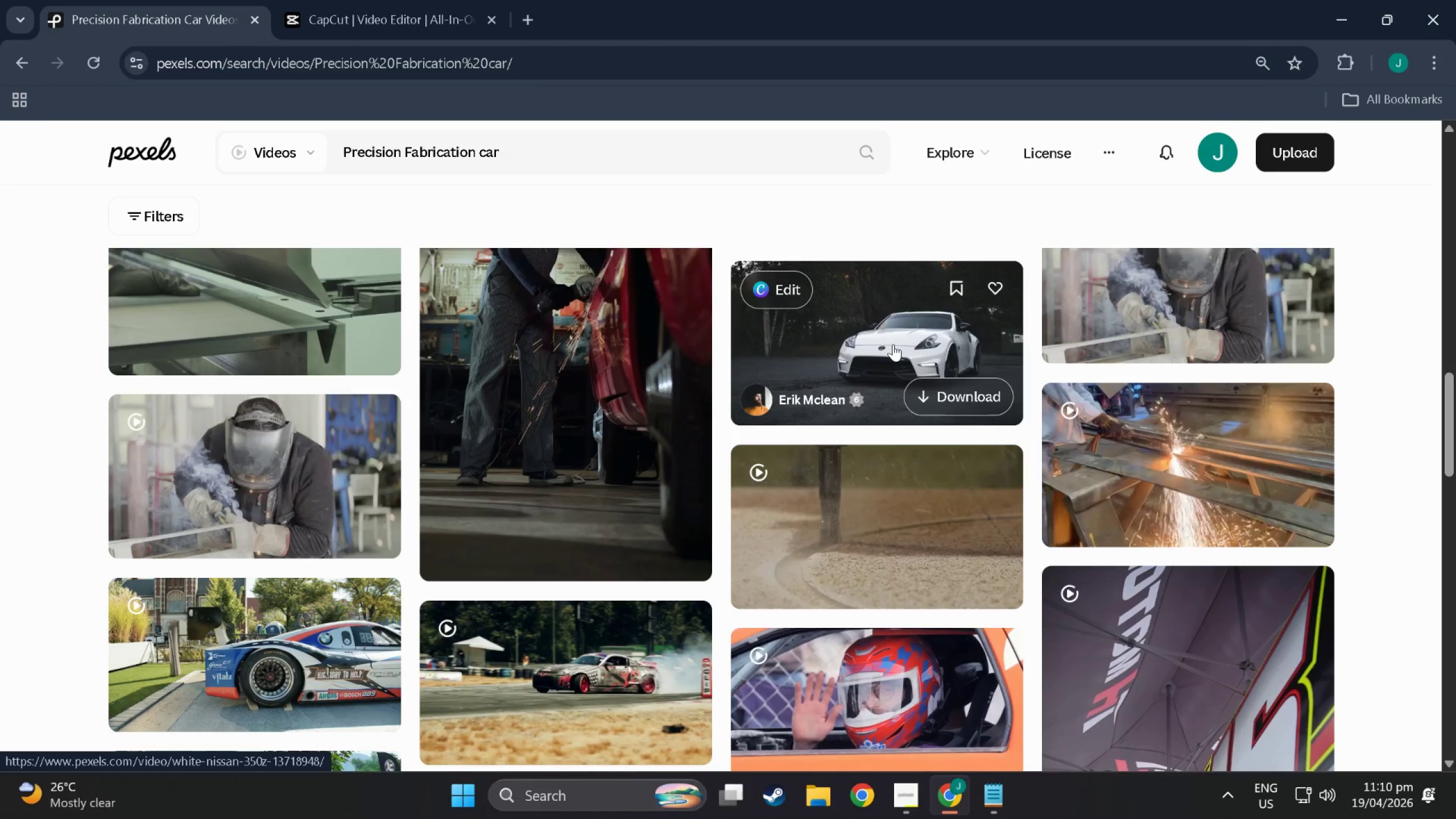 
scroll: coordinate [892, 344], scroll_direction: down, amount: 27.0
 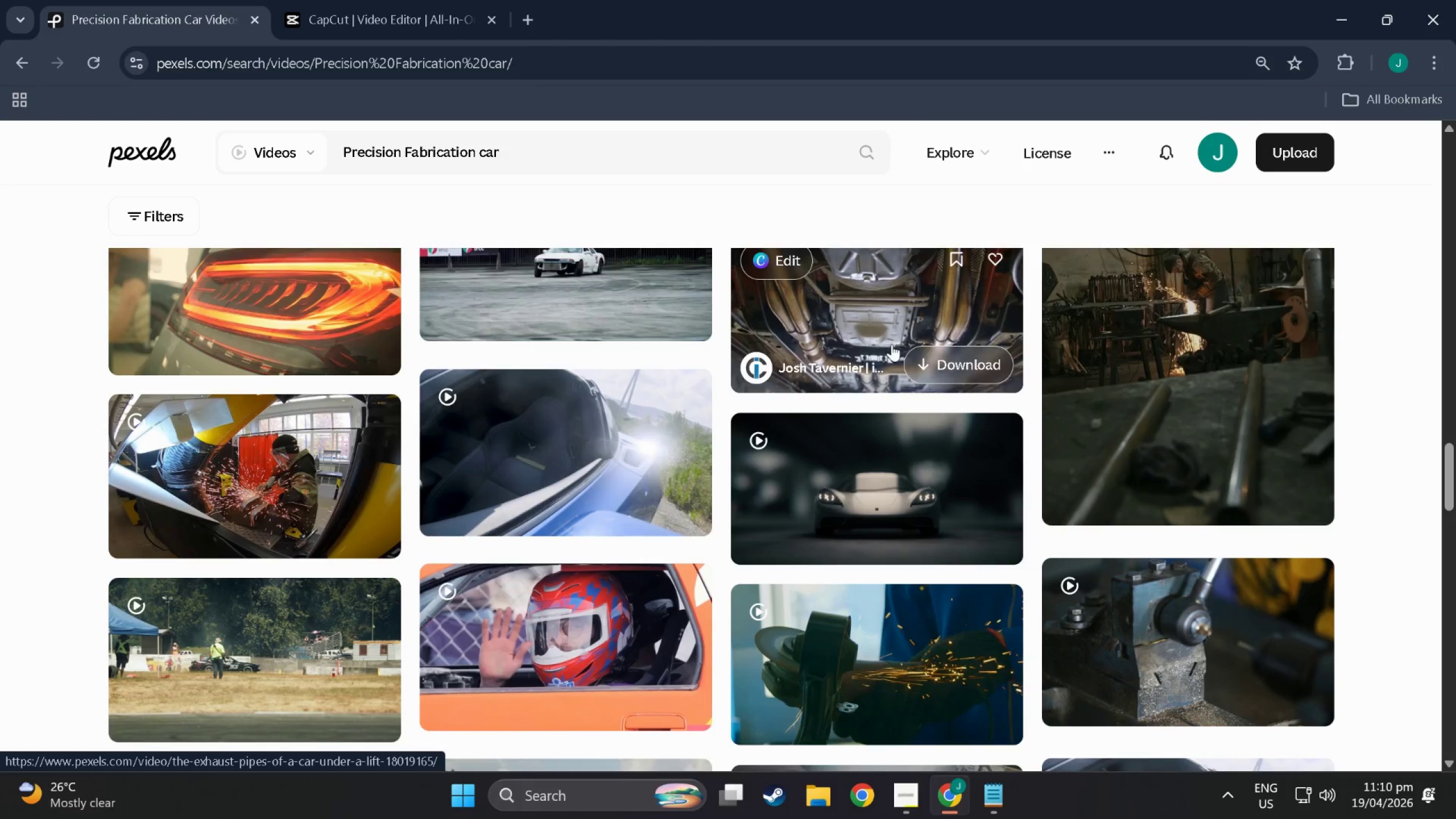 
scroll: coordinate [851, 341], scroll_direction: down, amount: 20.0
 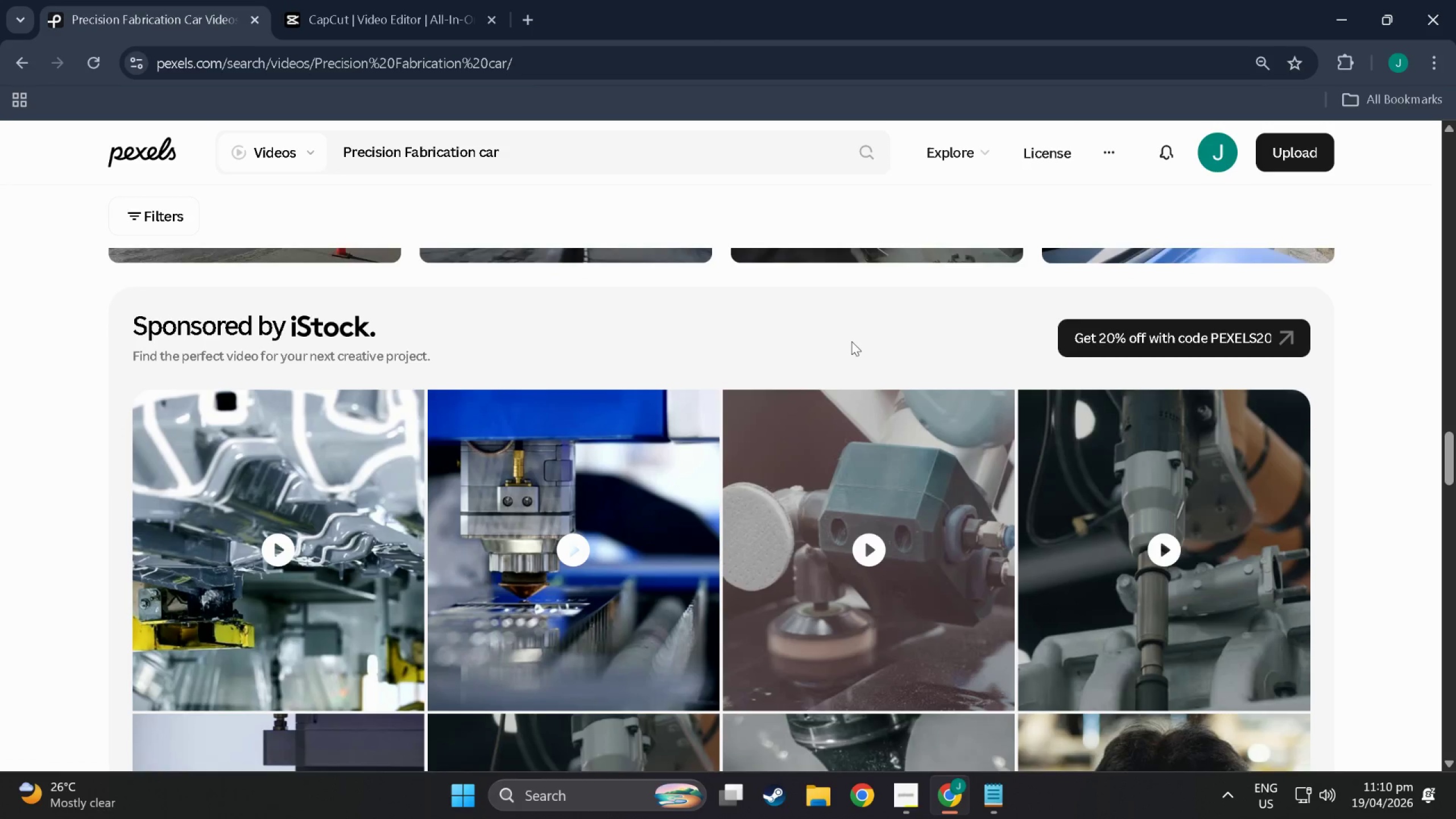 
scroll: coordinate [851, 341], scroll_direction: down, amount: 11.0
 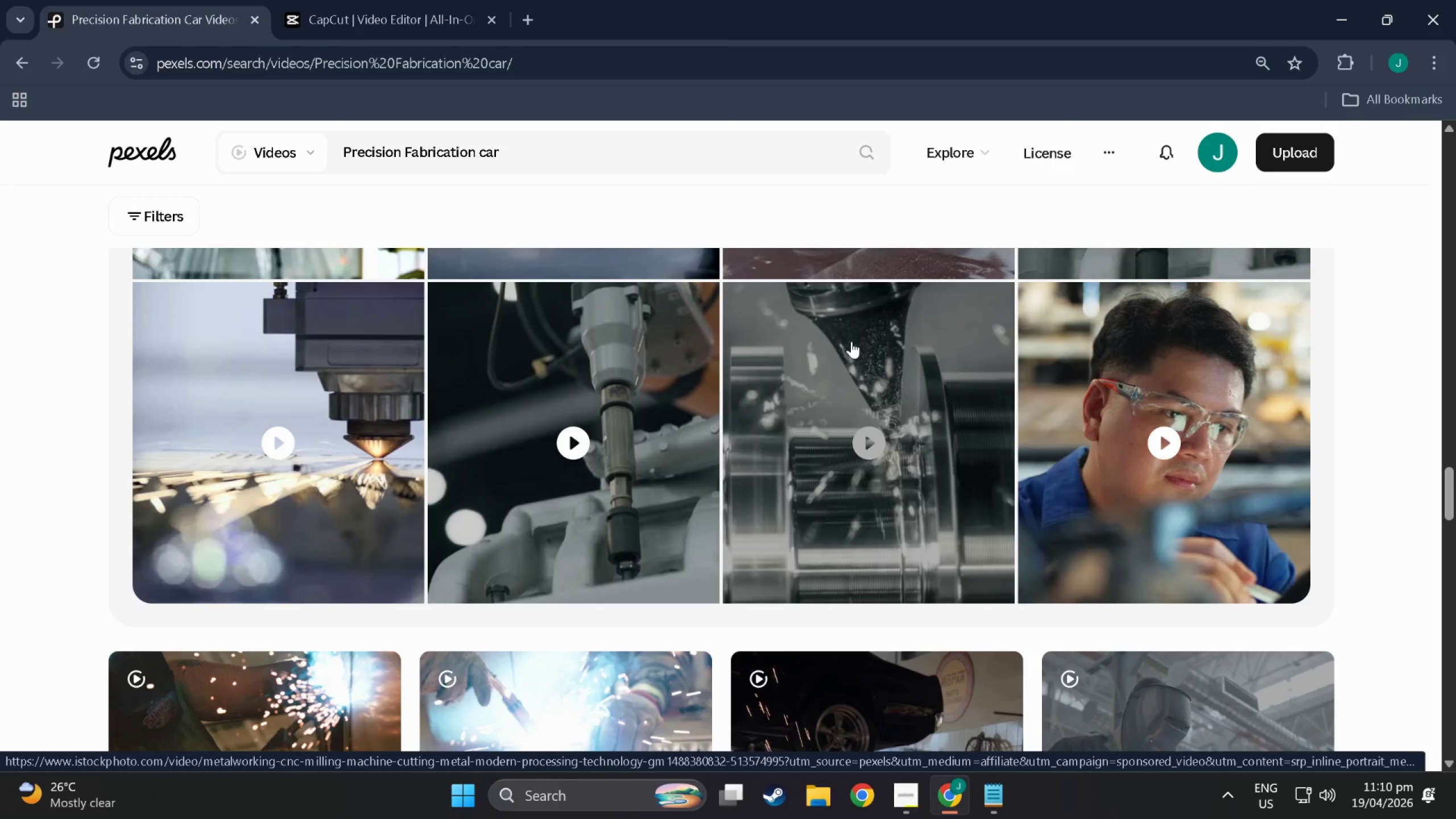 
scroll: coordinate [851, 341], scroll_direction: down, amount: 6.0
 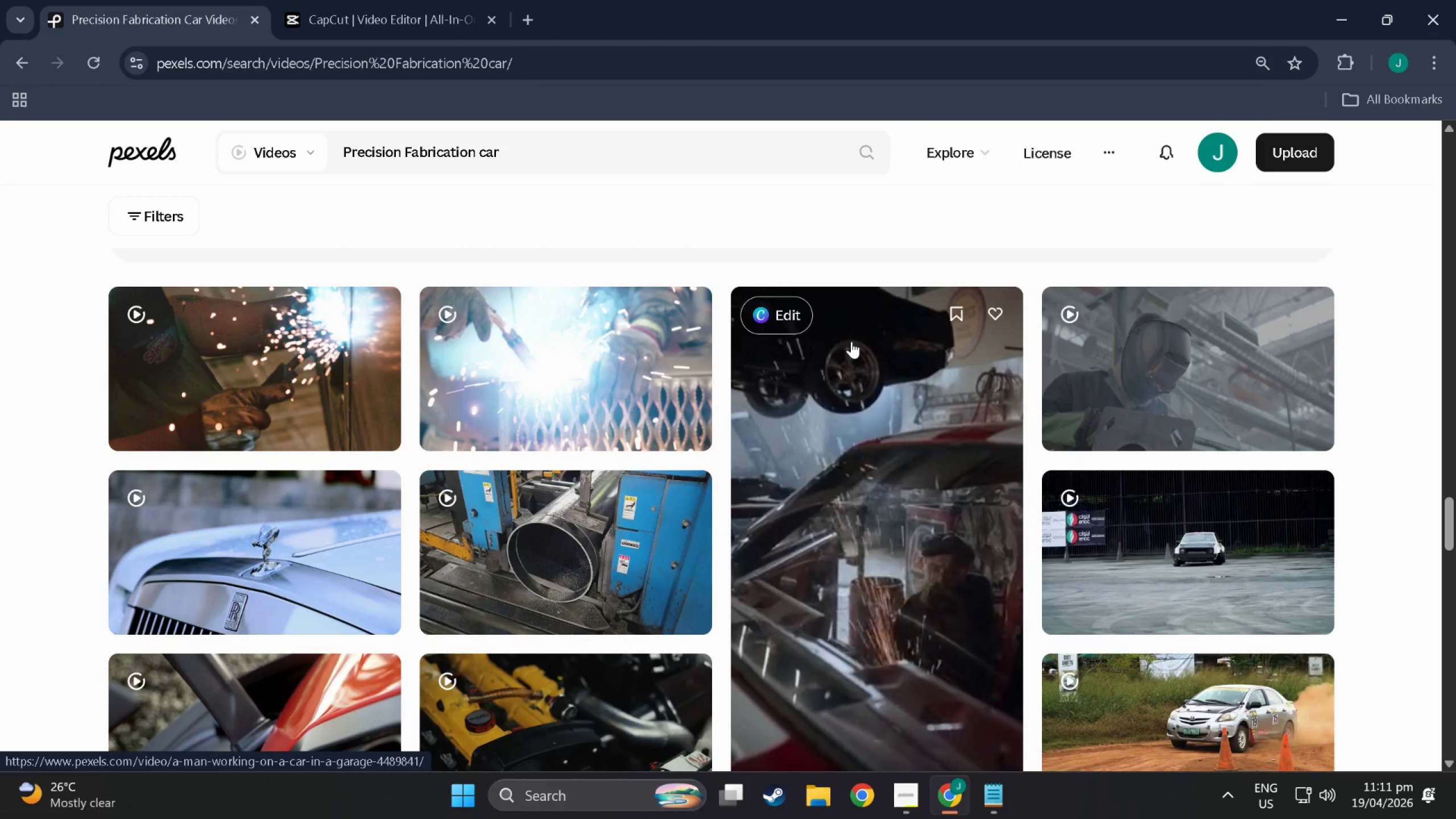 
wait(6.34)
 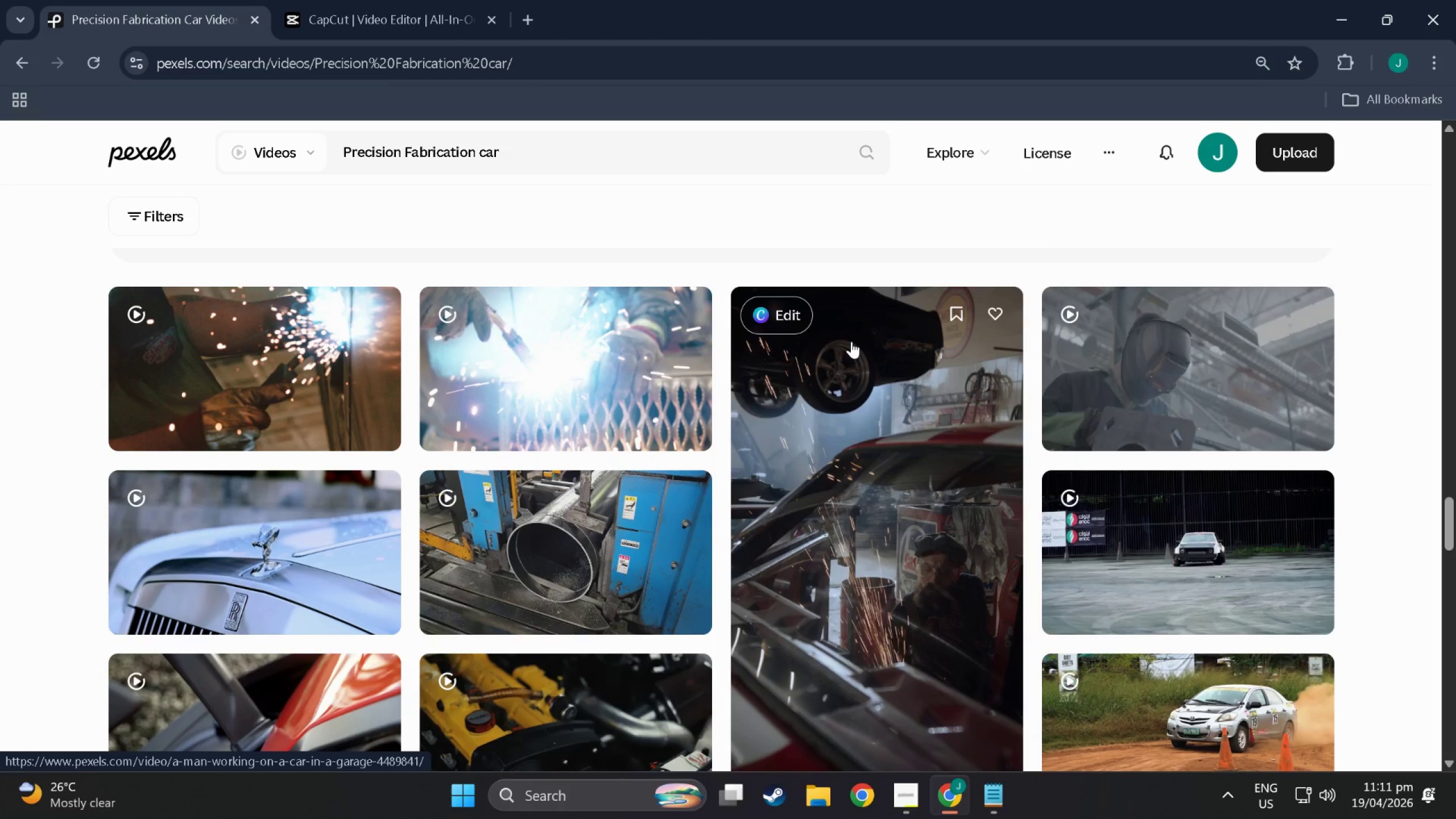 
scroll: coordinate [825, 393], scroll_direction: down, amount: 20.0
 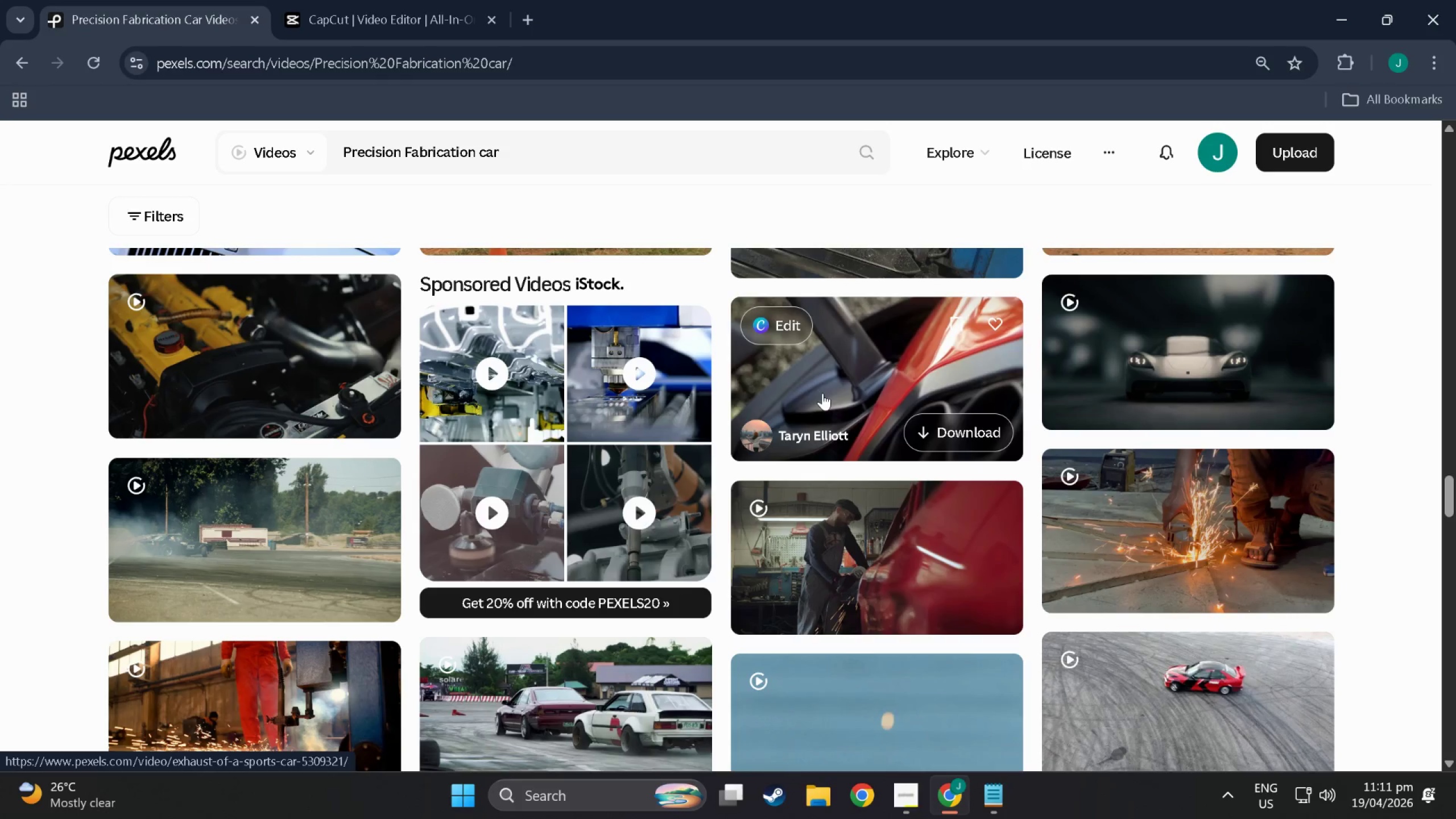 
scroll: coordinate [824, 445], scroll_direction: down, amount: 29.0
 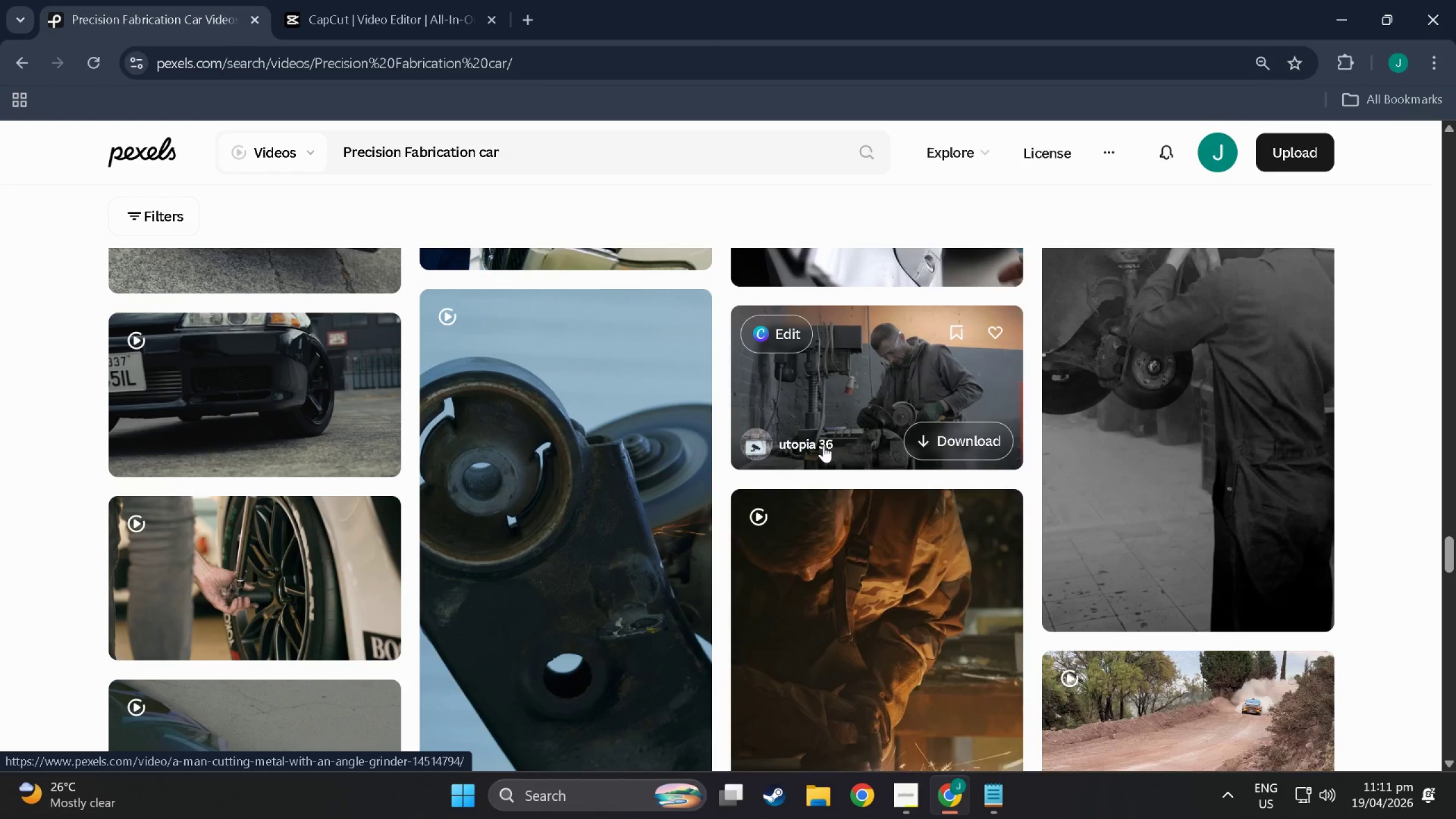 
scroll: coordinate [909, 411], scroll_direction: down, amount: 11.0
 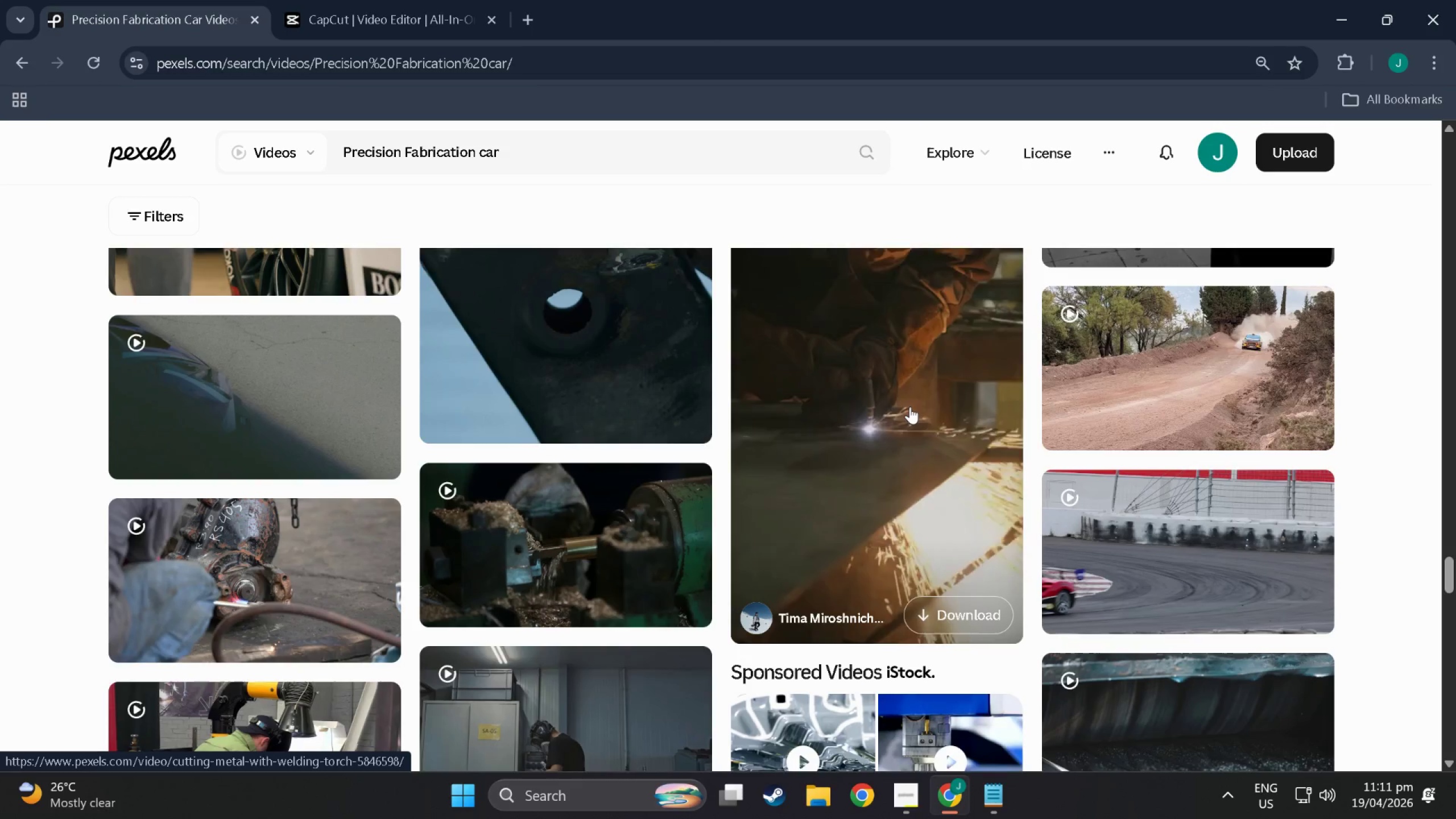 
scroll: coordinate [921, 420], scroll_direction: down, amount: 12.0
 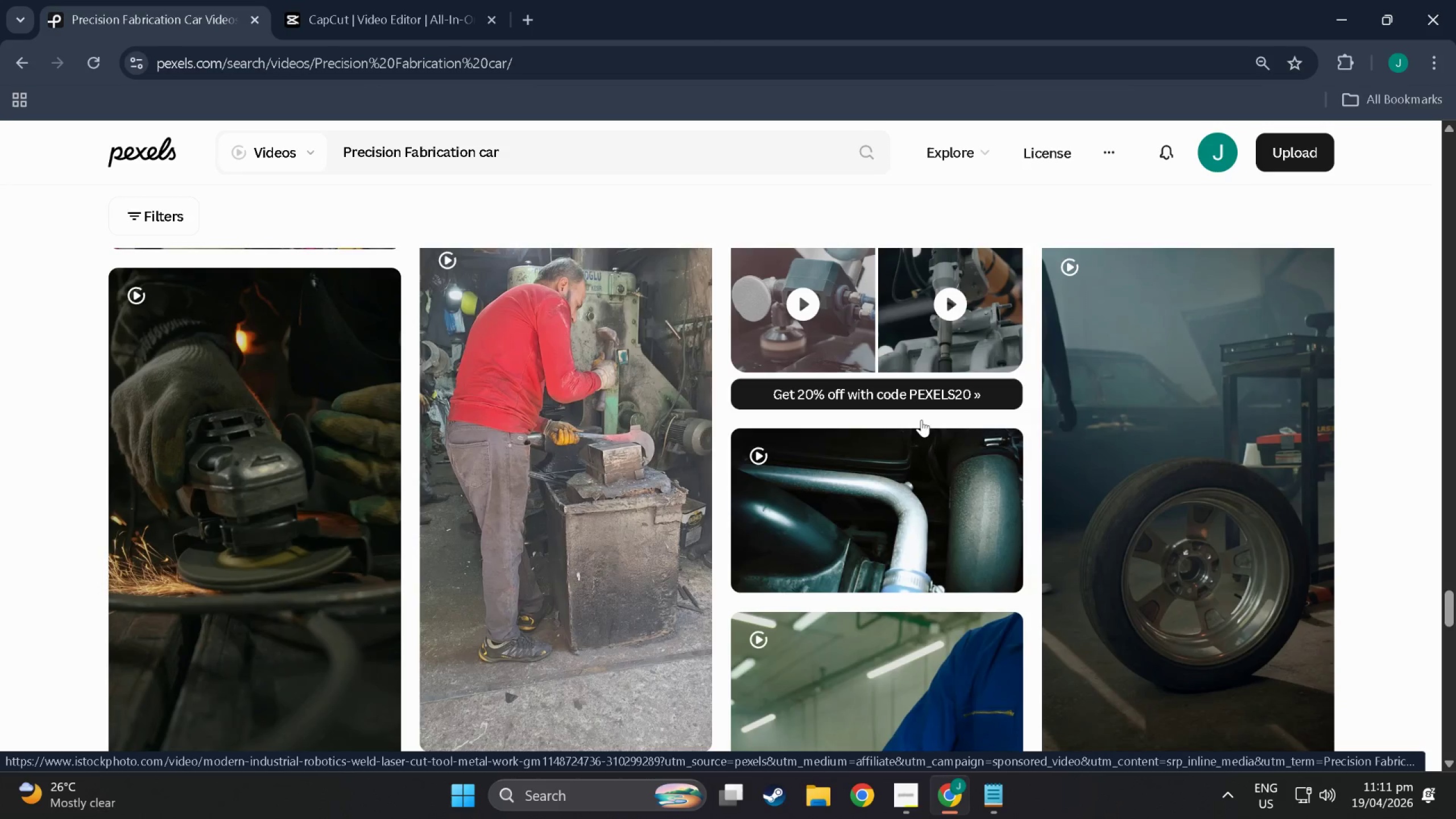 
scroll: coordinate [622, 499], scroll_direction: down, amount: 34.0
 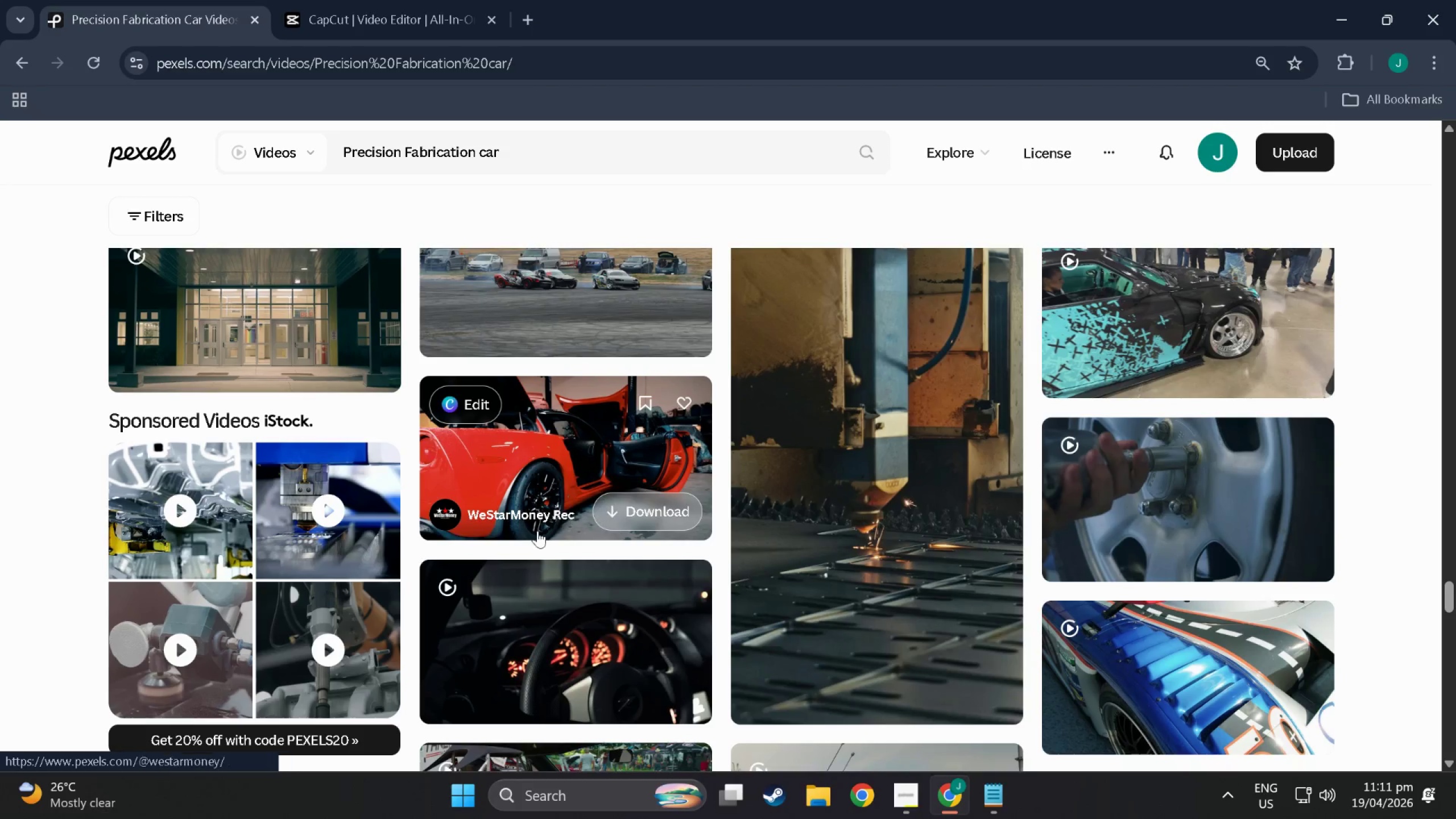 
scroll: coordinate [578, 543], scroll_direction: down, amount: 44.0
 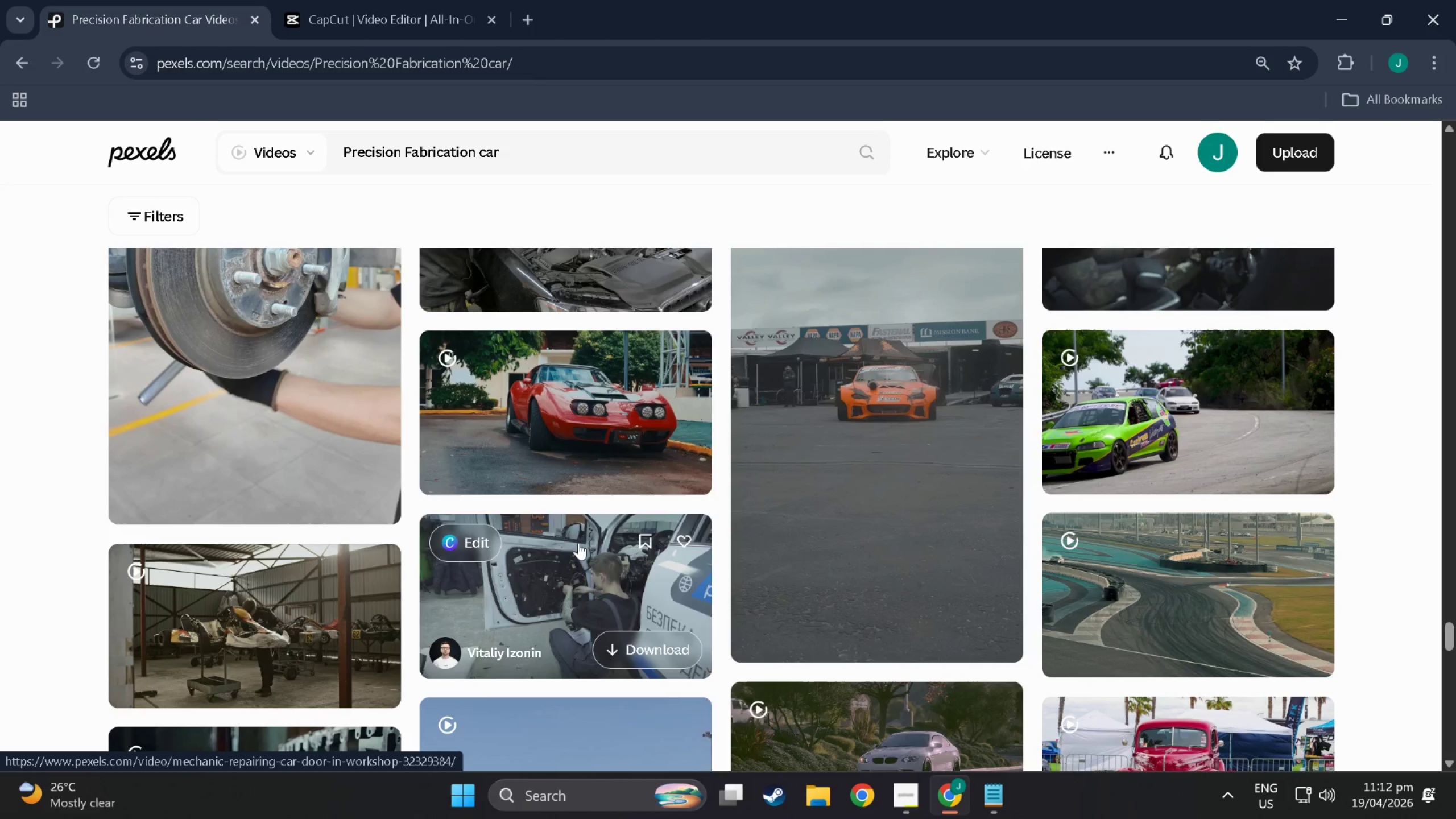 
scroll: coordinate [799, 461], scroll_direction: down, amount: 30.0
 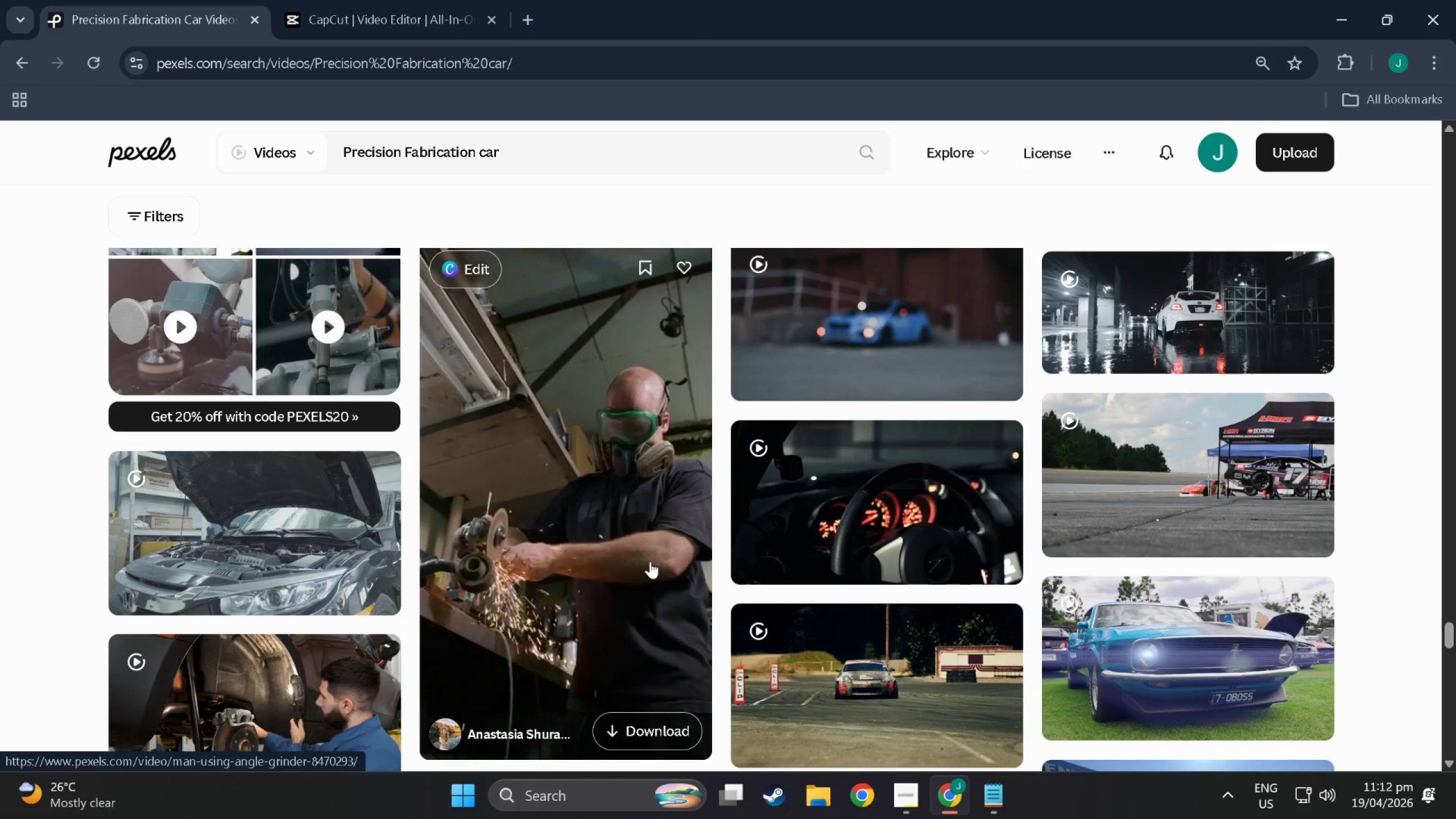 
scroll: coordinate [650, 561], scroll_direction: down, amount: 5.0
 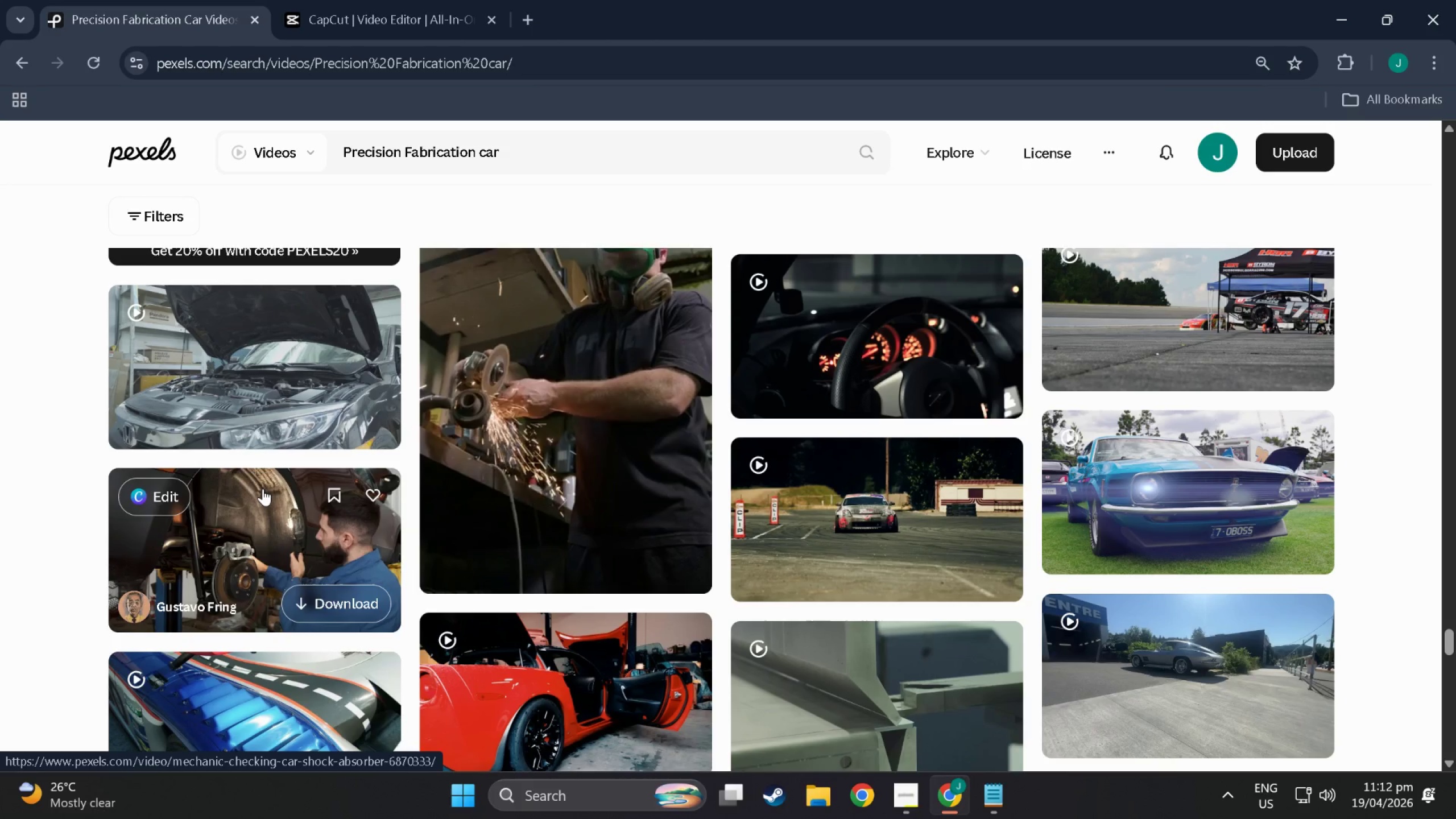 
right_click([263, 489])
 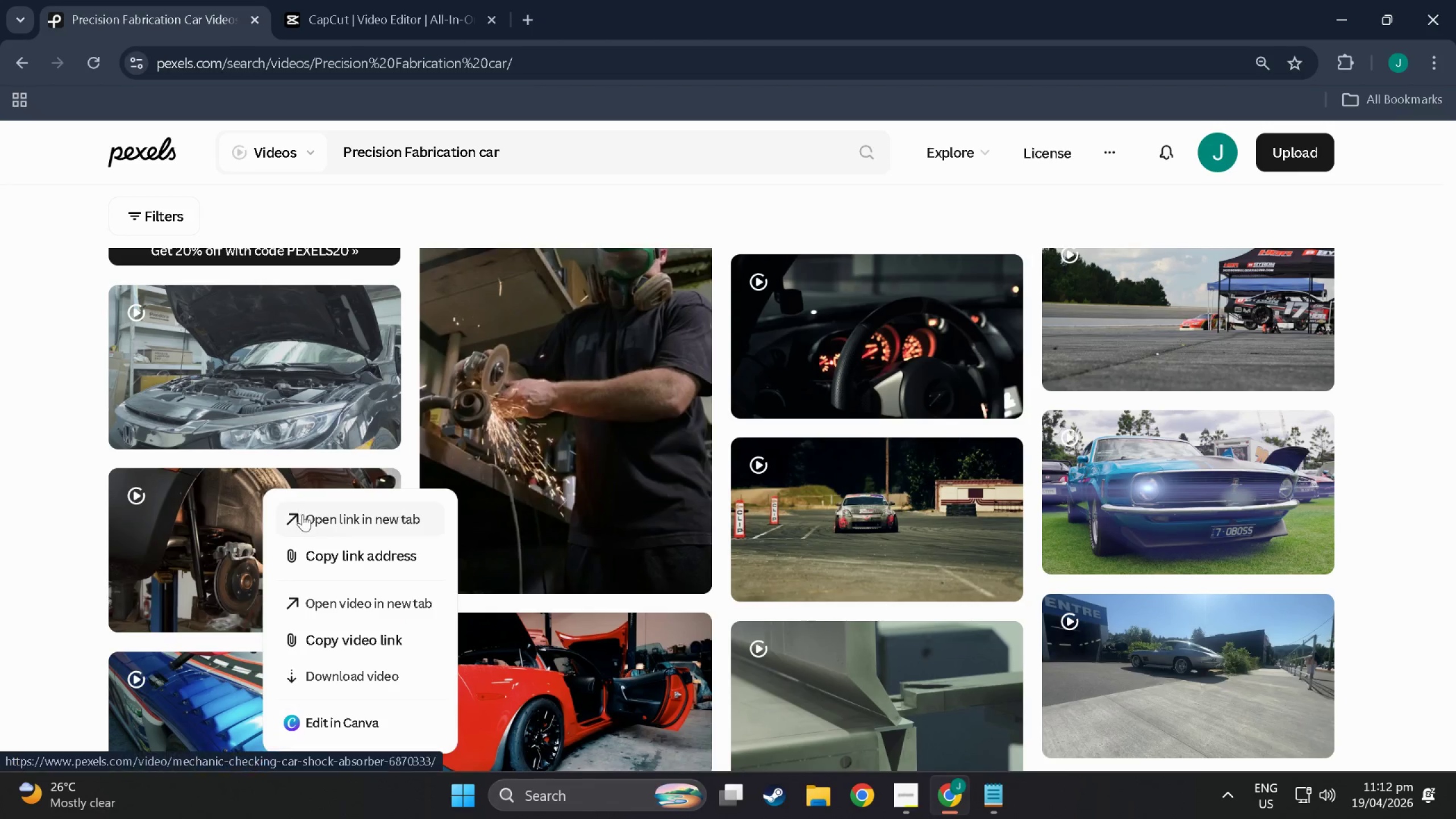 
left_click([305, 515])
 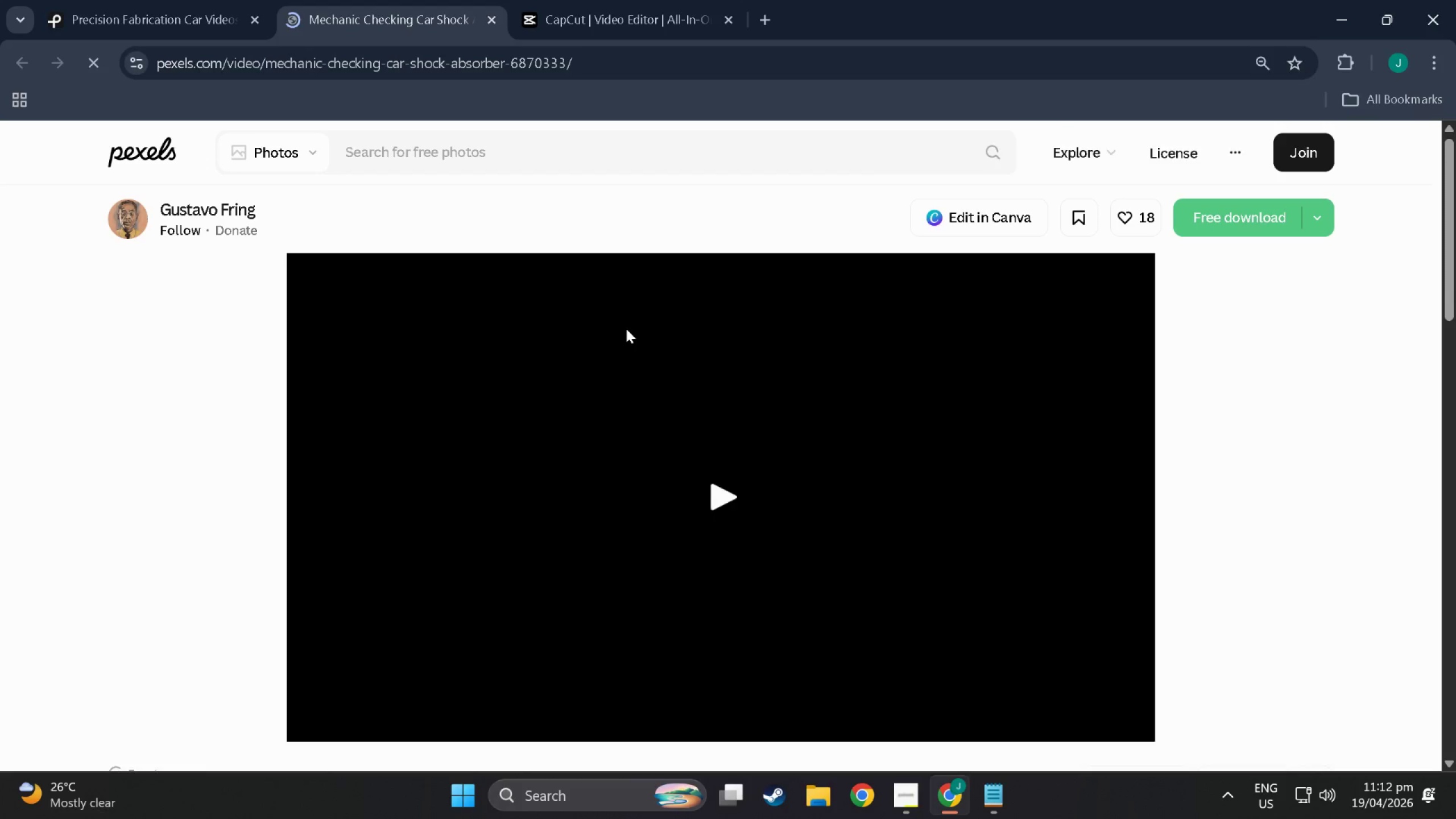 
scroll: coordinate [872, 476], scroll_direction: down, amount: 1.0
 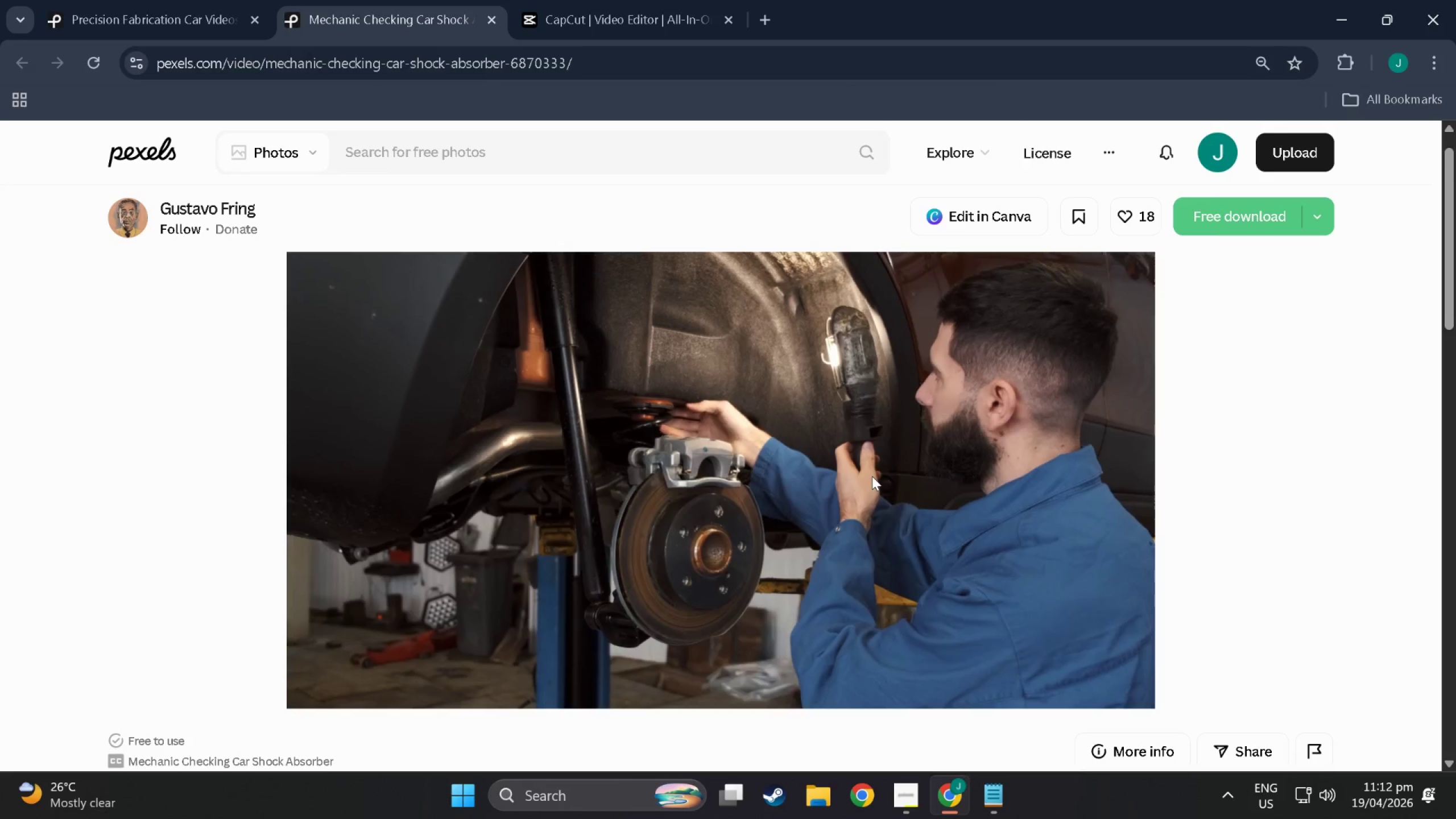 
left_click([559, 77])
 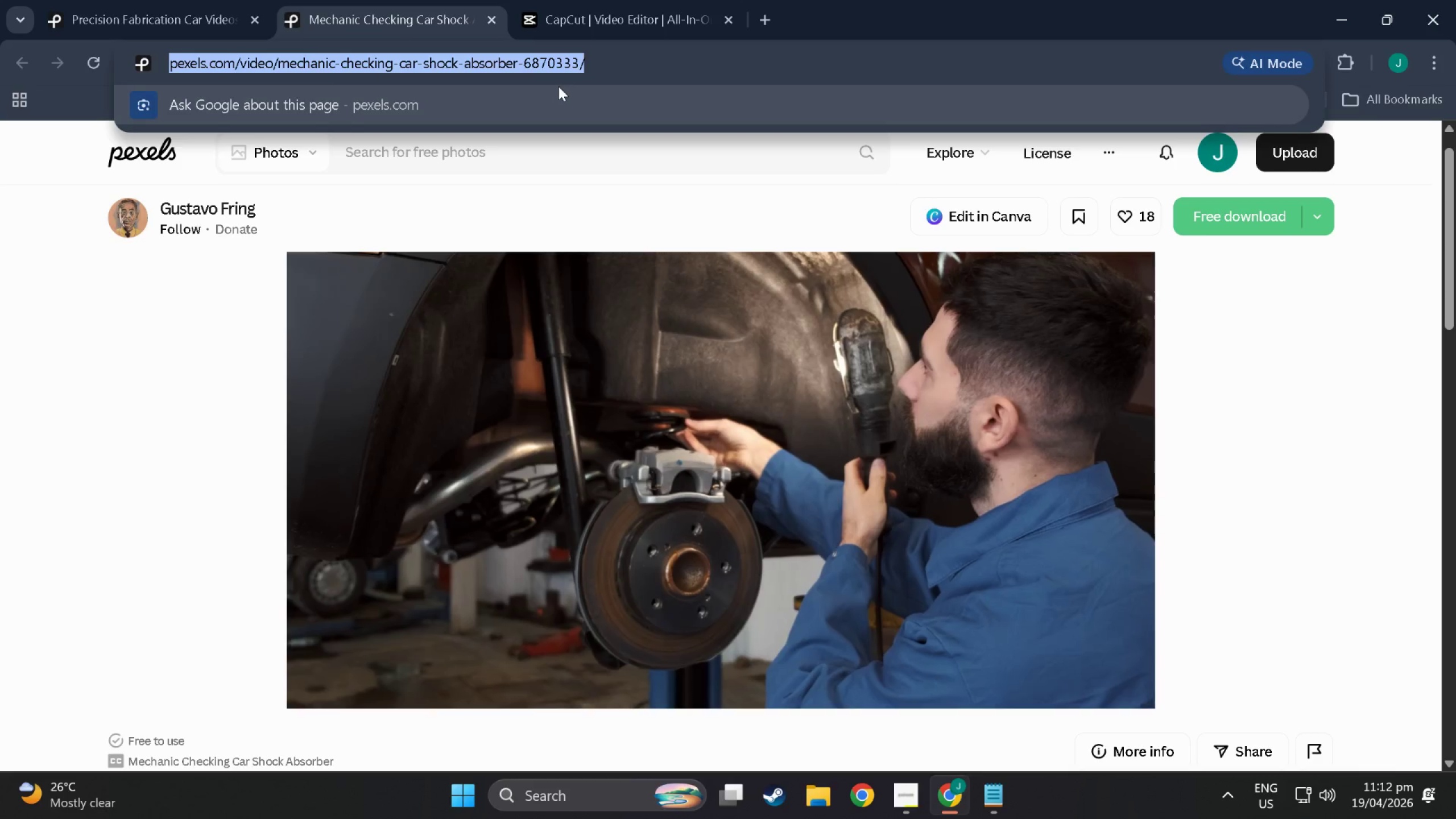 
wait(6.22)
 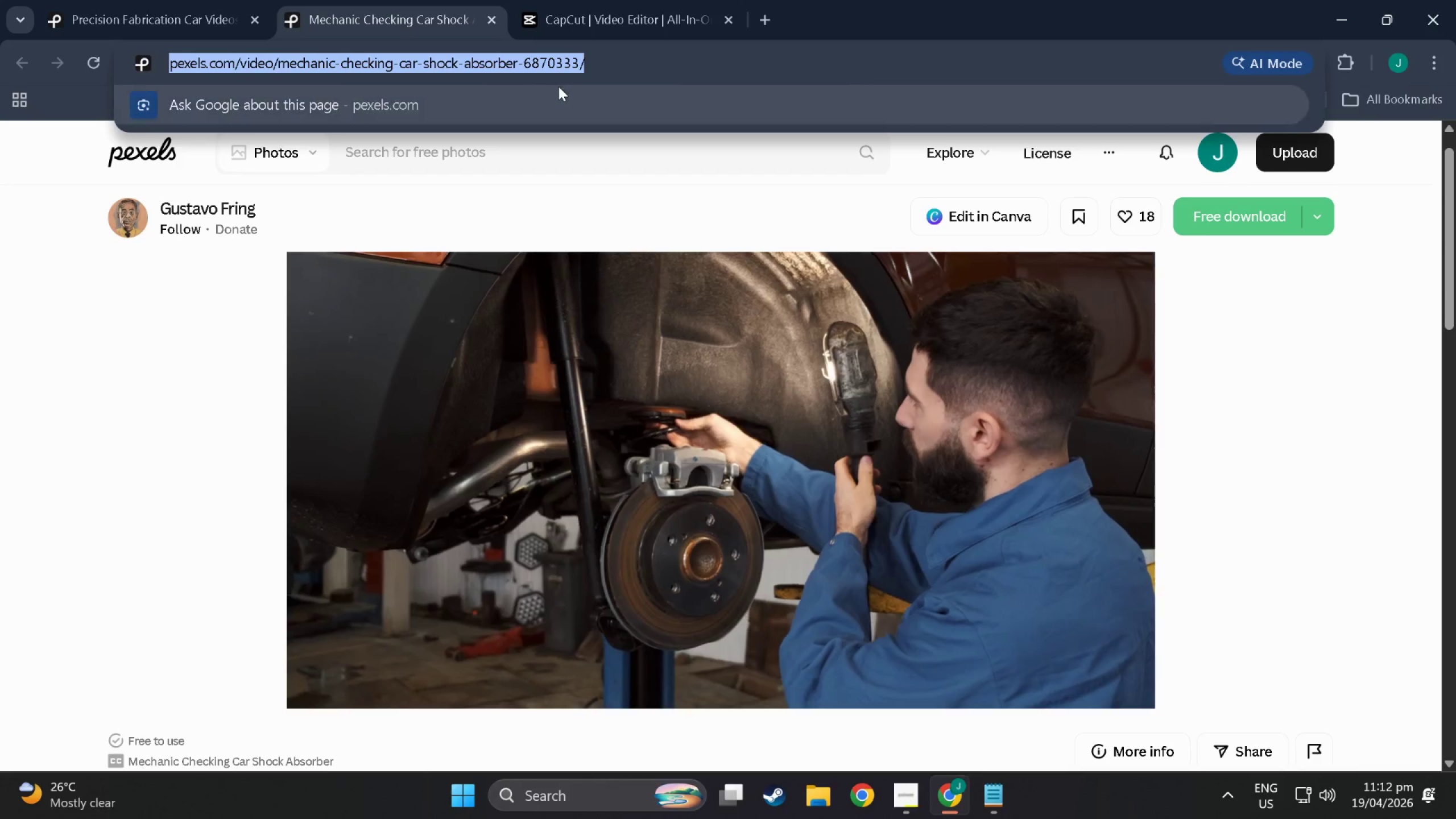 
key(Control+C)
 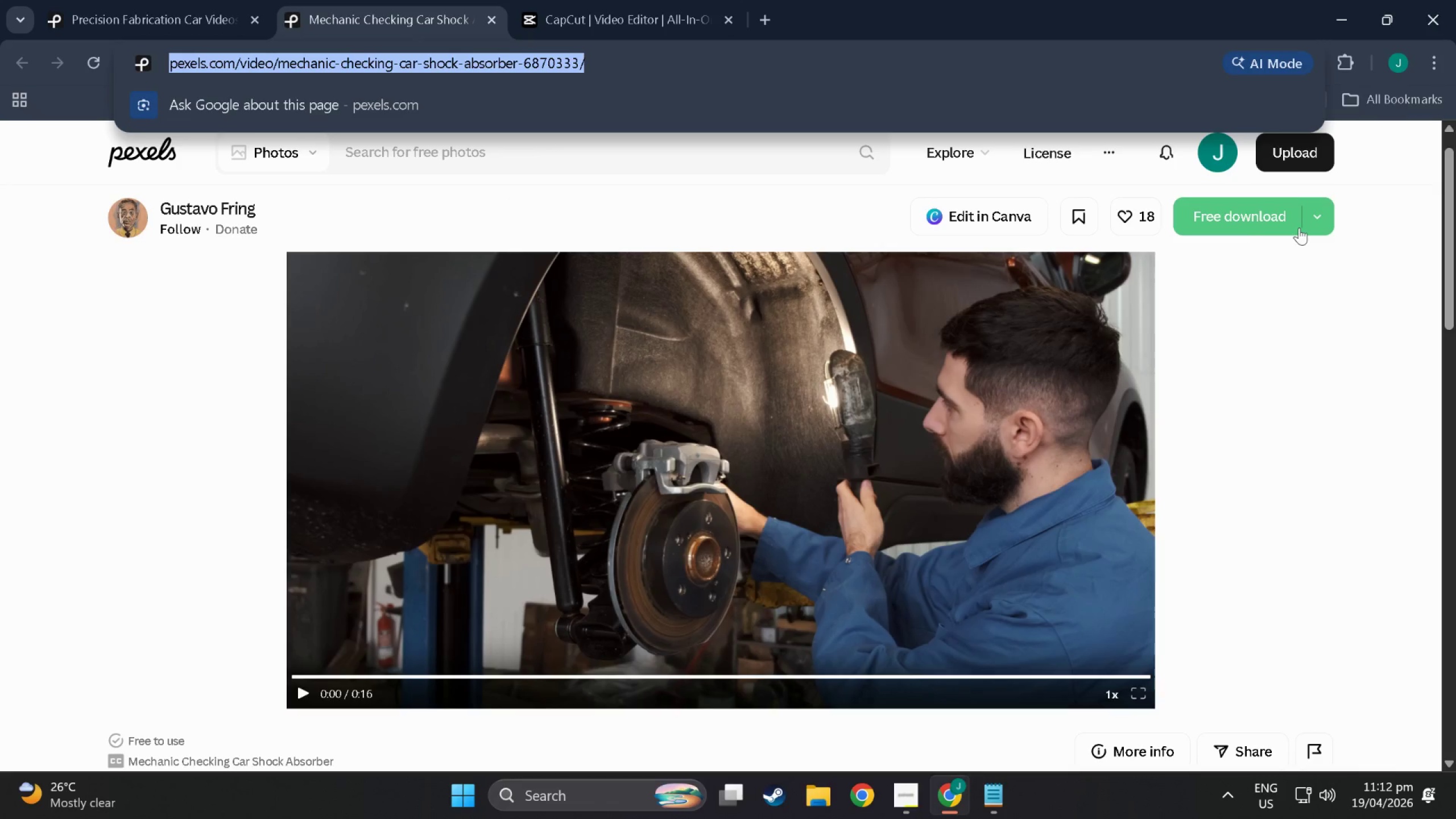 
wait(7.25)
 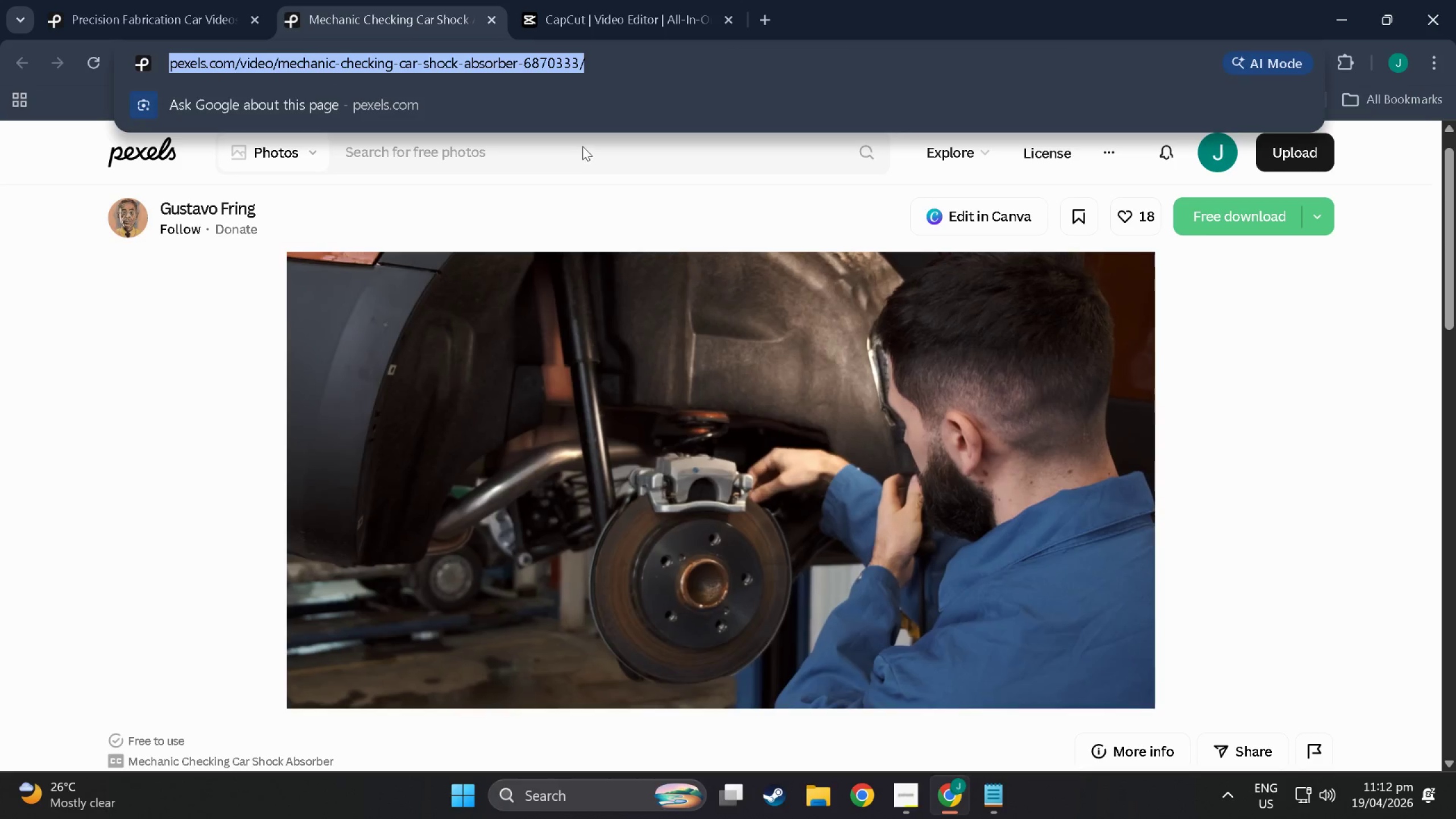 
left_click([981, 802])
 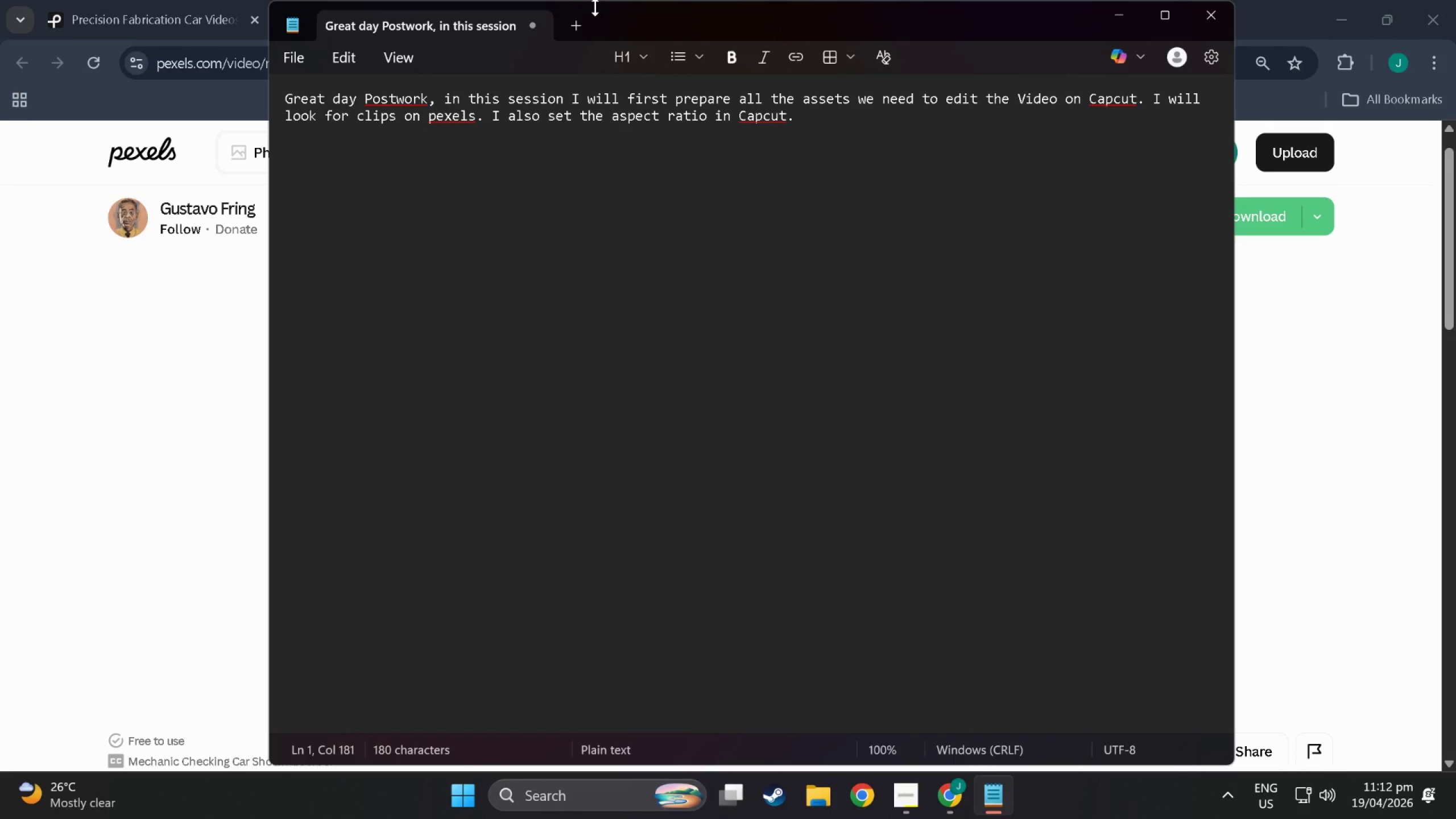 
left_click([583, 27])
 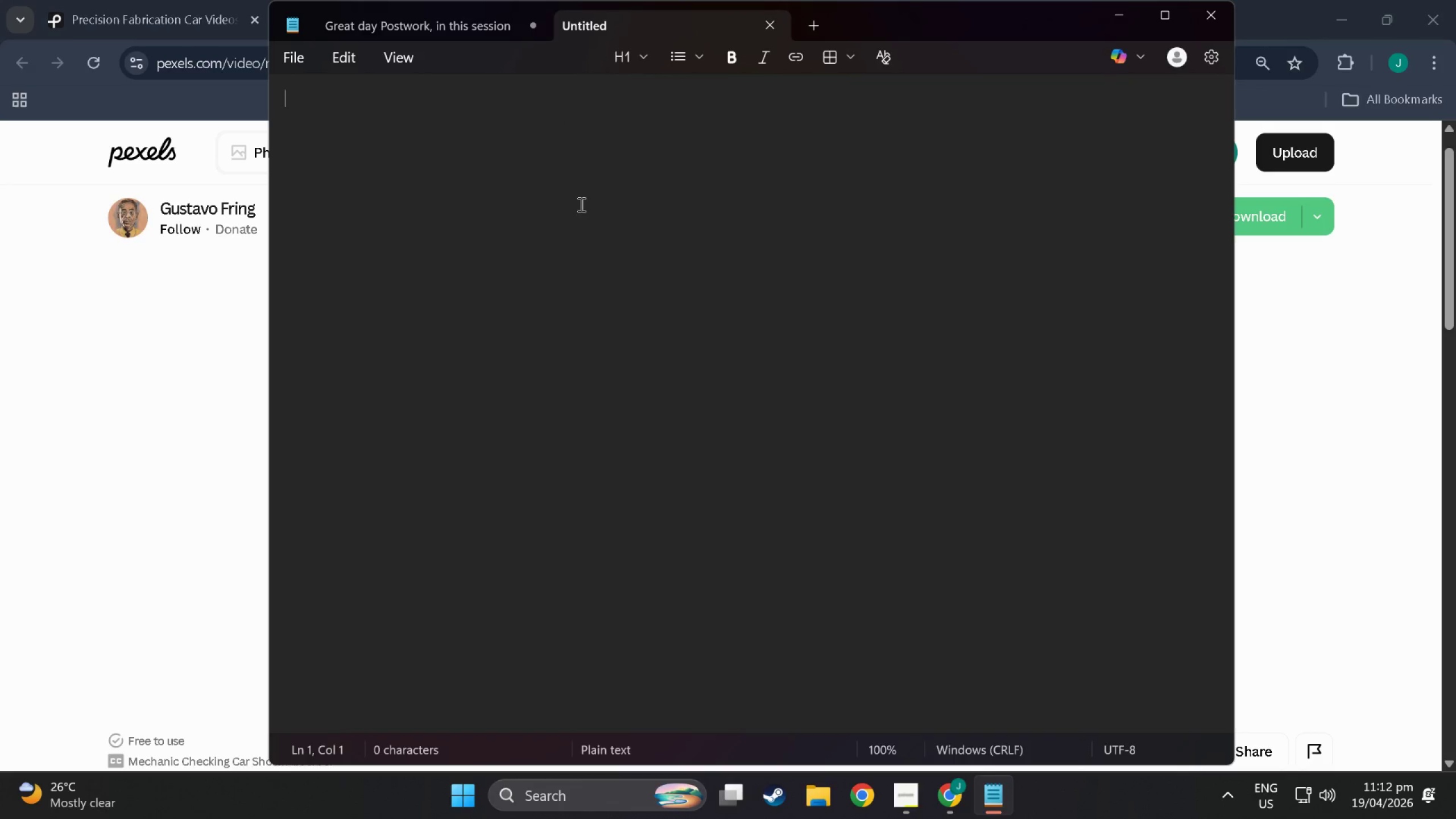 
key(Control+ControlLeft)
 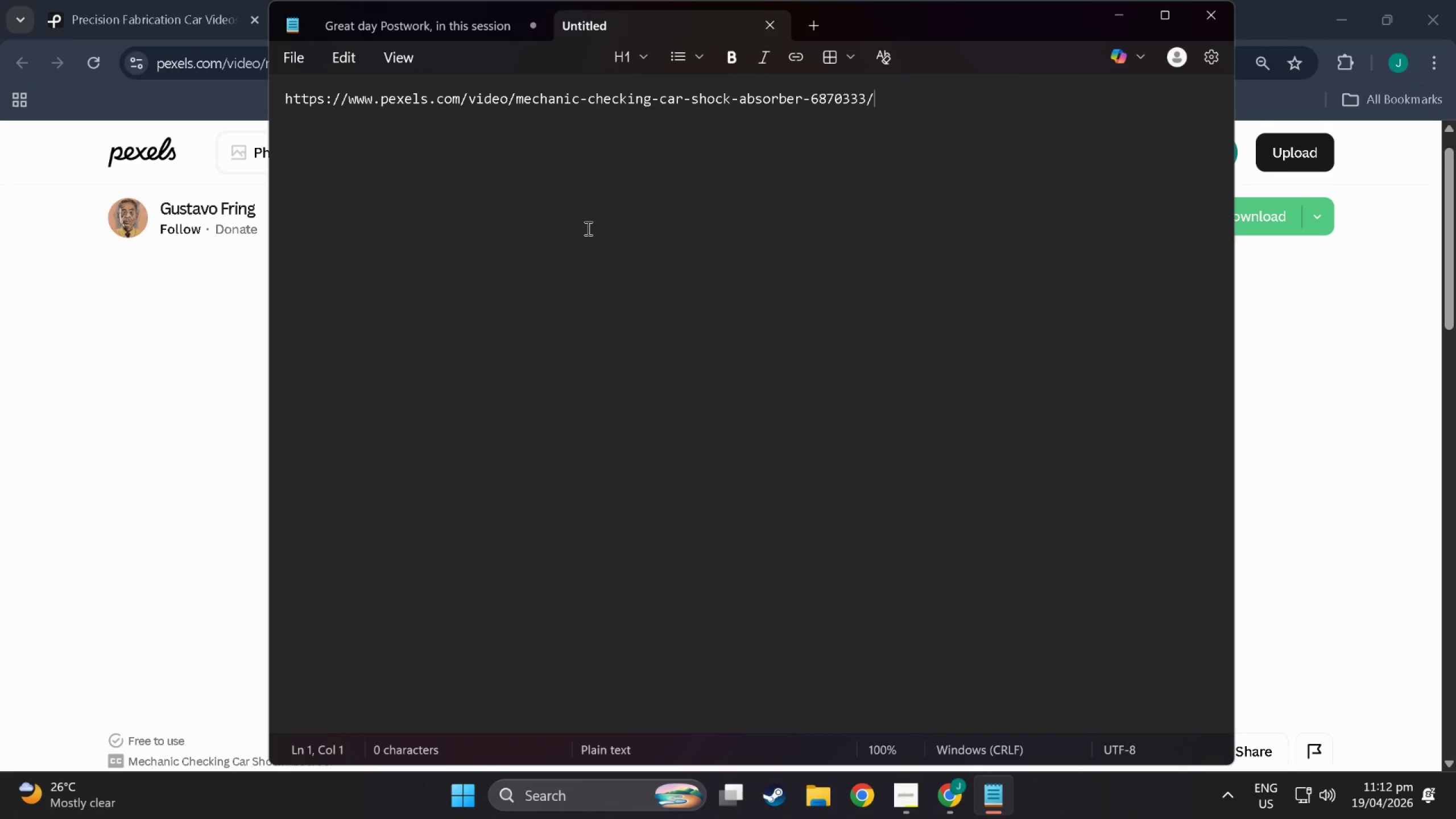 
key(Control+V)
 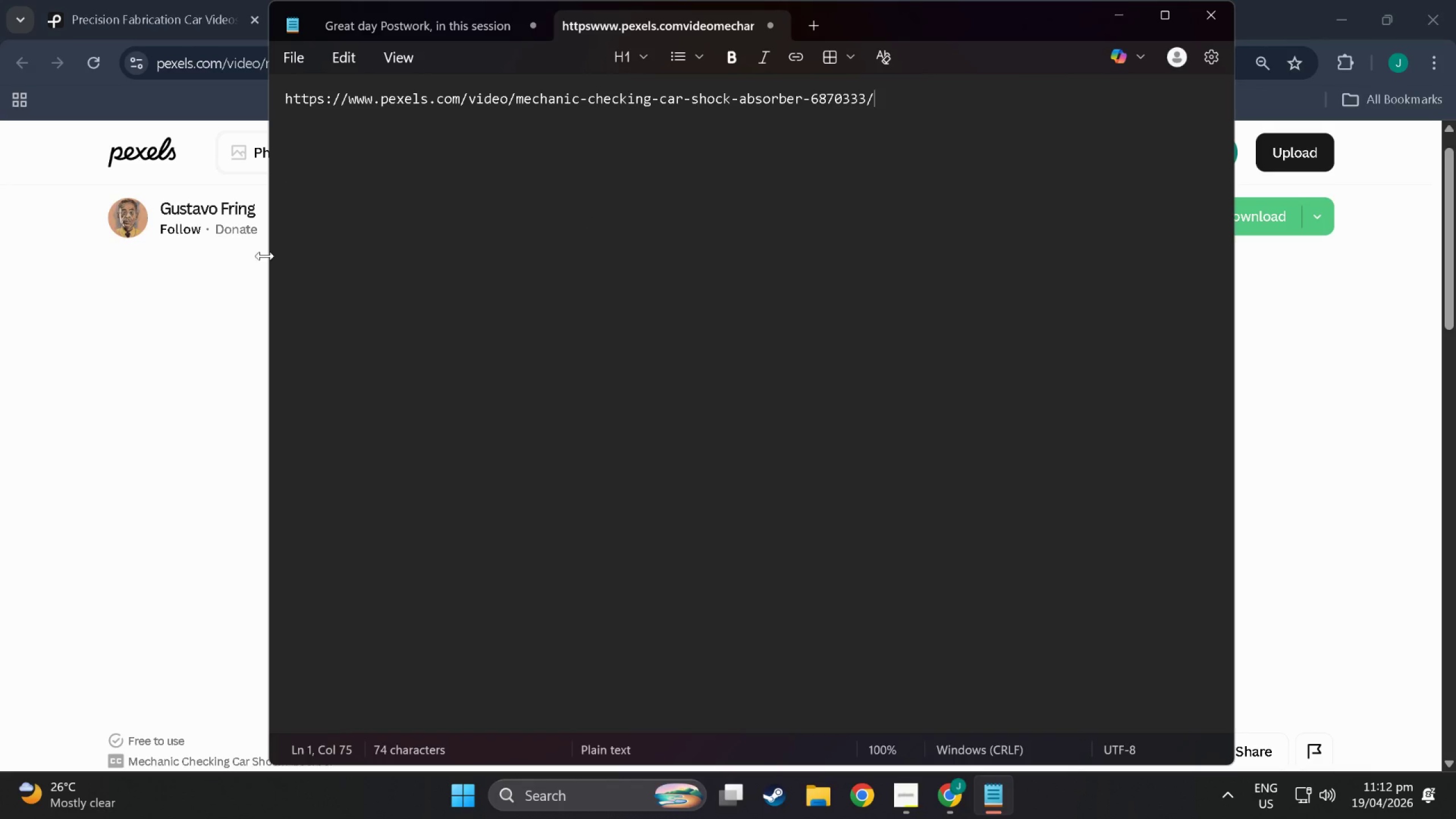 
left_click([67, 573])
 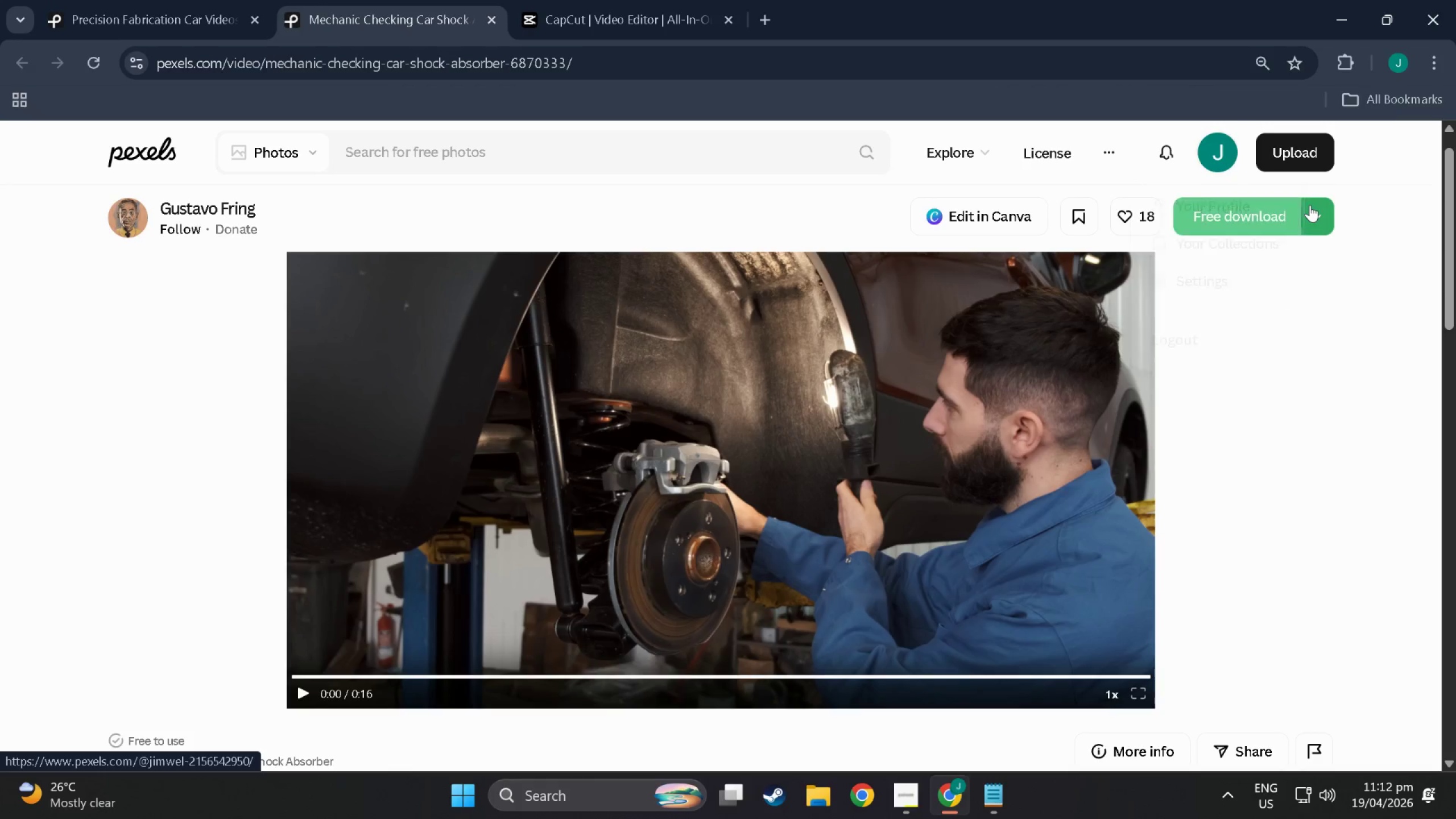 
left_click([1229, 223])
 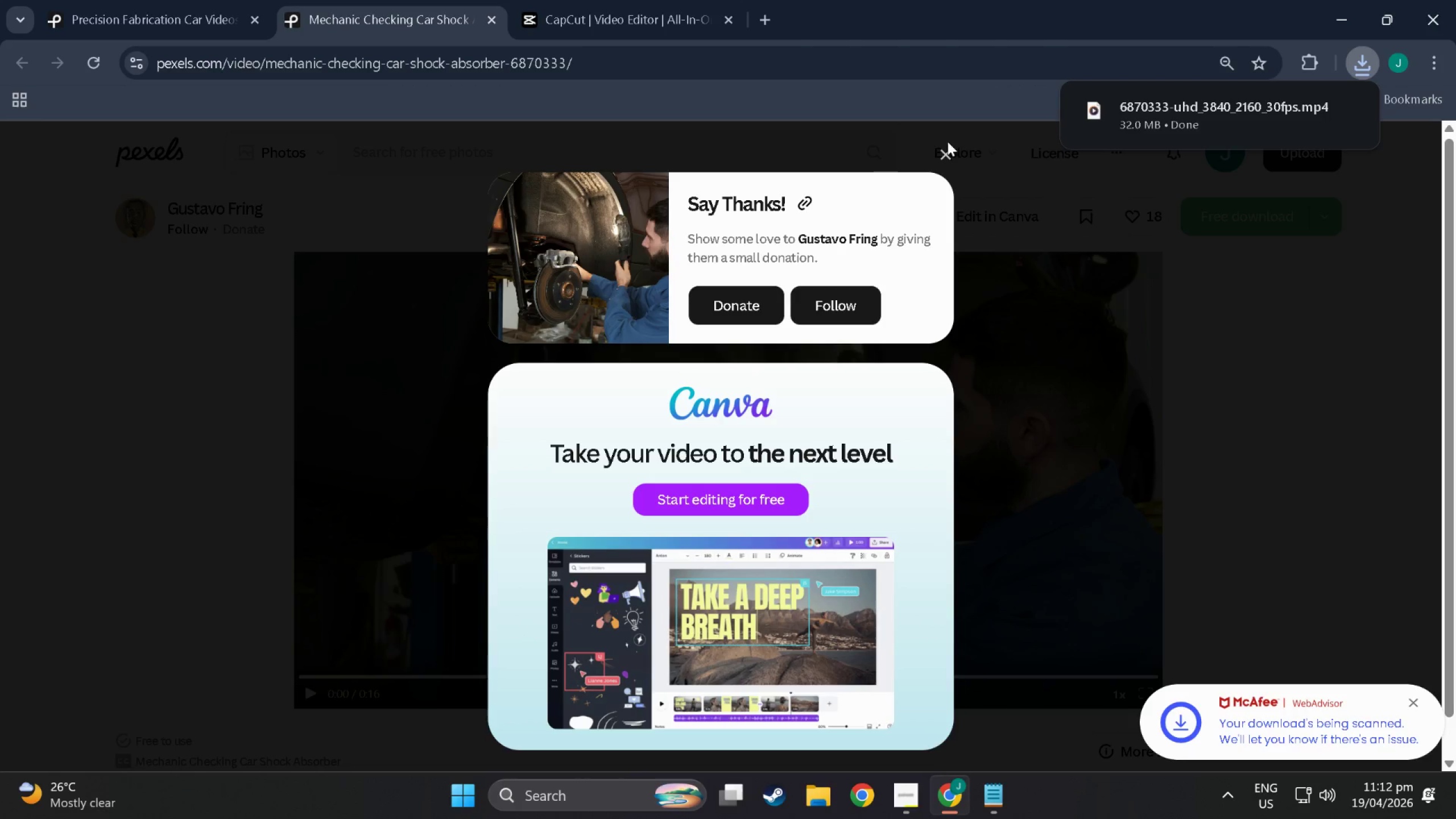 
wait(5.11)
 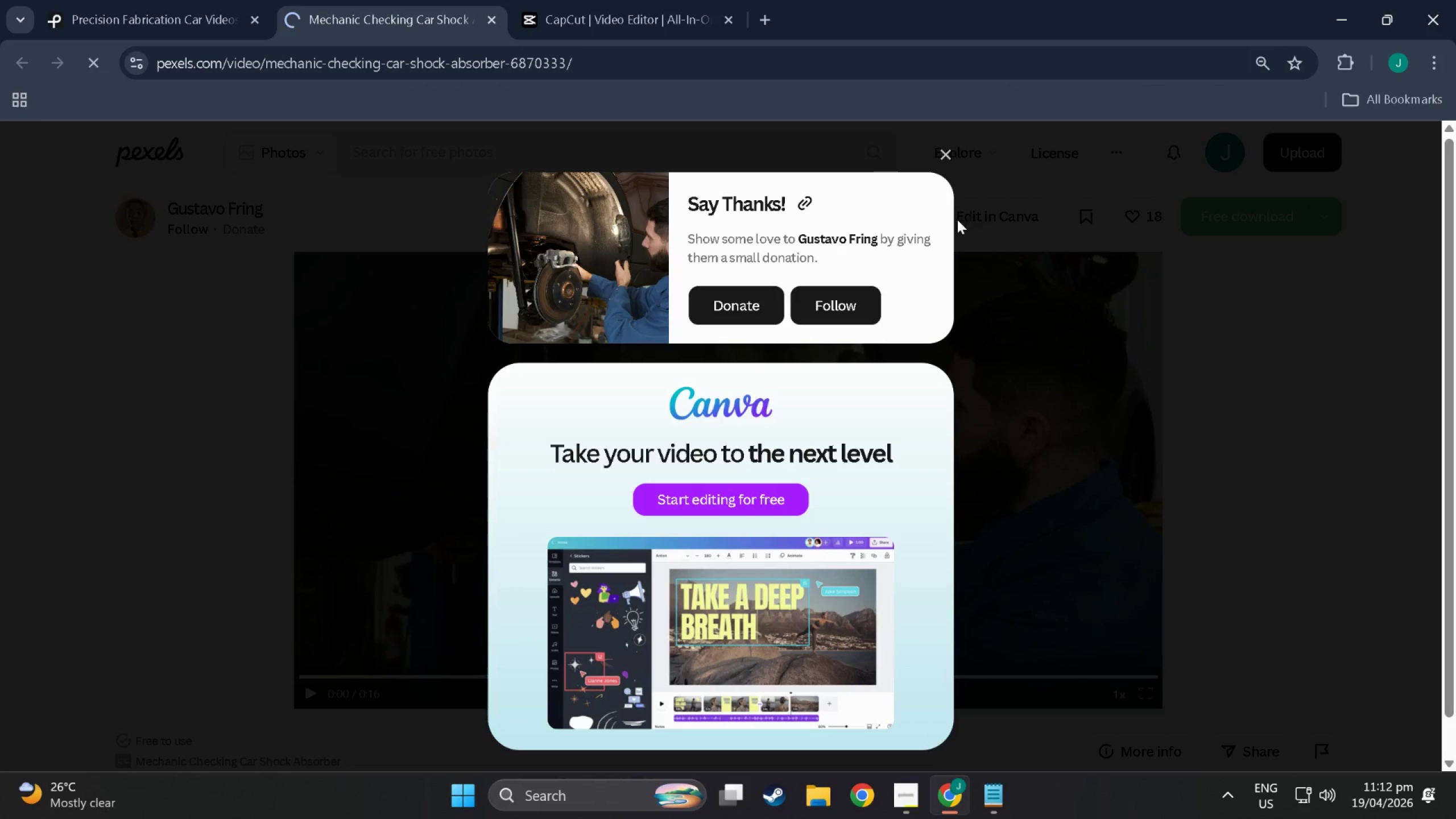 
left_click([942, 162])
 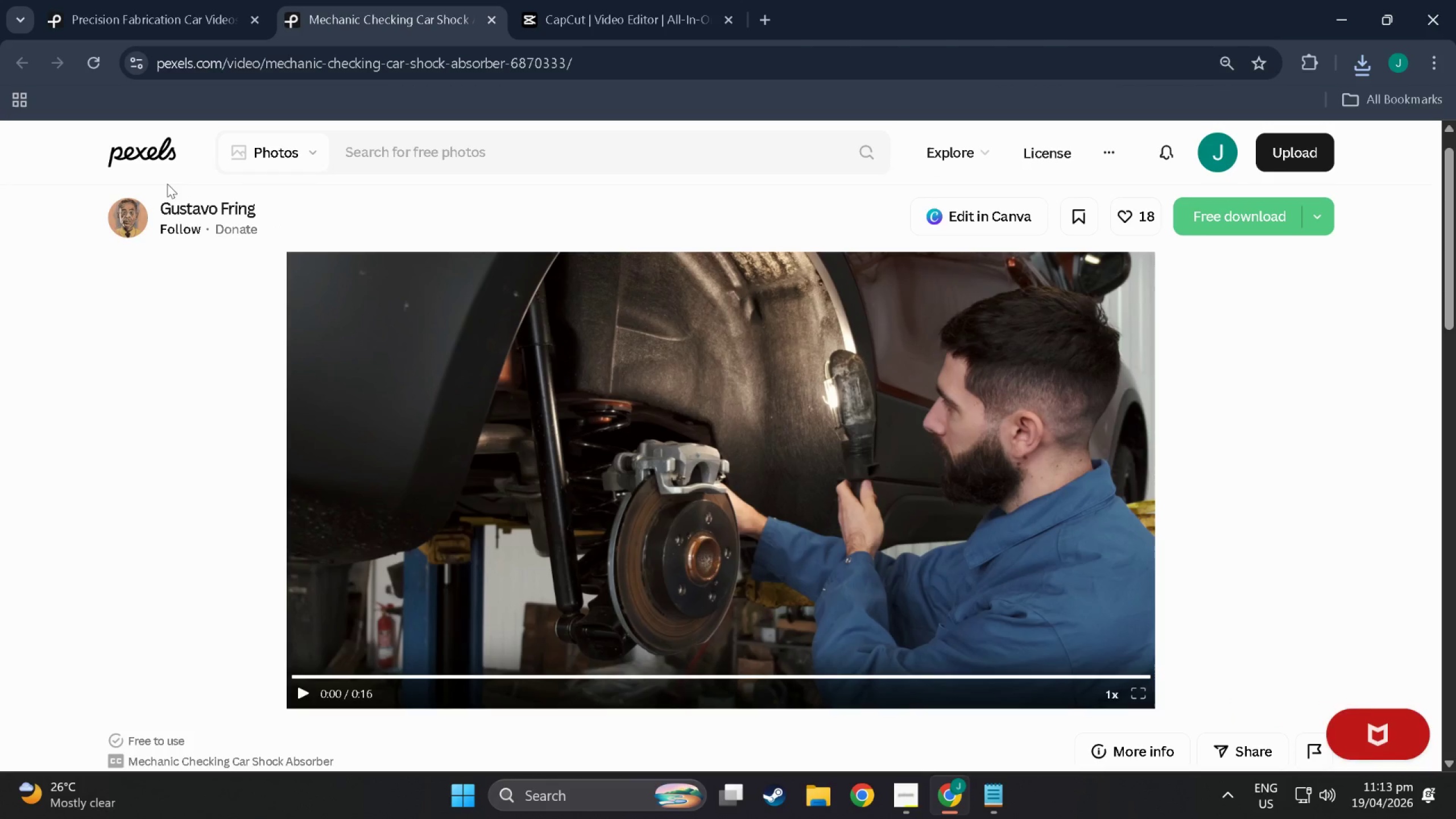 
scroll: coordinate [572, 417], scroll_direction: down, amount: 16.0
 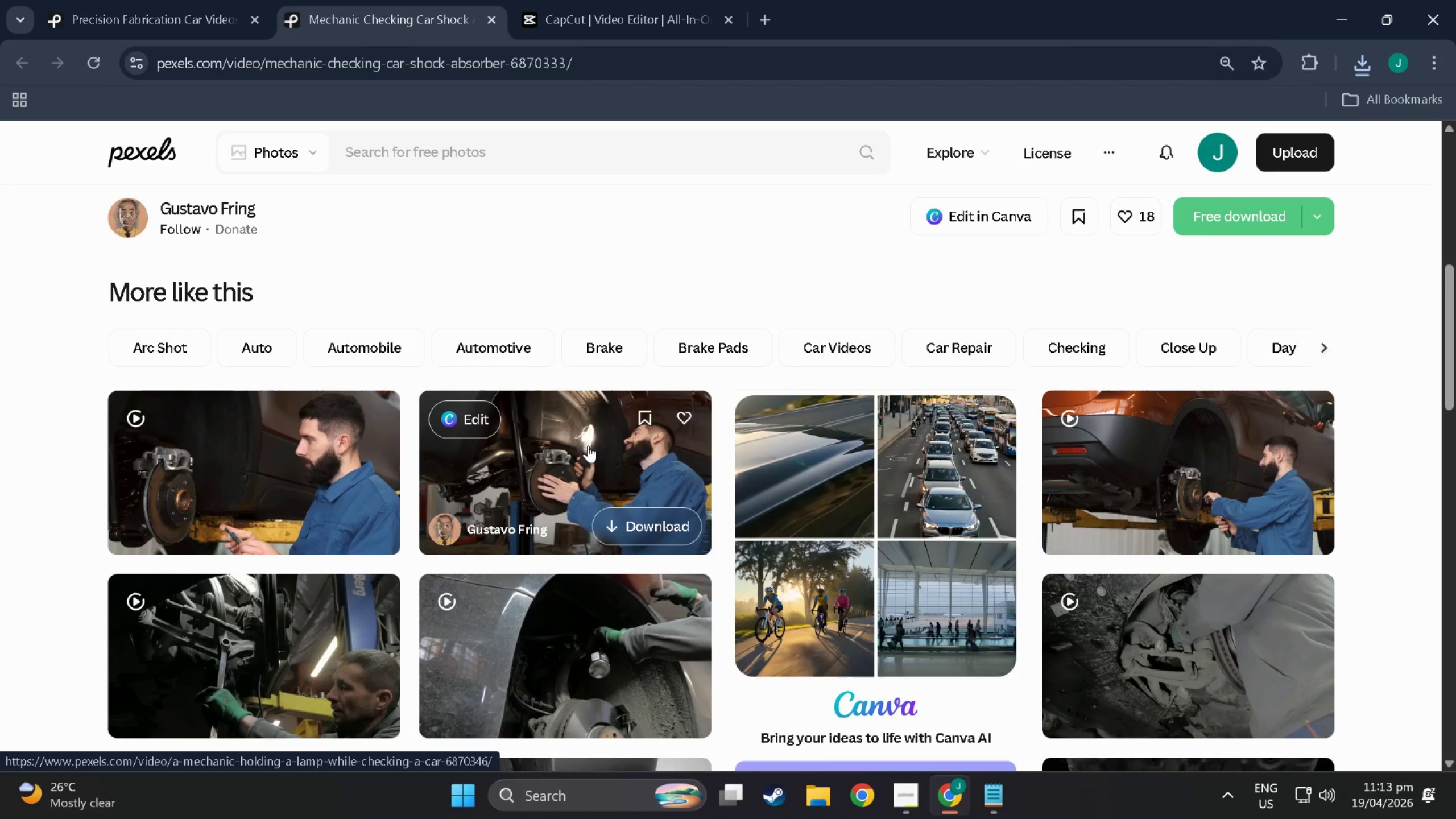 
wait(5.73)
 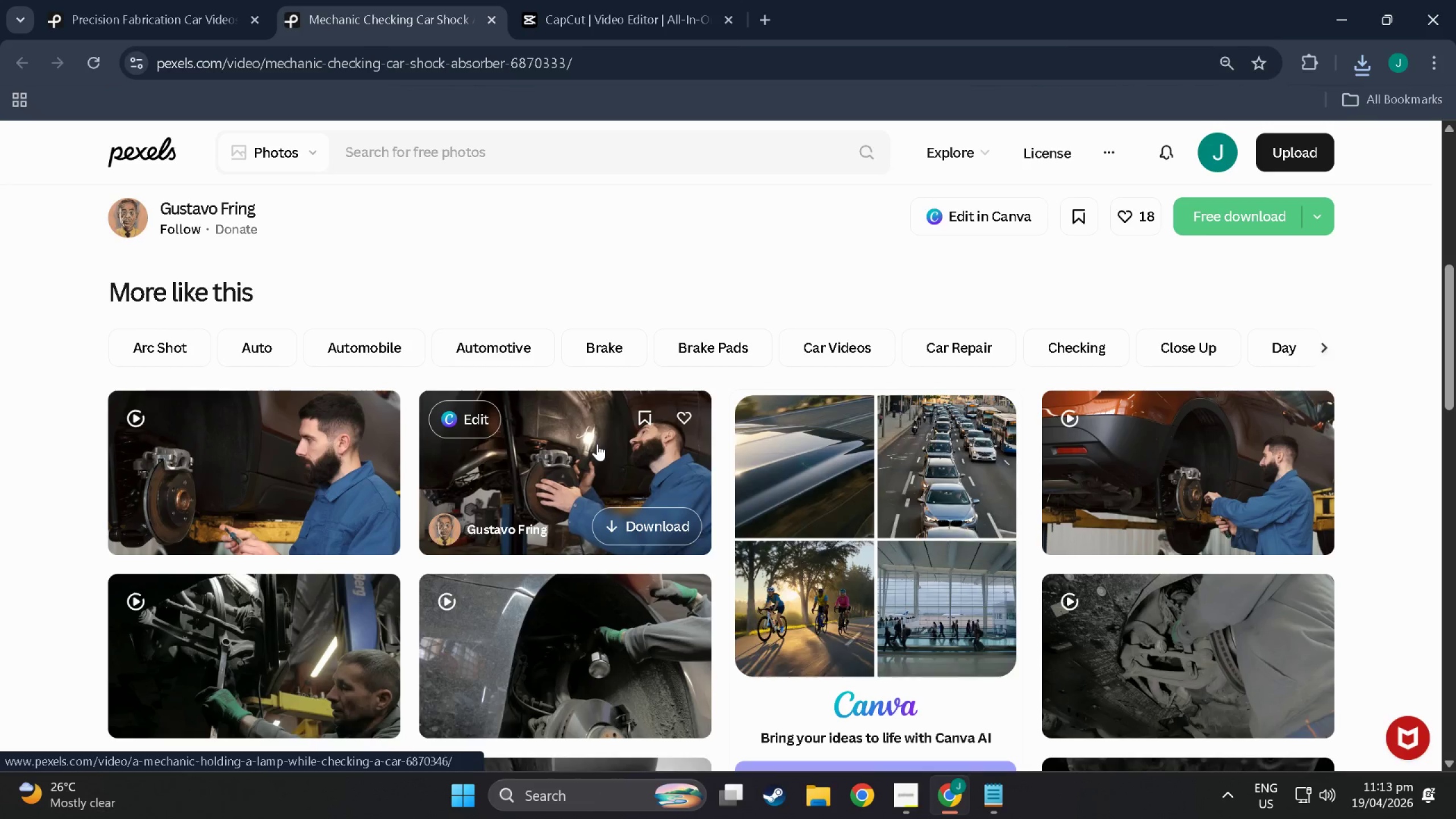 
mouse_move([197, 454])
 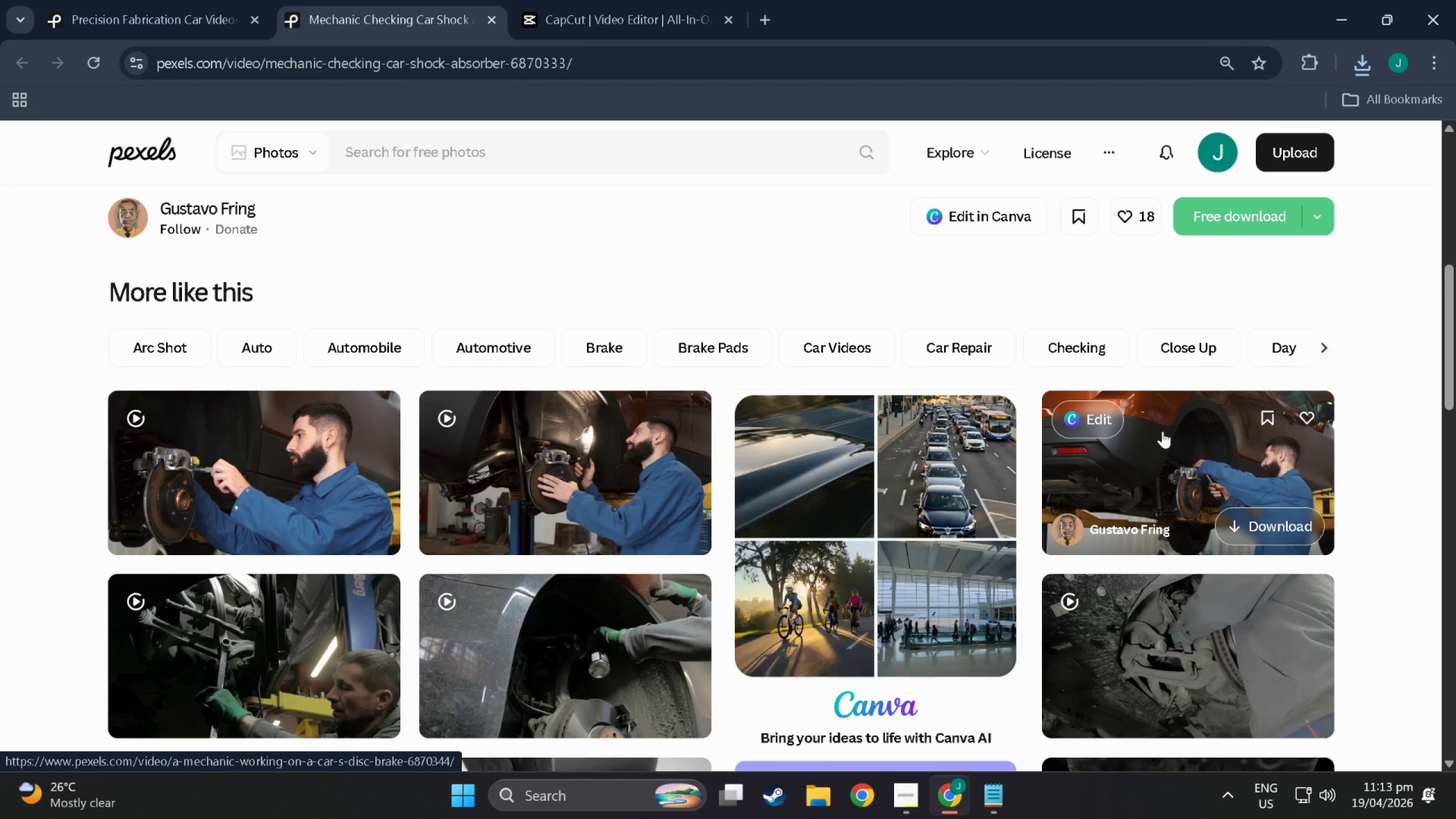 
wait(6.47)
 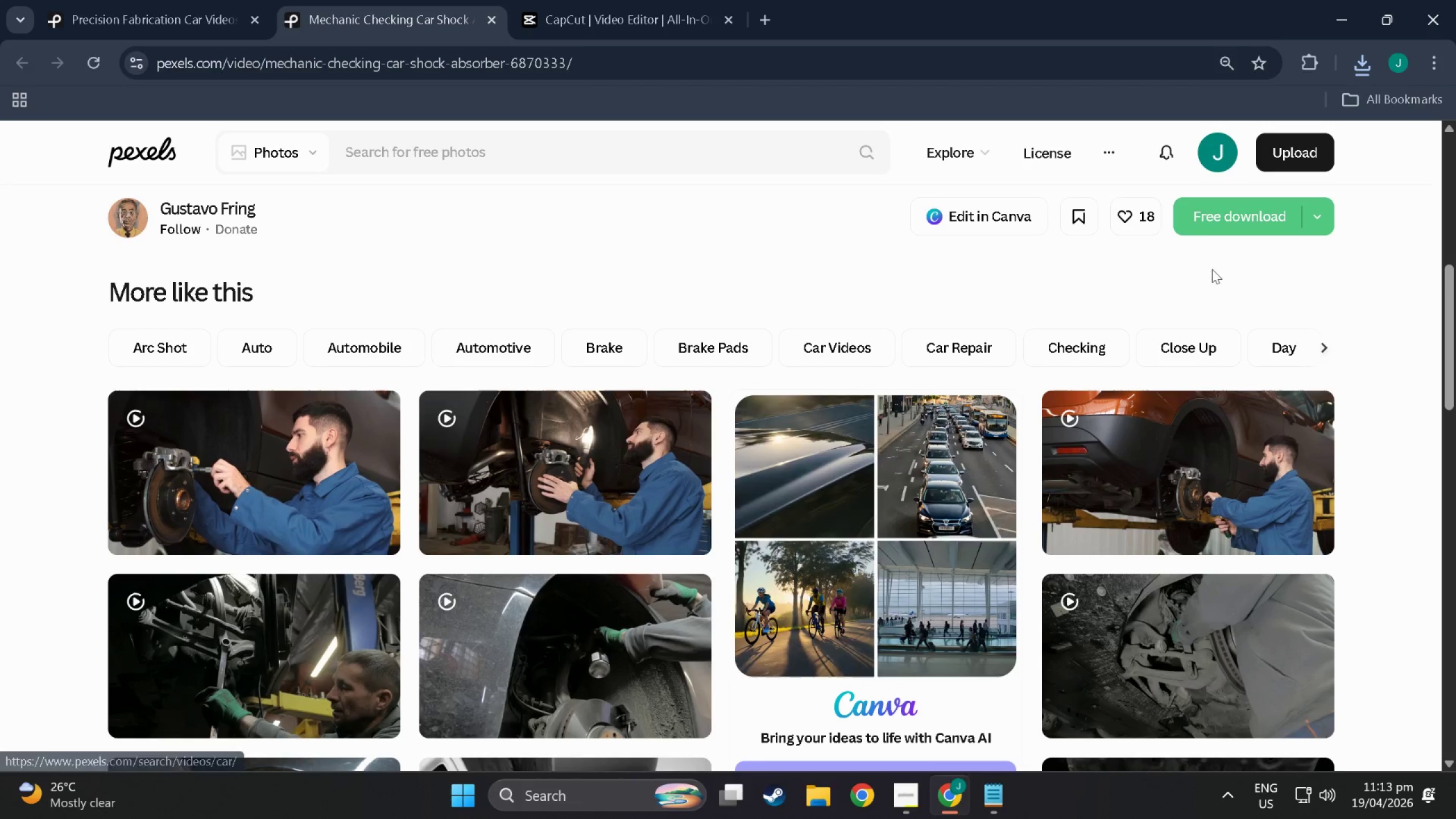 
scroll: coordinate [1163, 431], scroll_direction: down, amount: 6.0
 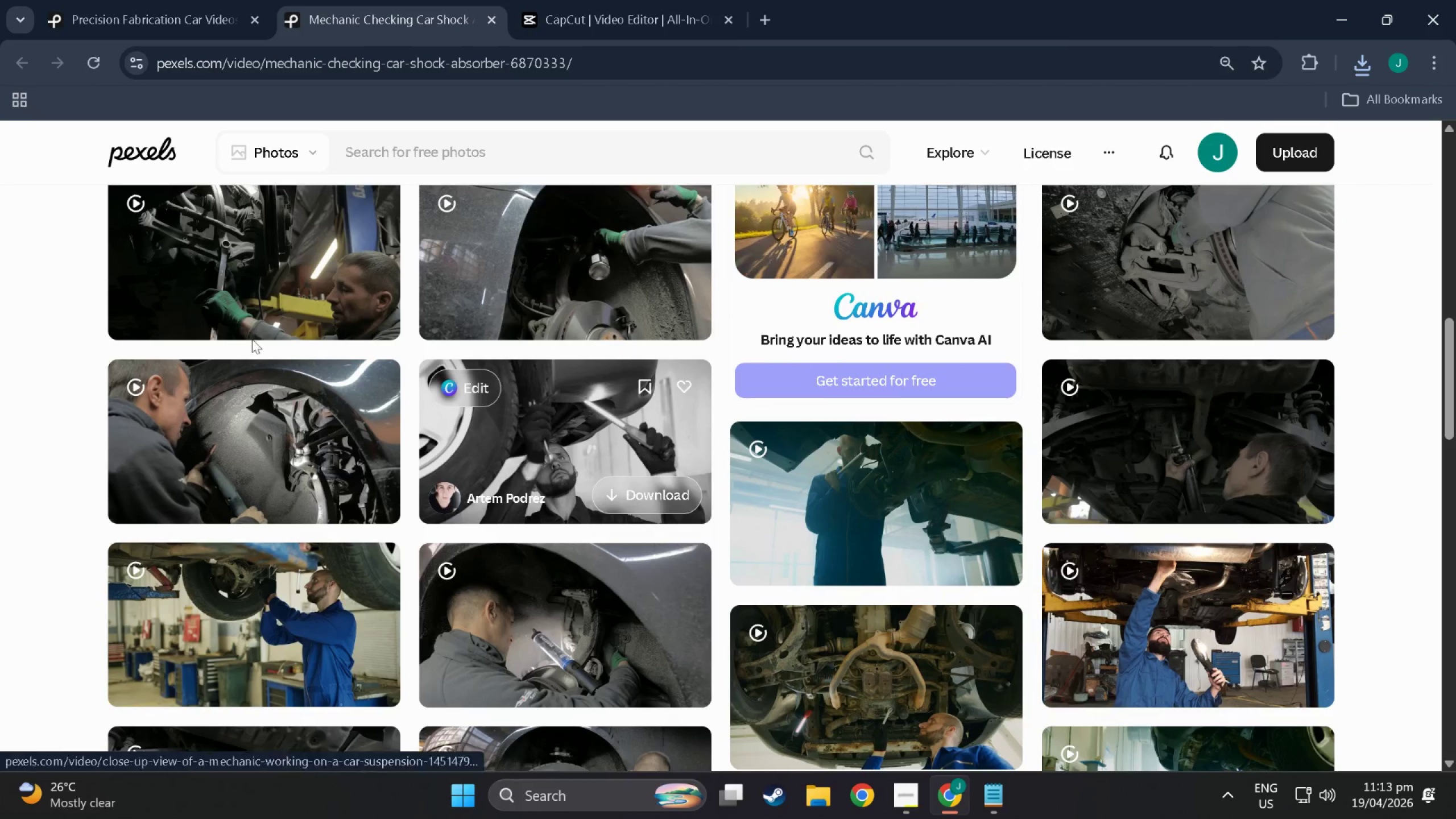 
mouse_move([327, 437])
 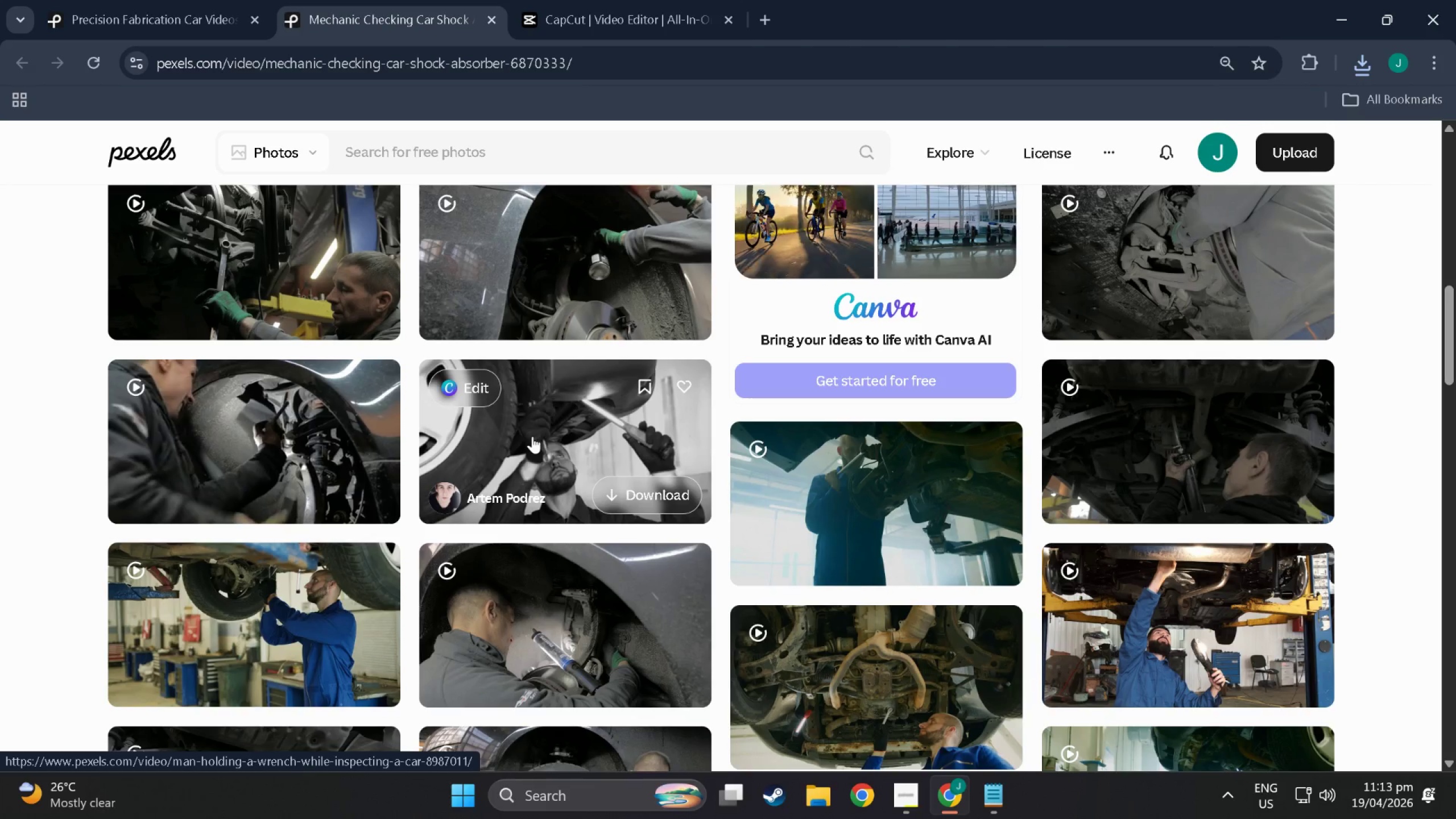 
wait(9.61)
 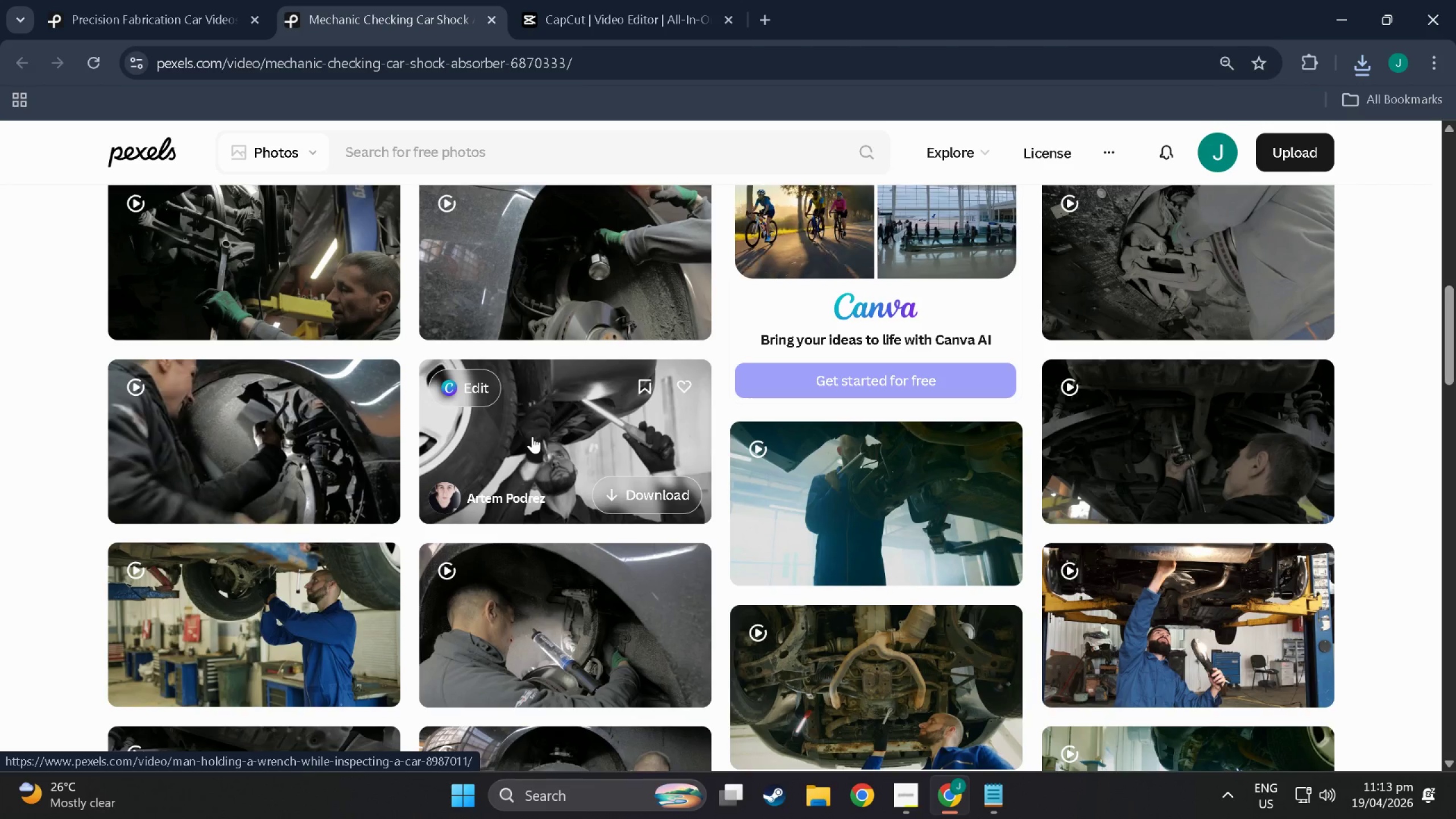 
scroll: coordinate [532, 436], scroll_direction: down, amount: 5.0
 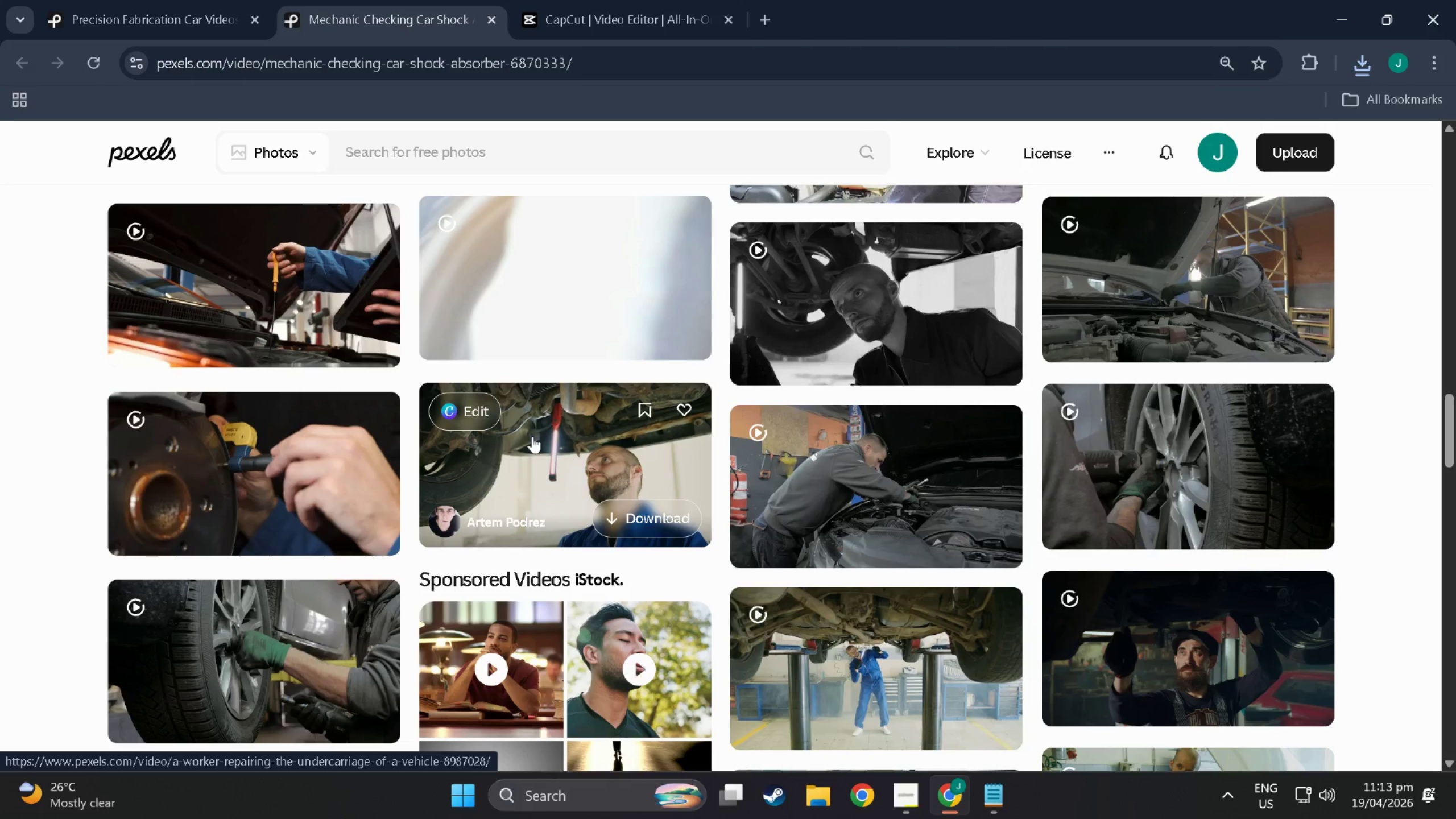 
wait(12.72)
 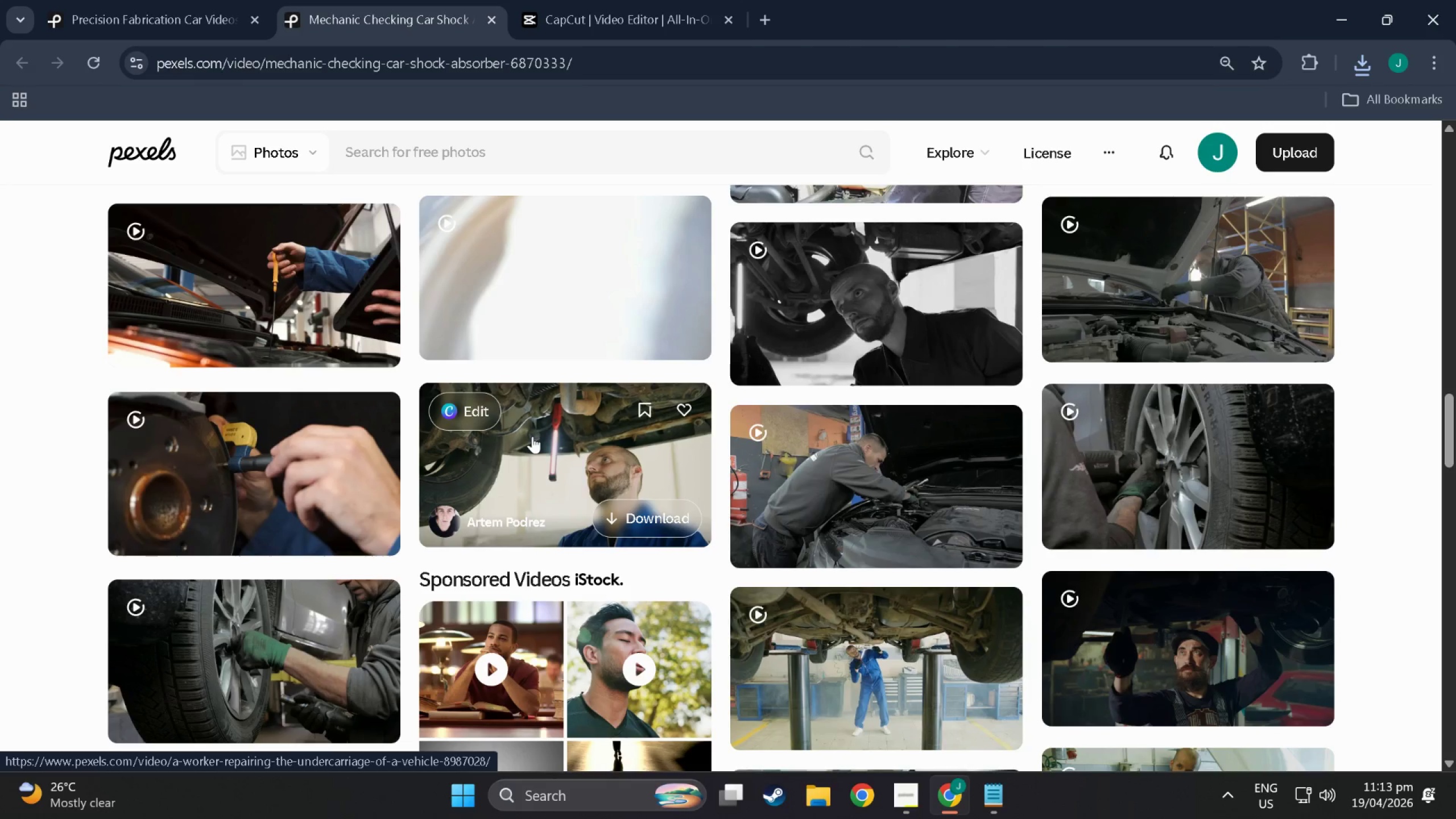 
scroll: coordinate [532, 436], scroll_direction: down, amount: 15.0
 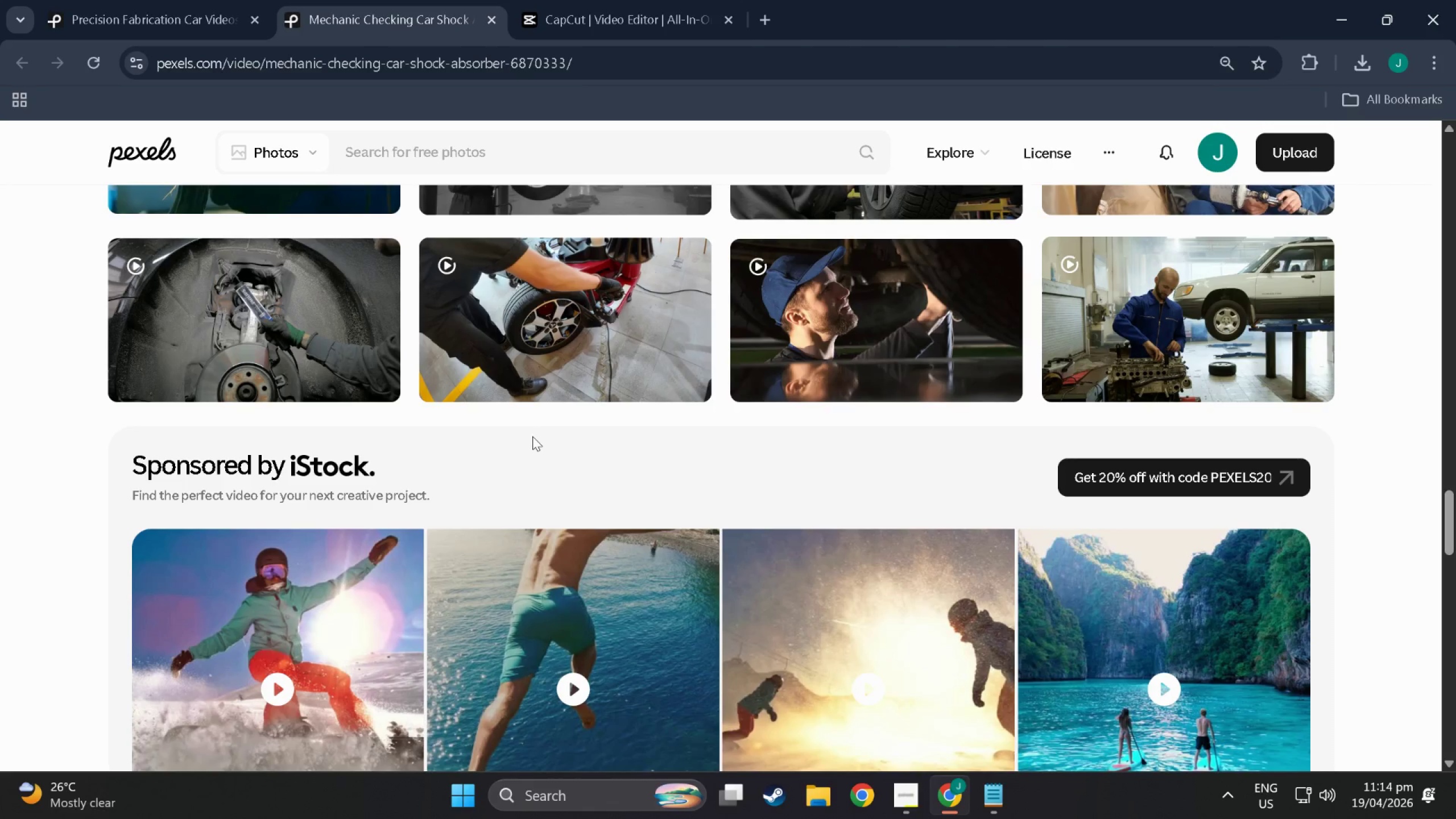 
scroll: coordinate [532, 436], scroll_direction: down, amount: 10.0
 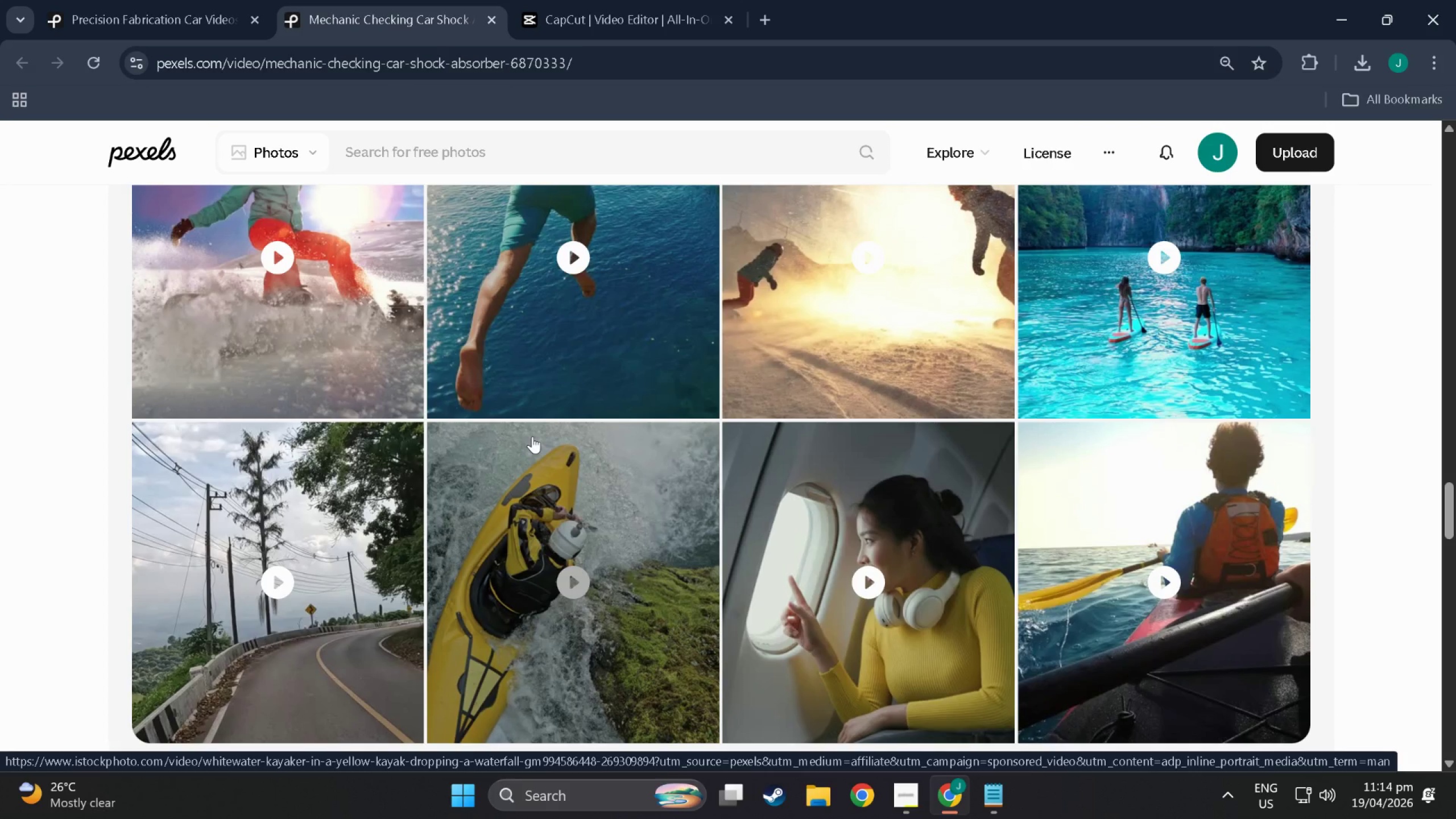 
scroll: coordinate [532, 436], scroll_direction: down, amount: 7.0
 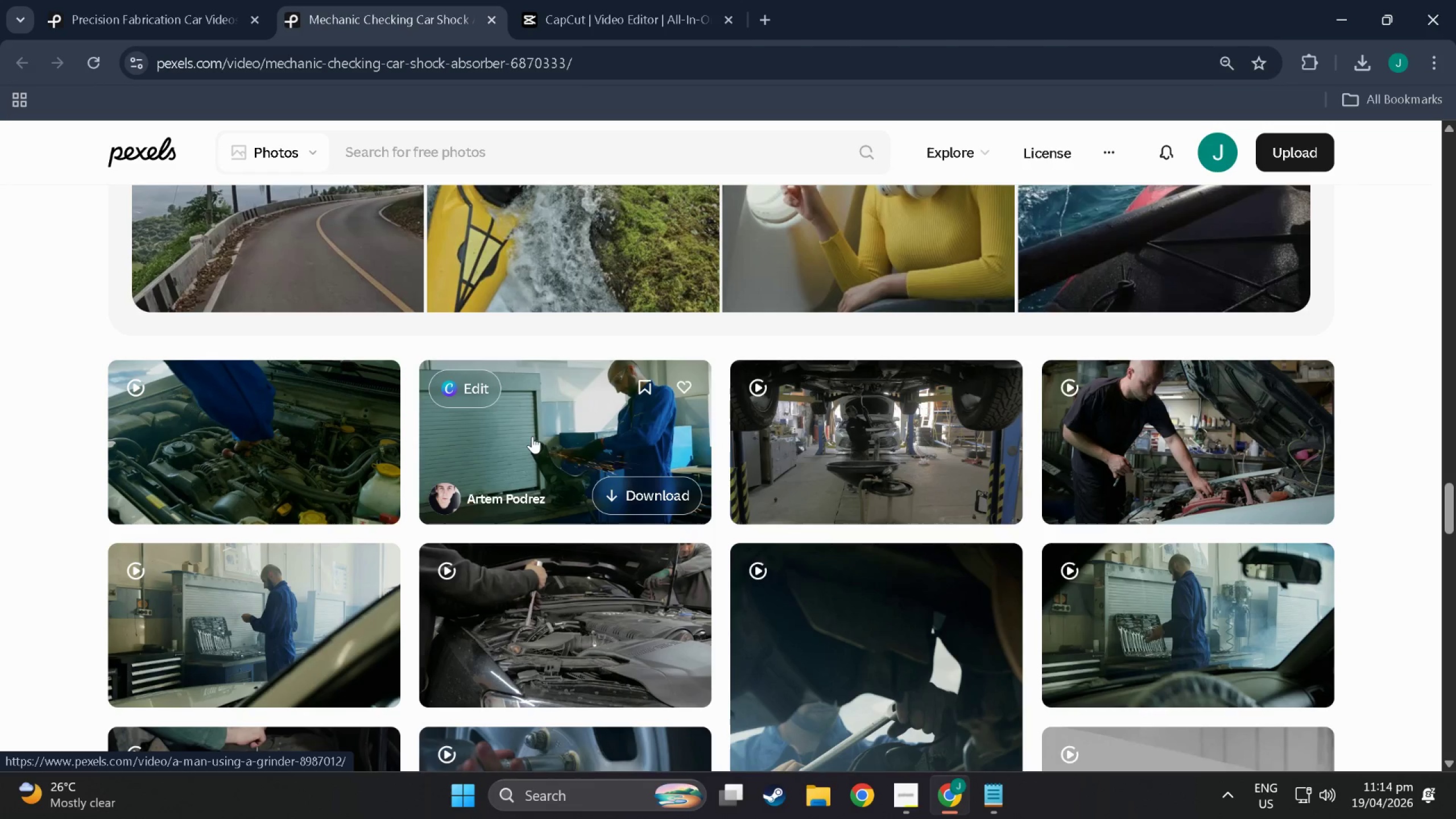 
scroll: coordinate [532, 436], scroll_direction: down, amount: 4.0
 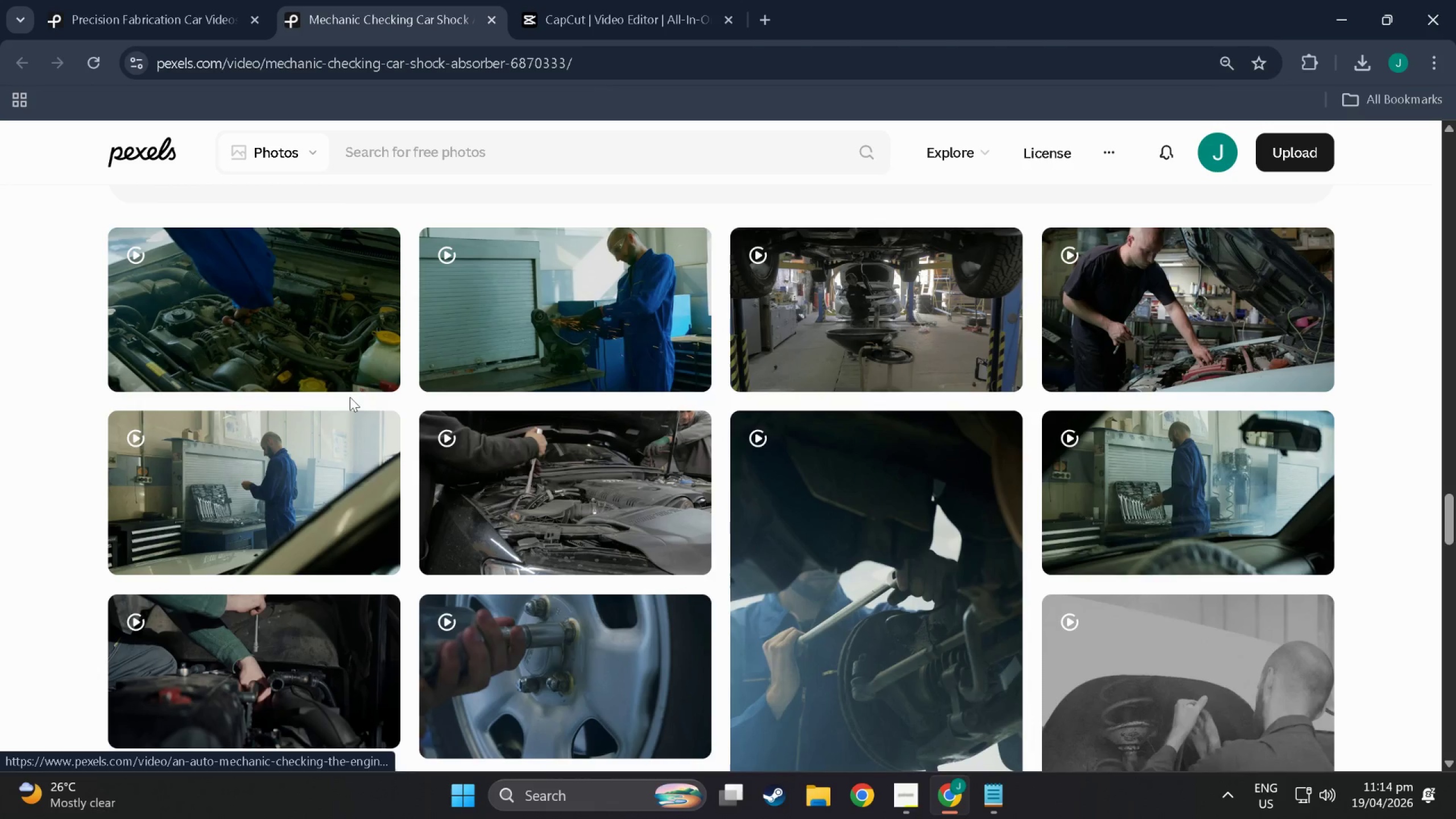 
mouse_move([543, 246])
 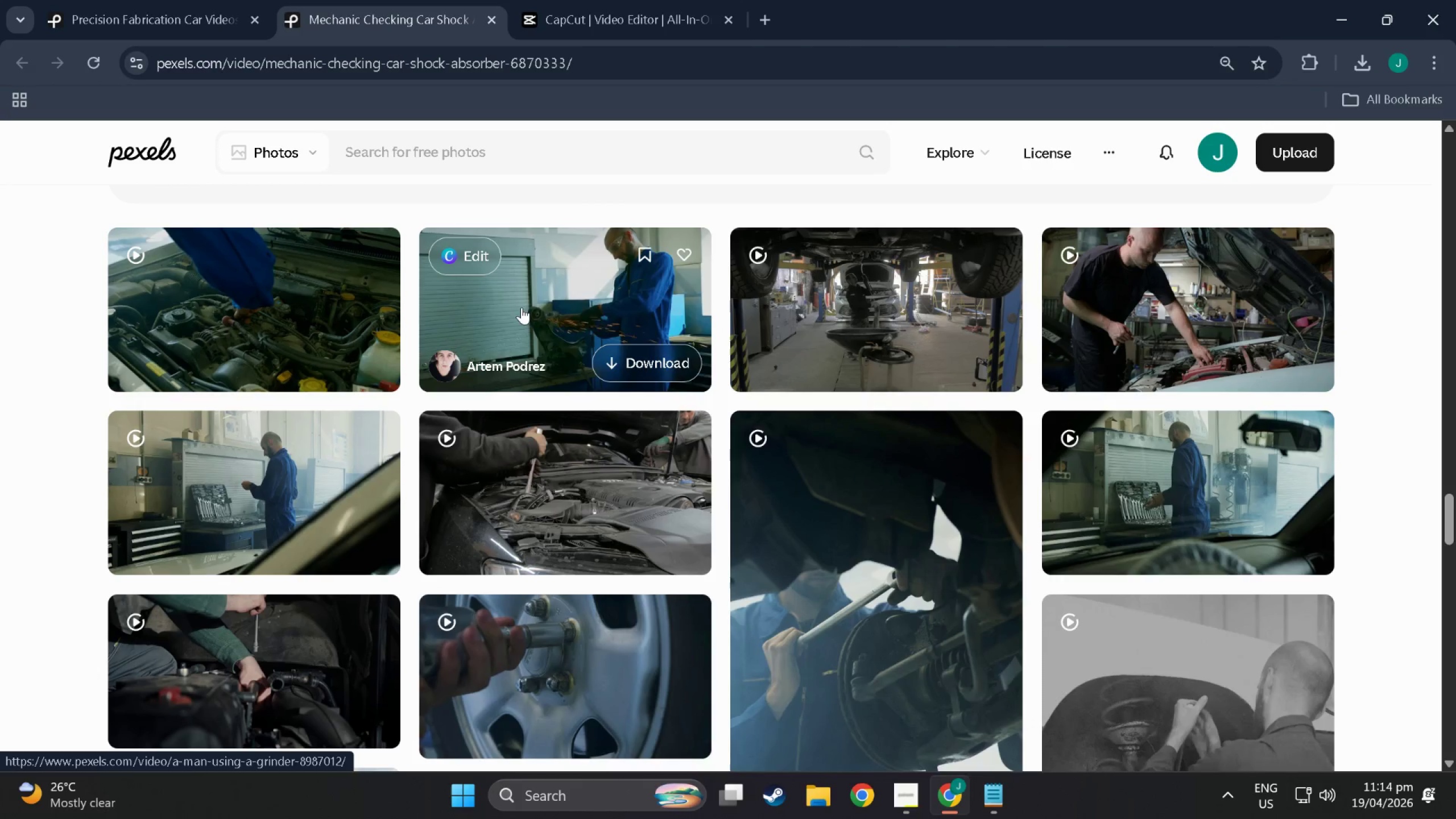 
left_click([640, 357])
 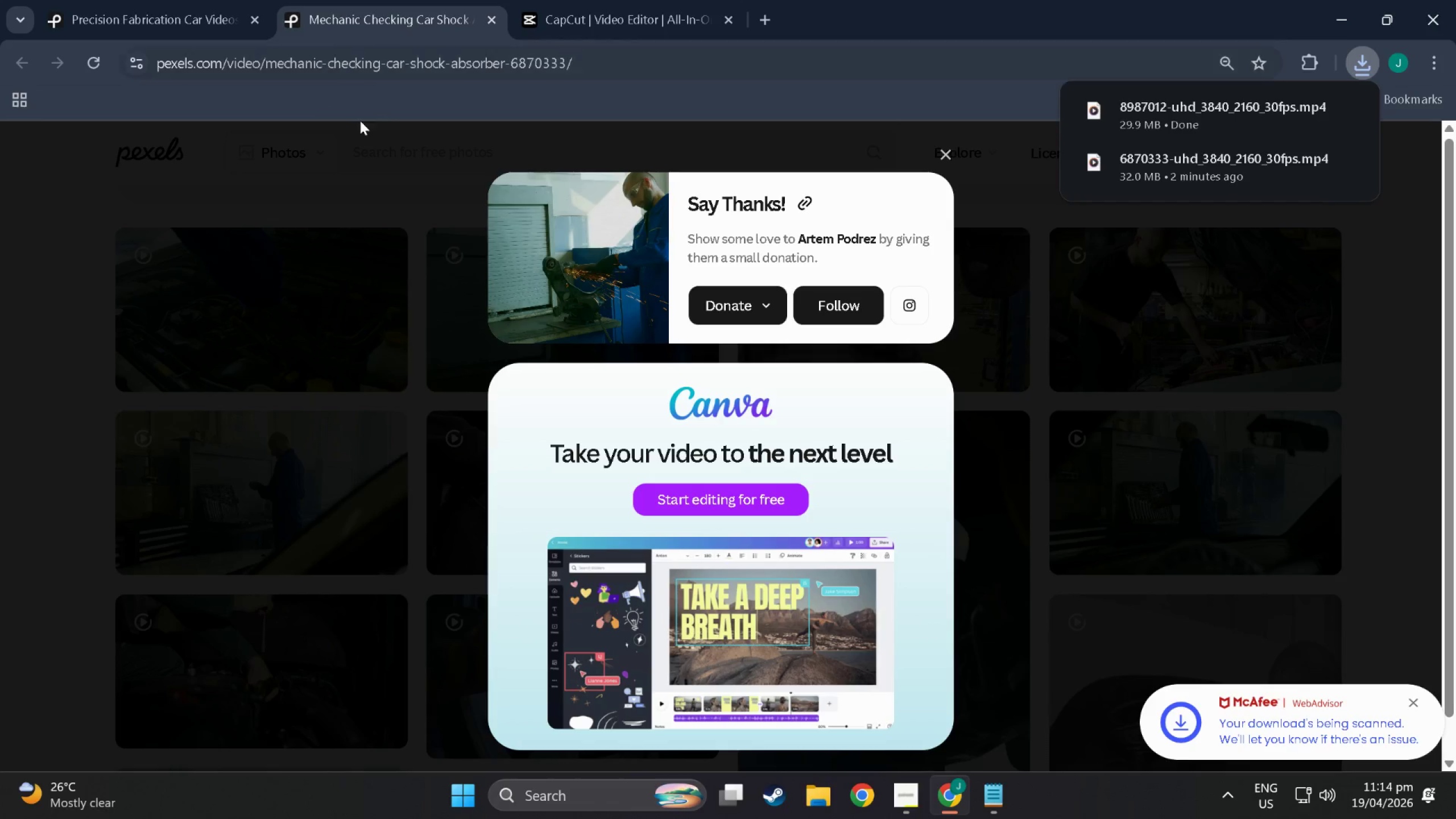 
wait(5.22)
 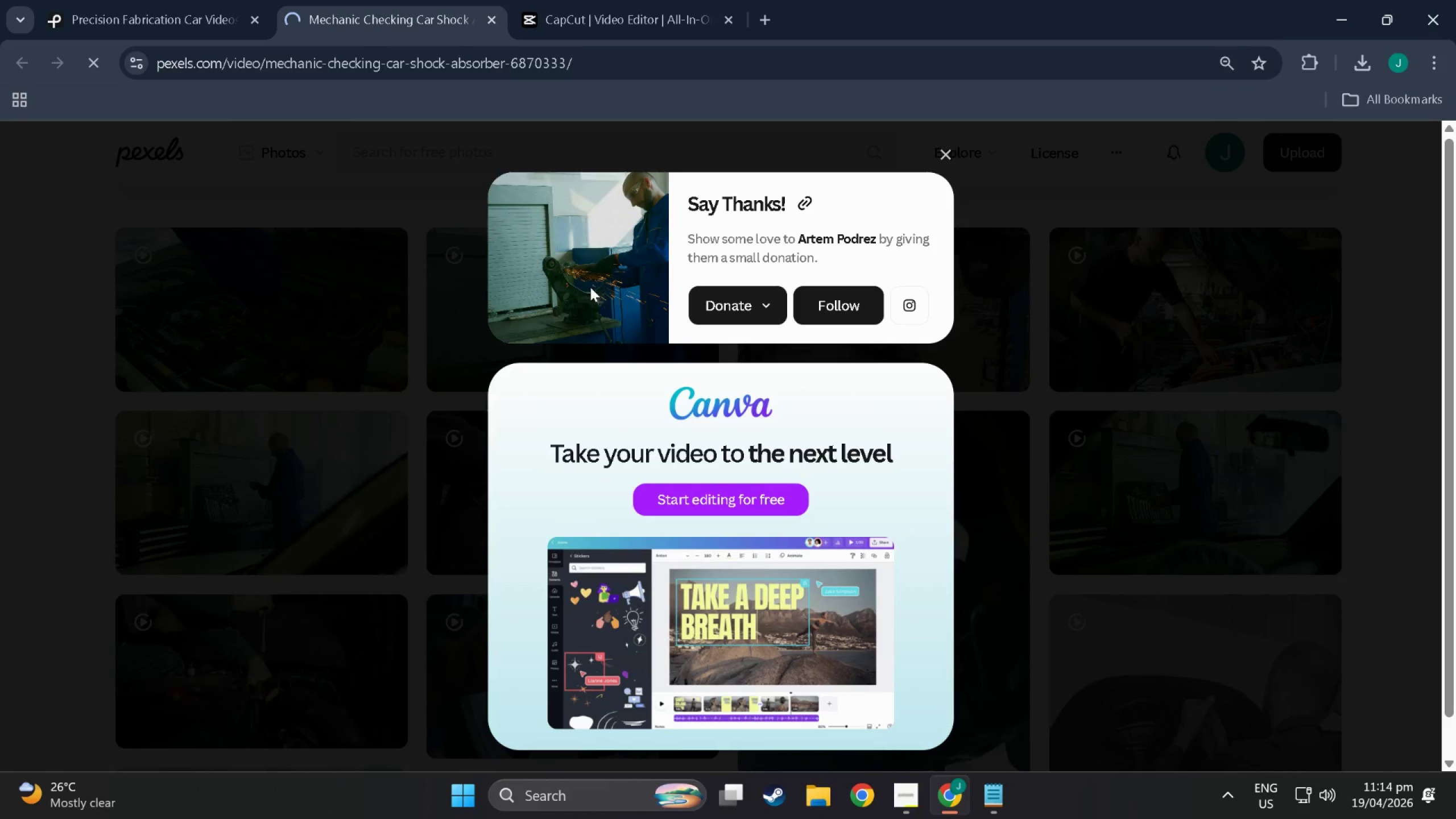 
left_click([379, 69])
 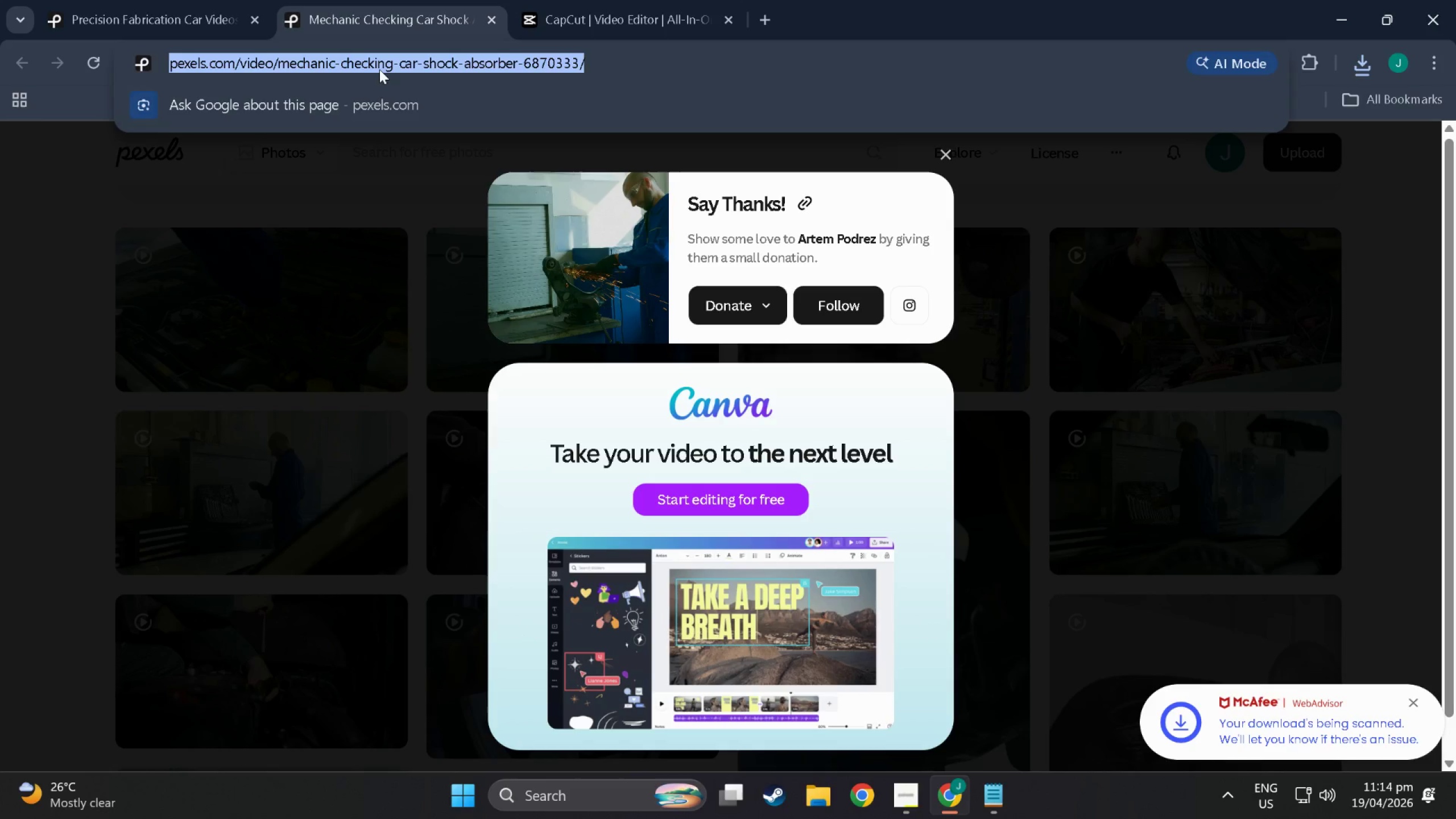 
key(Control+C)
 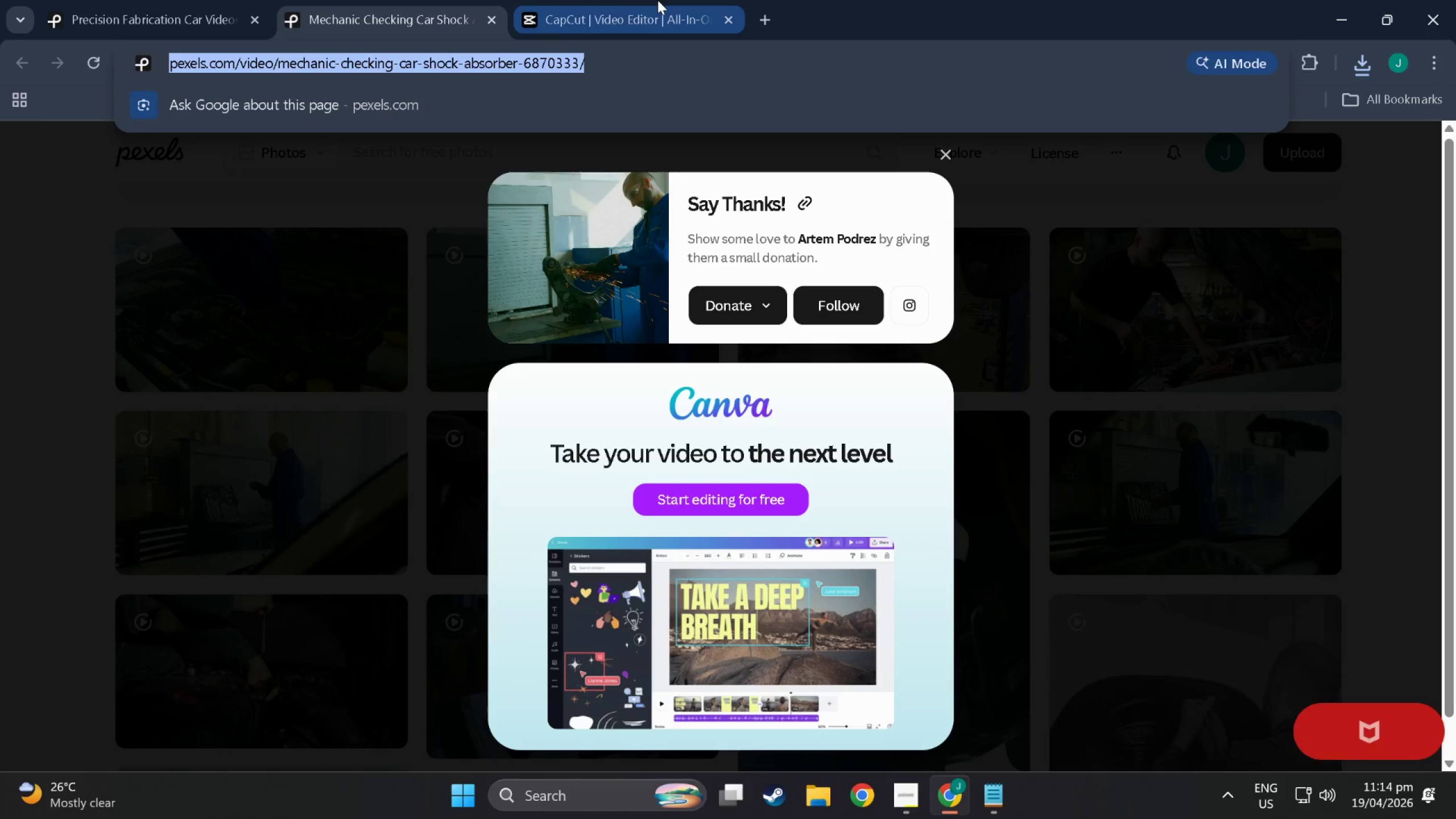 
key(Alt+Tab)
 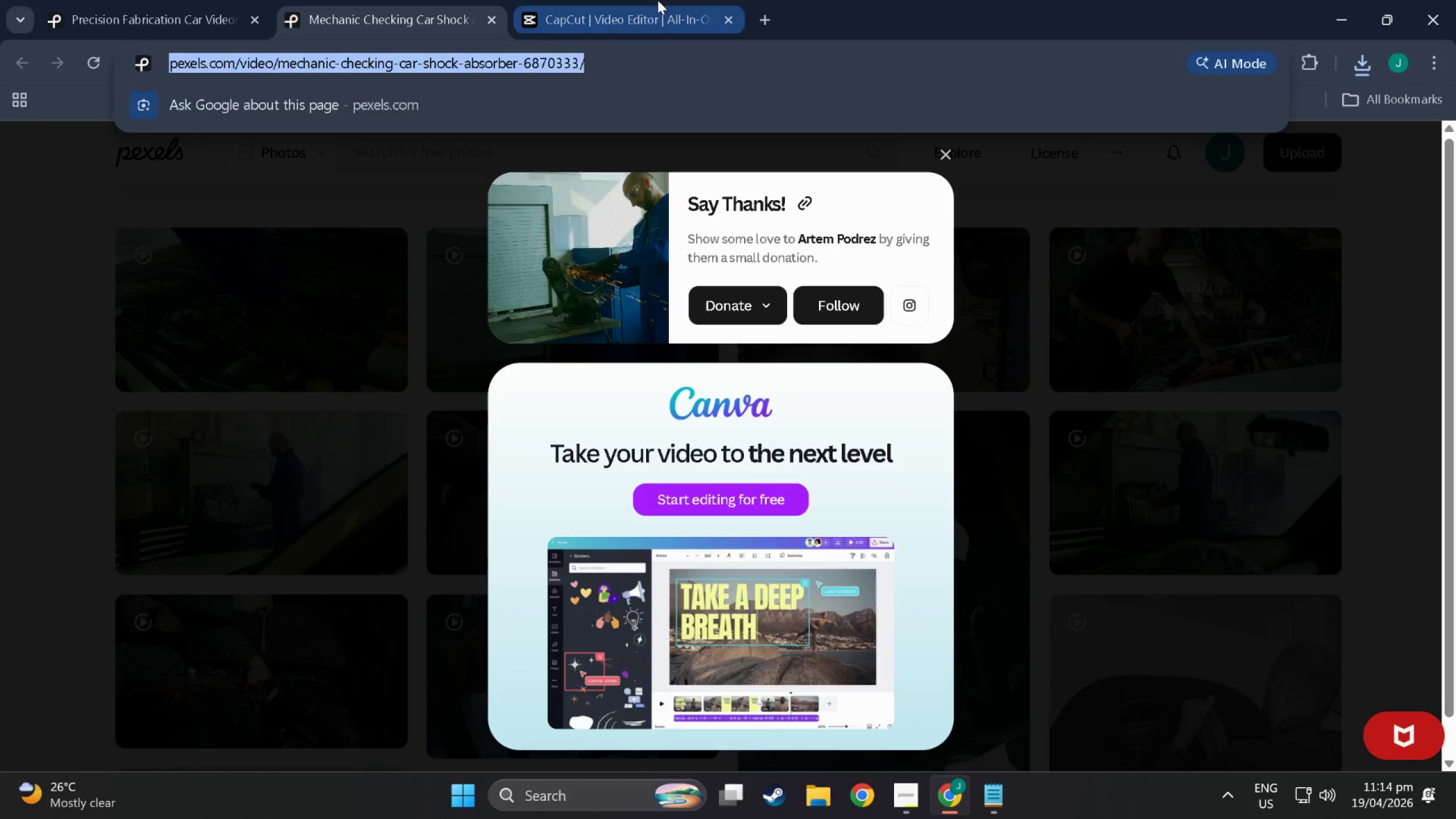 
key(Alt+Tab)
 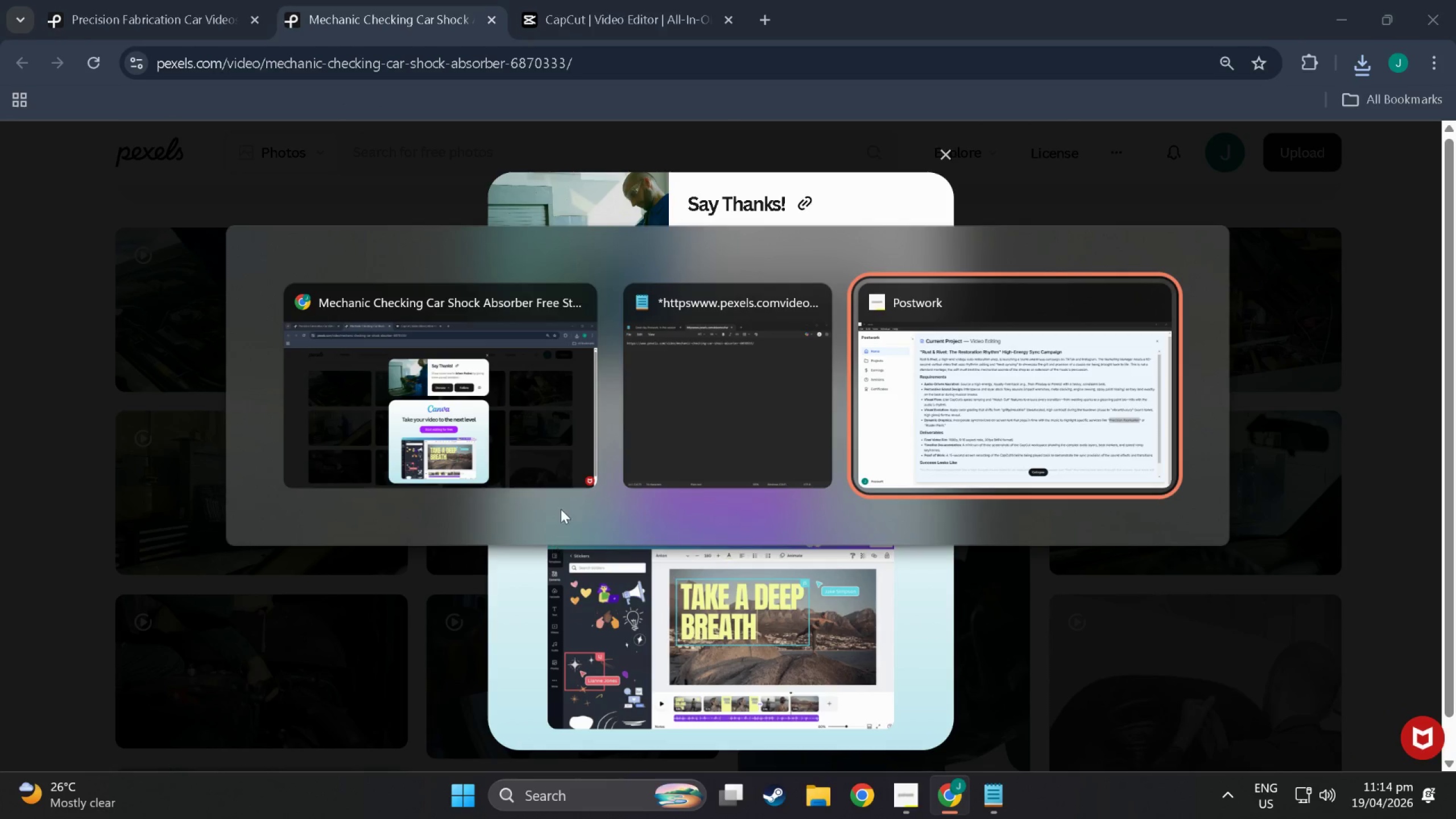 
key(Alt+Tab)
 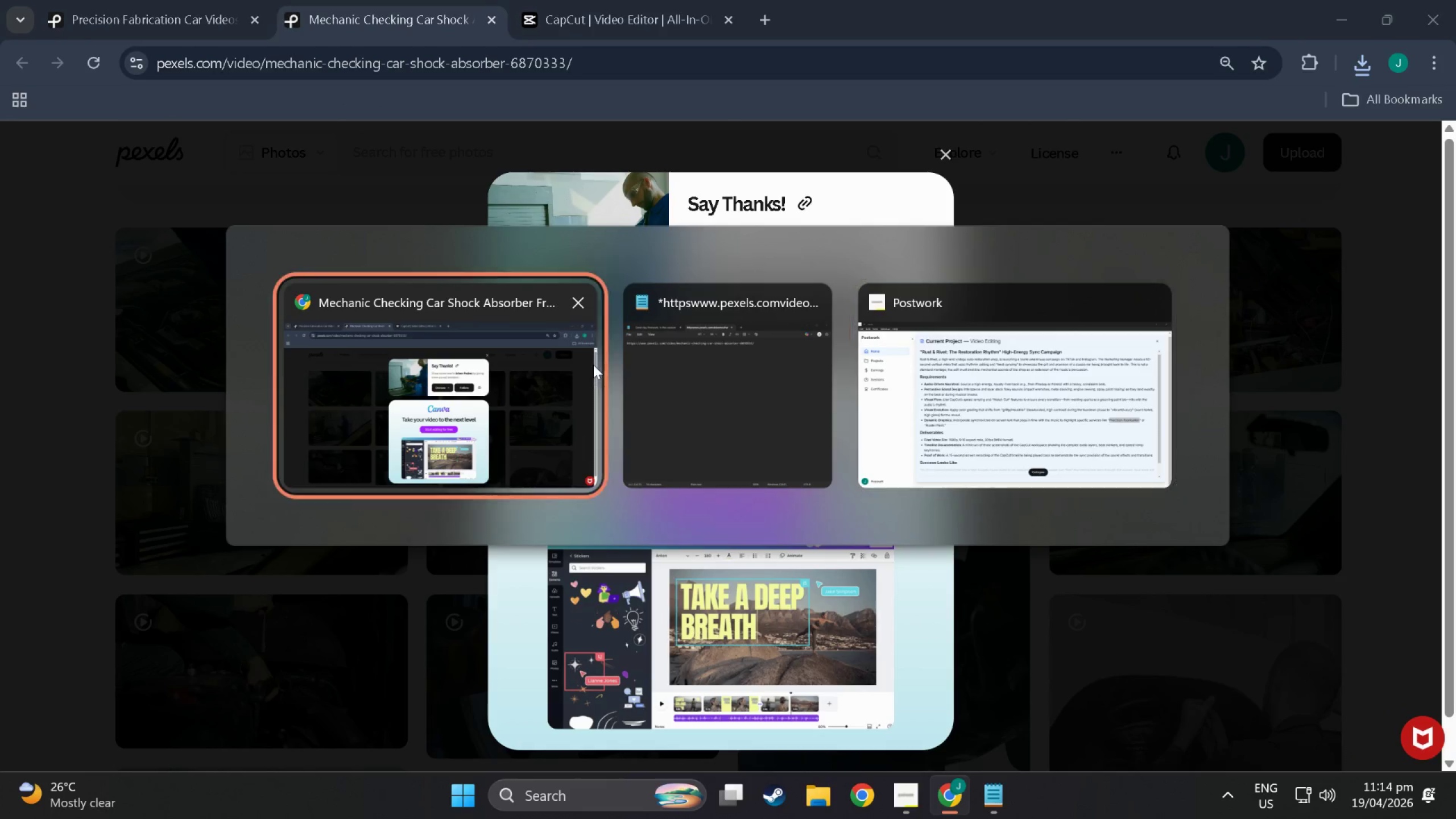 
key(Alt+Tab)
 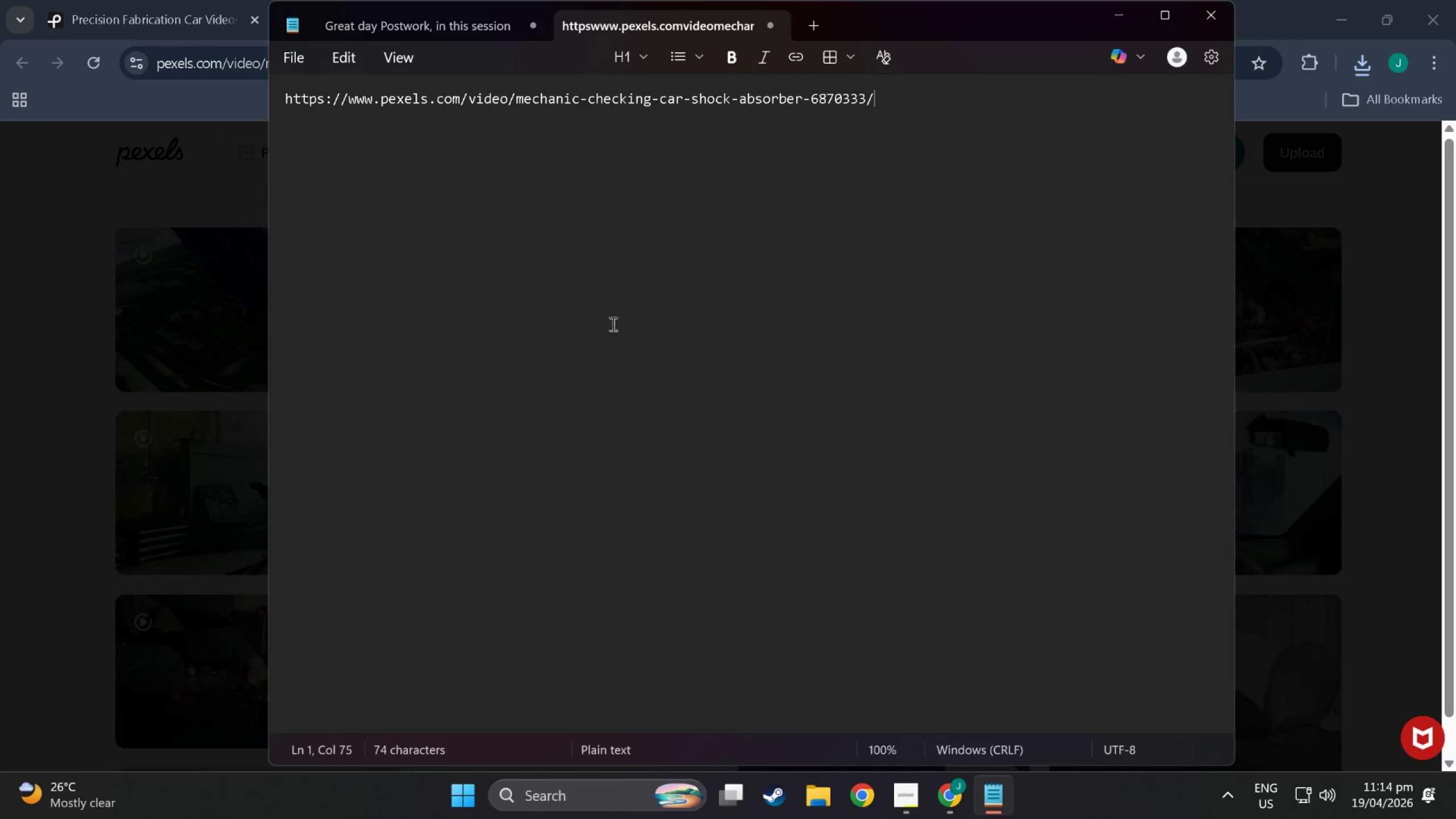 
left_click([684, 146])
 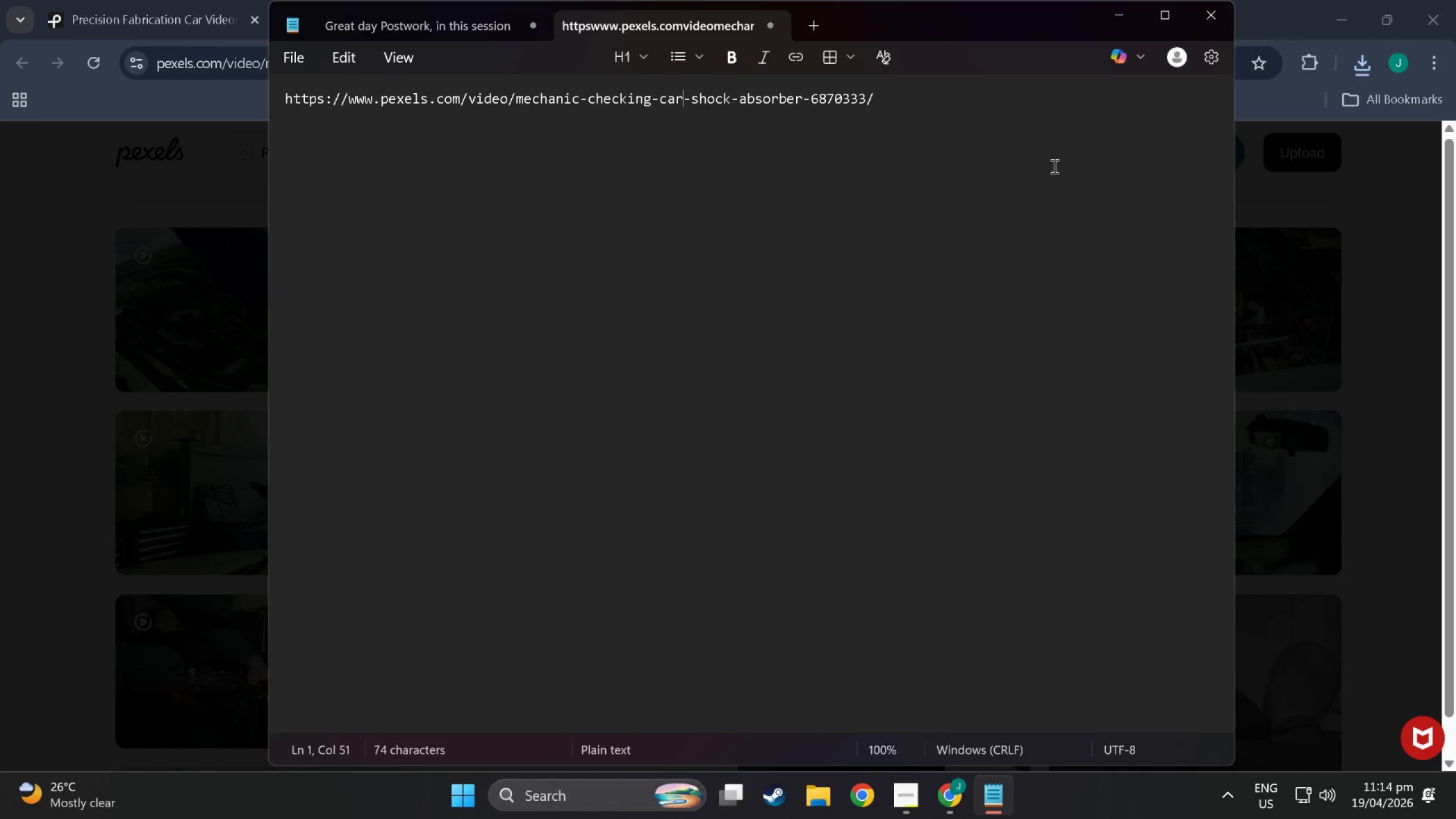 
left_click([991, 141])
 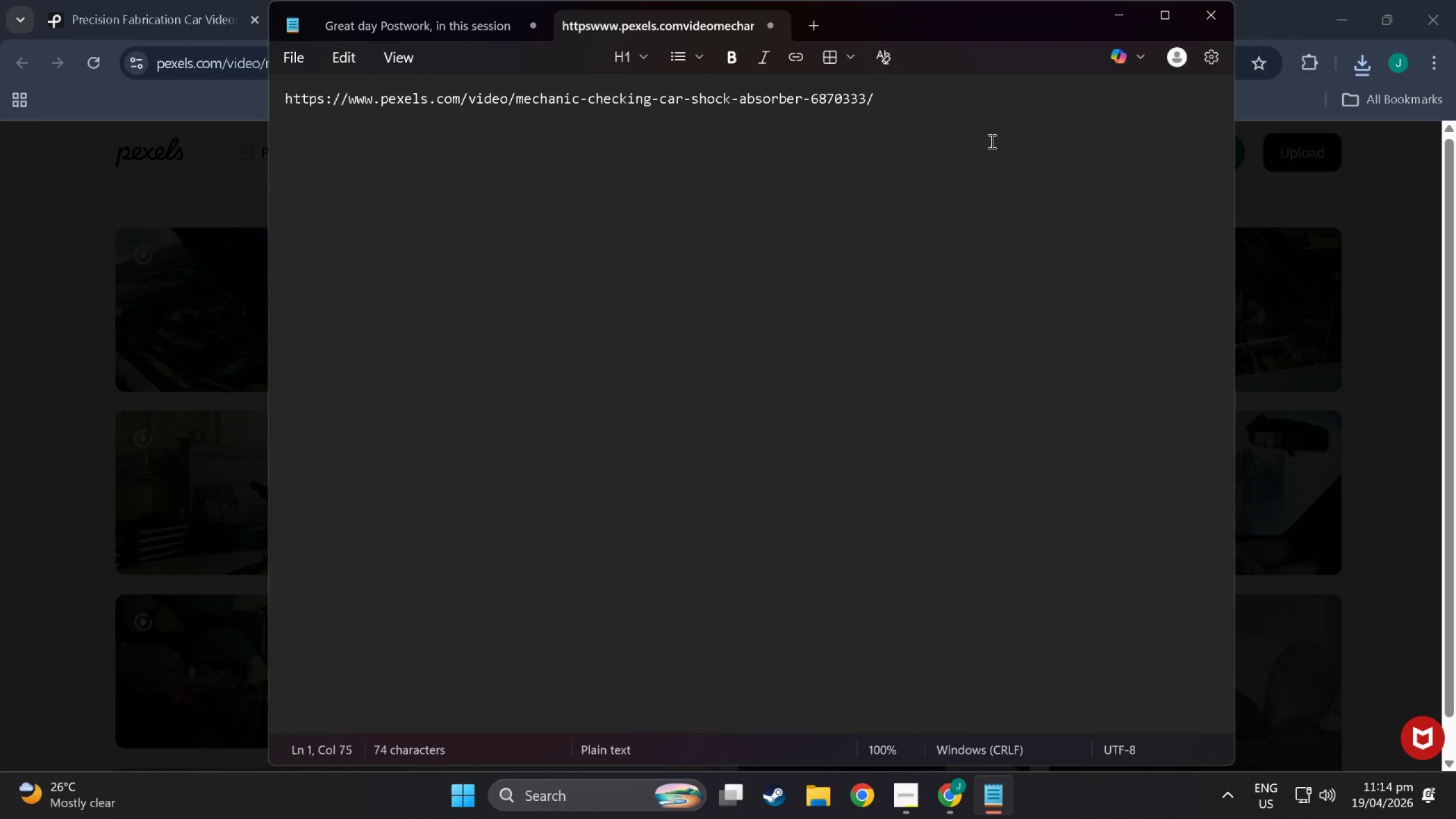 
key(NumpadEnter)
 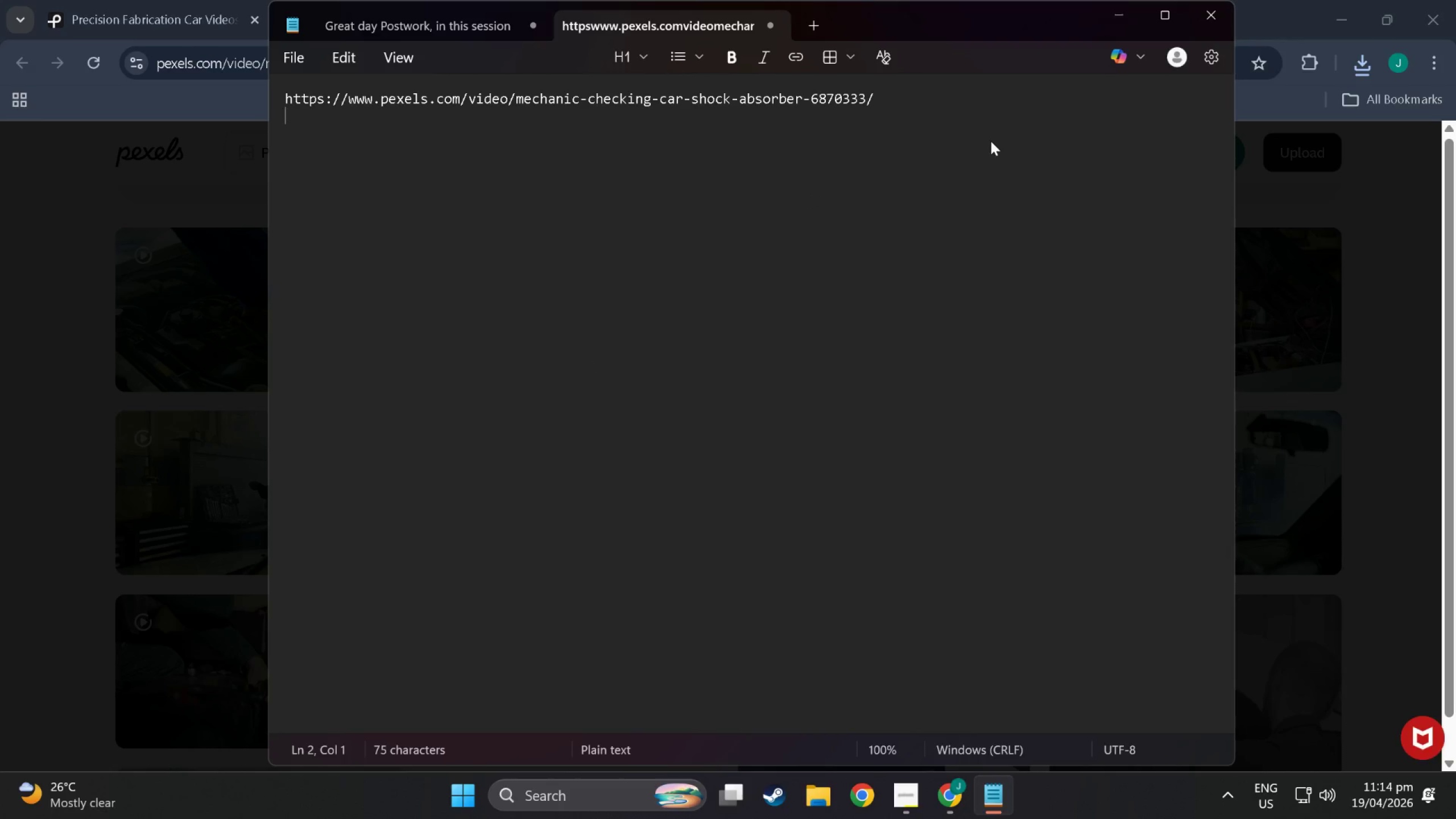 
key(Control+V)
 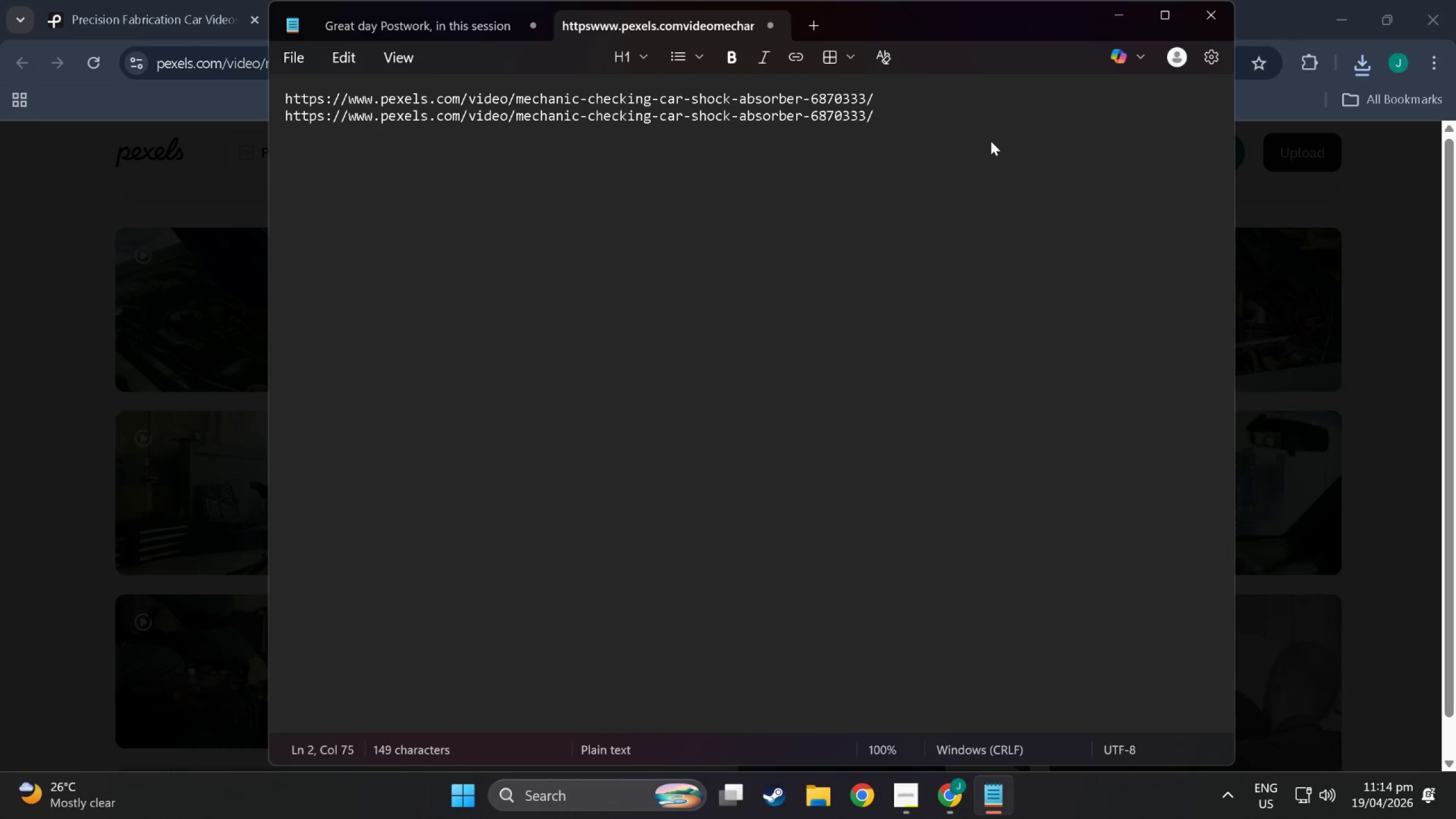 
key(NumpadEnter)
 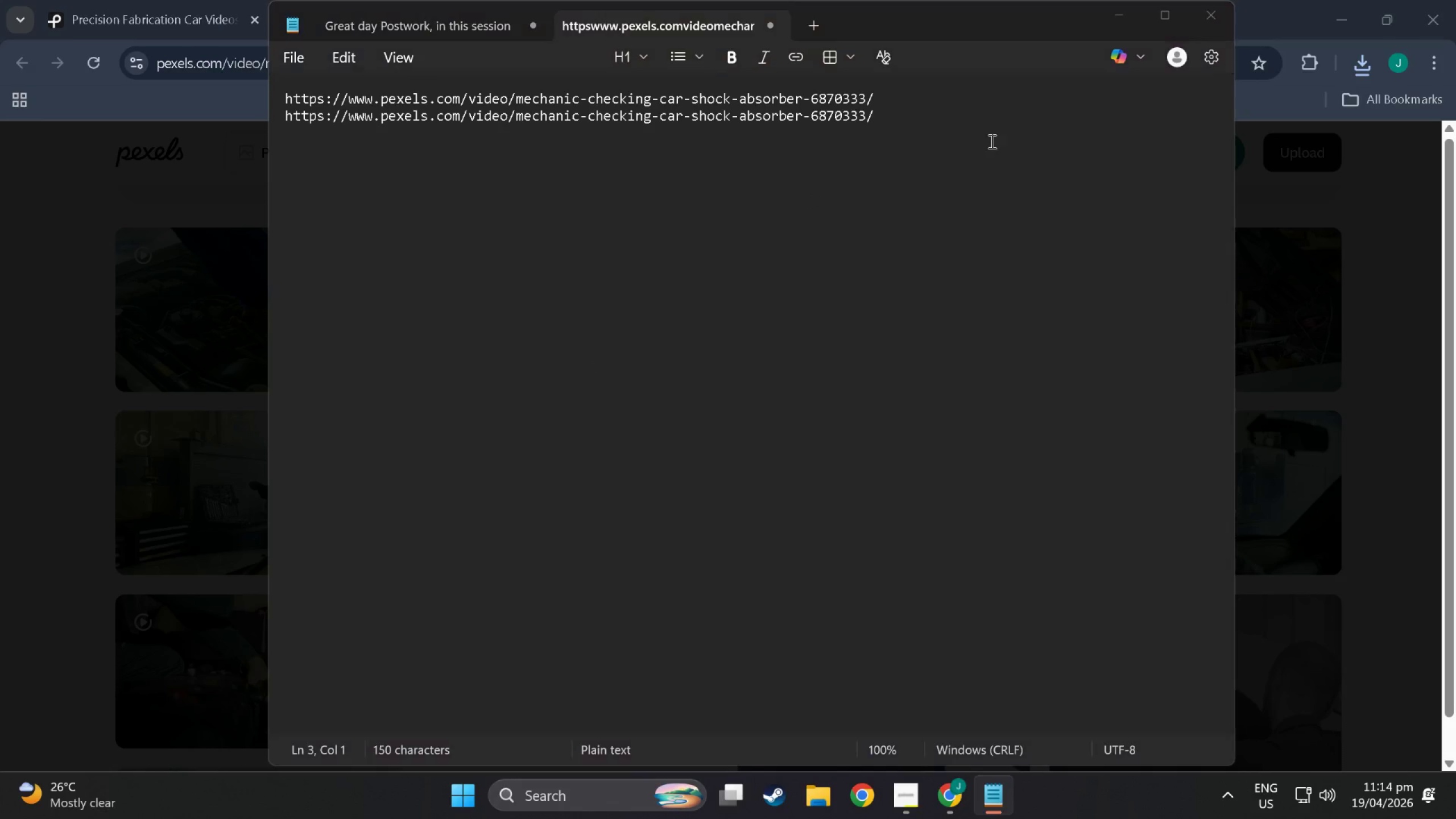 
key(Alt+AltLeft)
 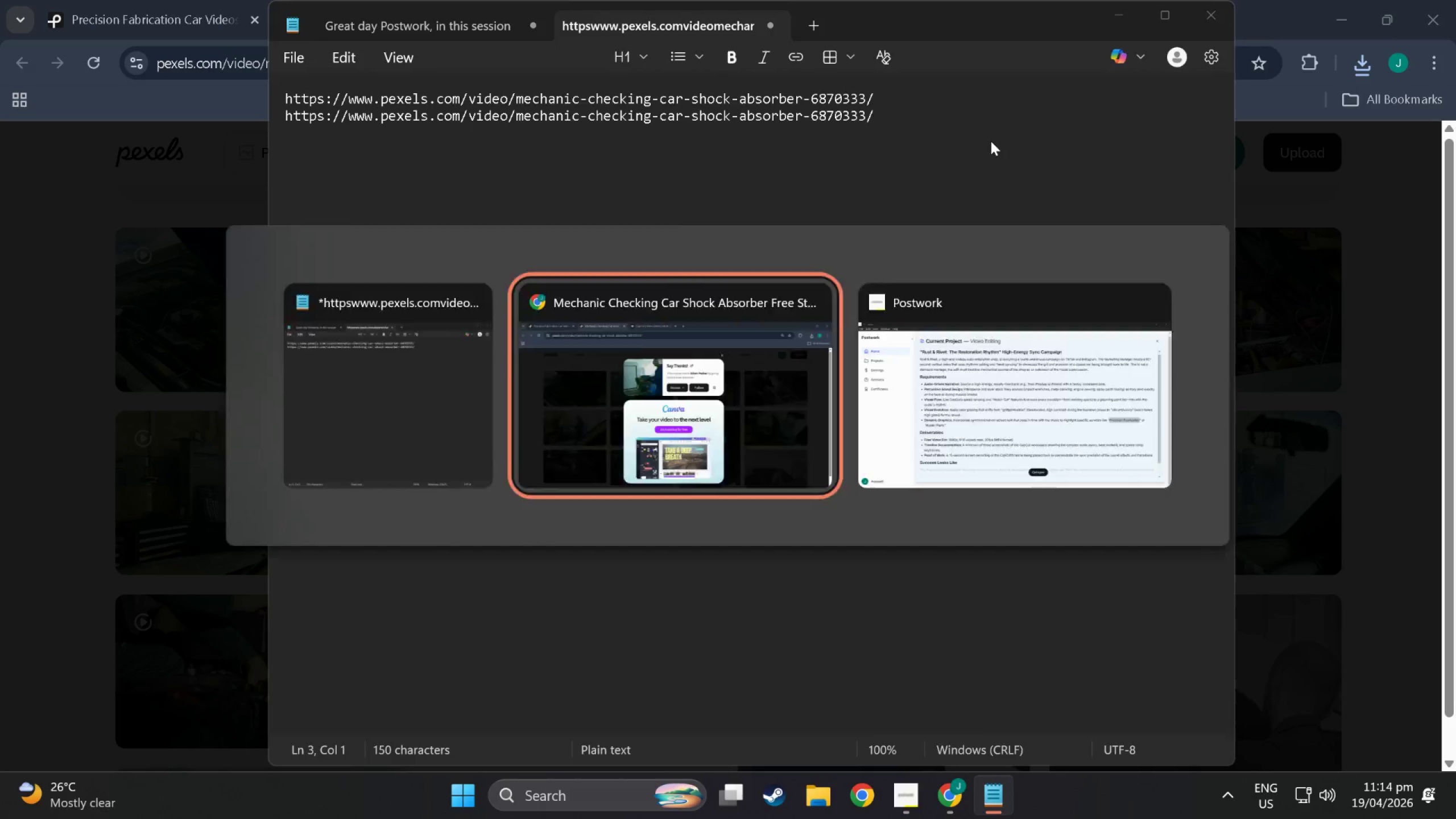 
key(Alt+Tab)
 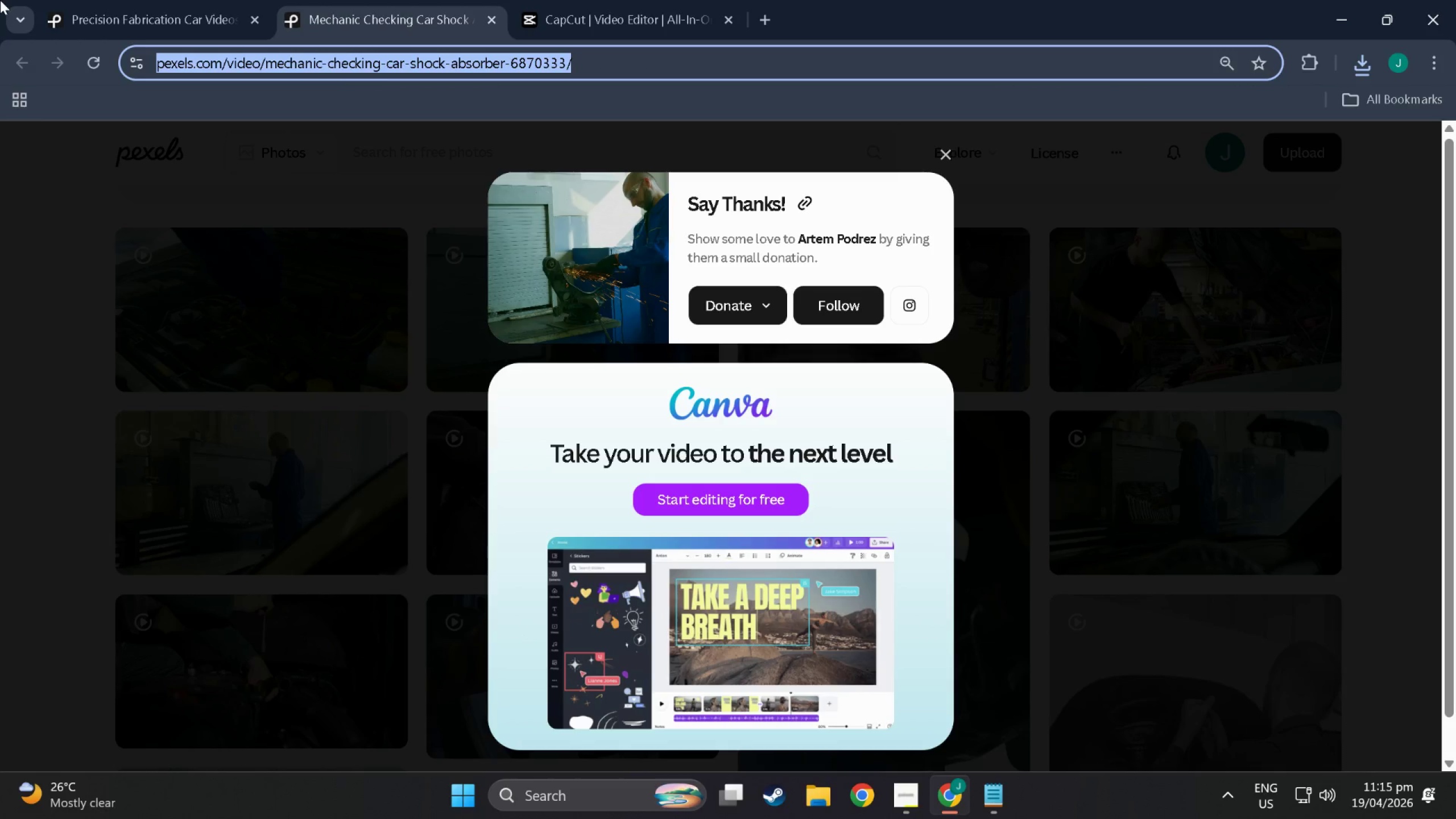 
left_click([75, 0])
 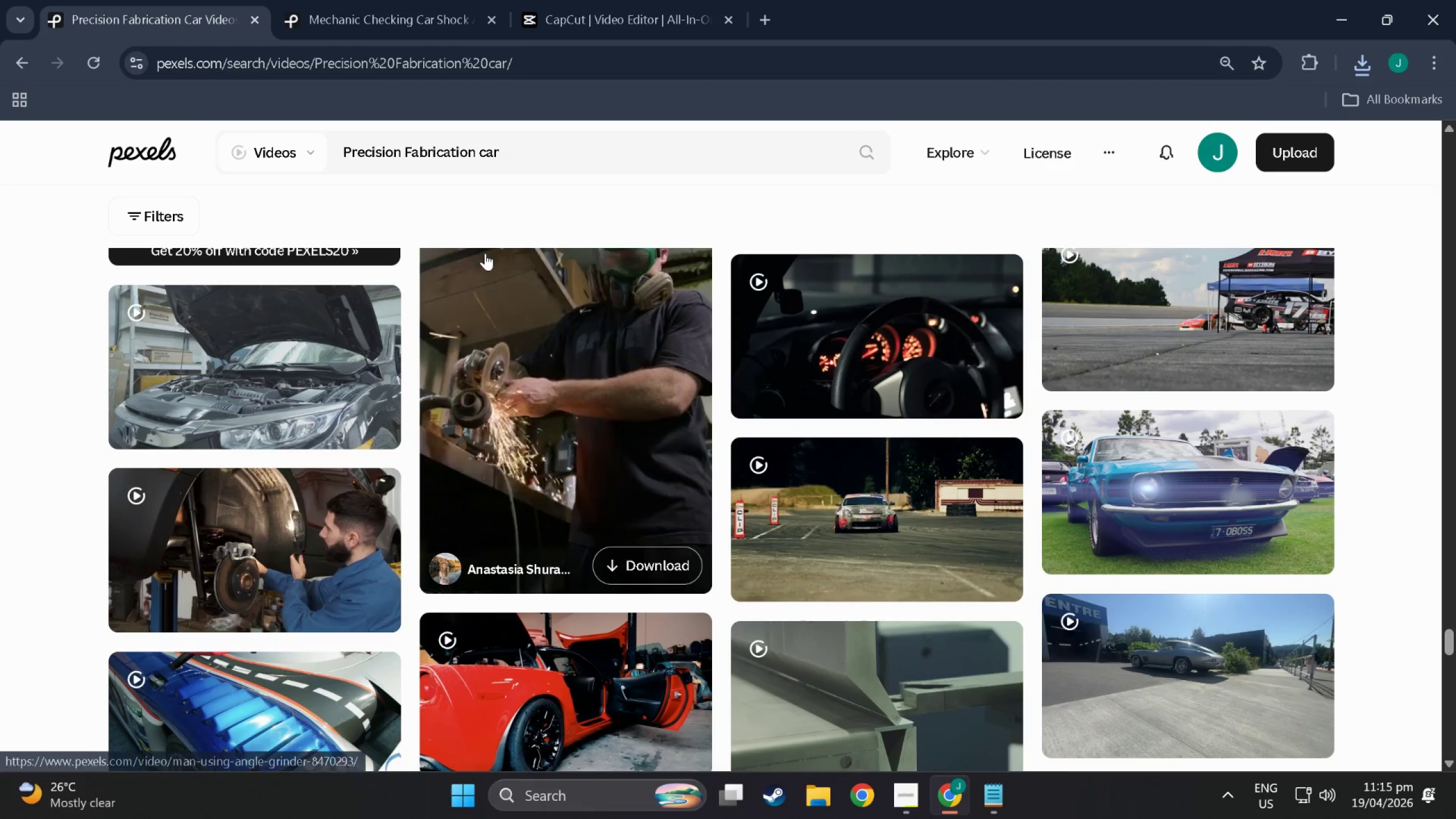 
scroll: coordinate [459, 291], scroll_direction: down, amount: 1.0
 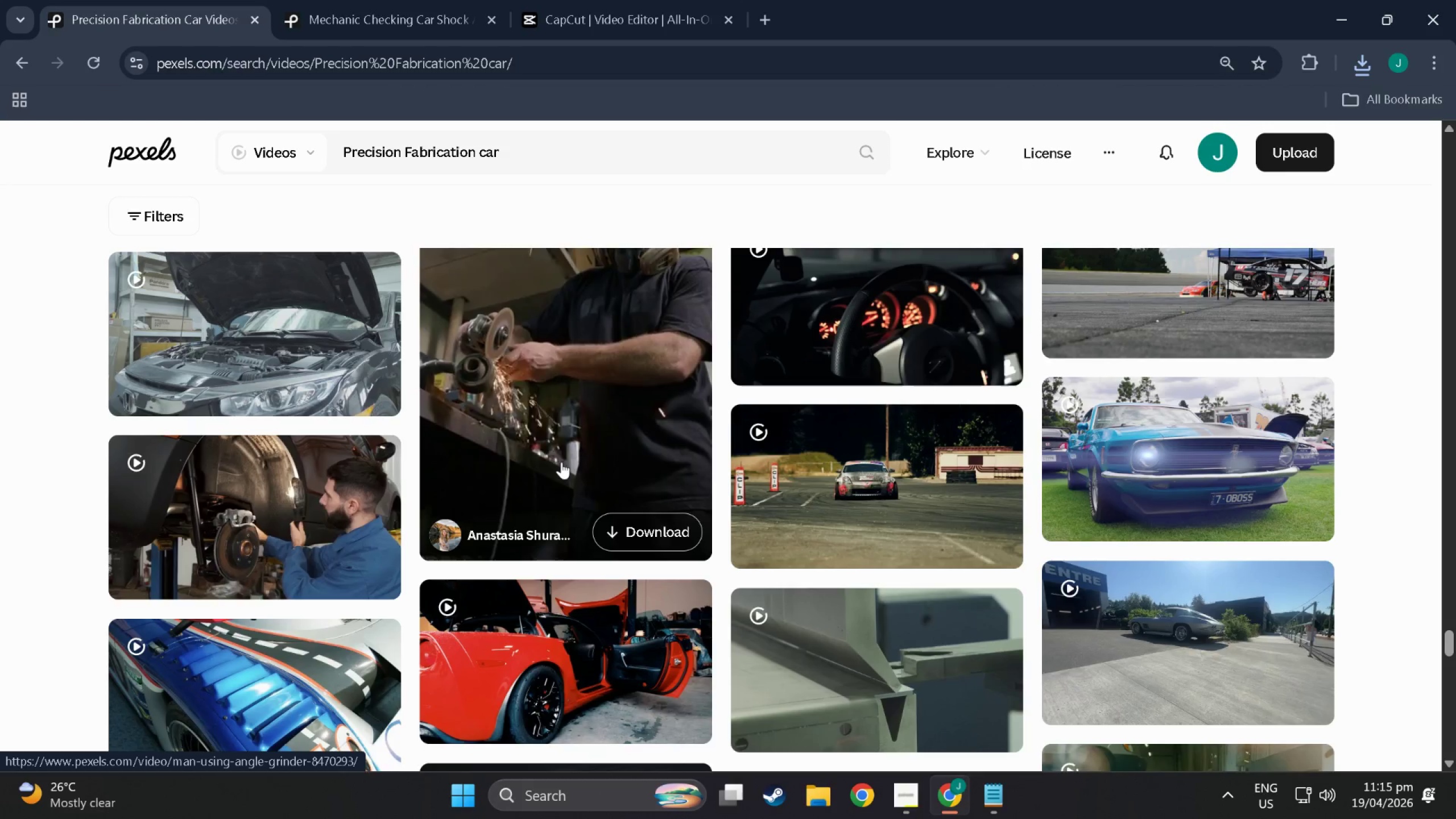 
scroll: coordinate [561, 462], scroll_direction: up, amount: 4.0
 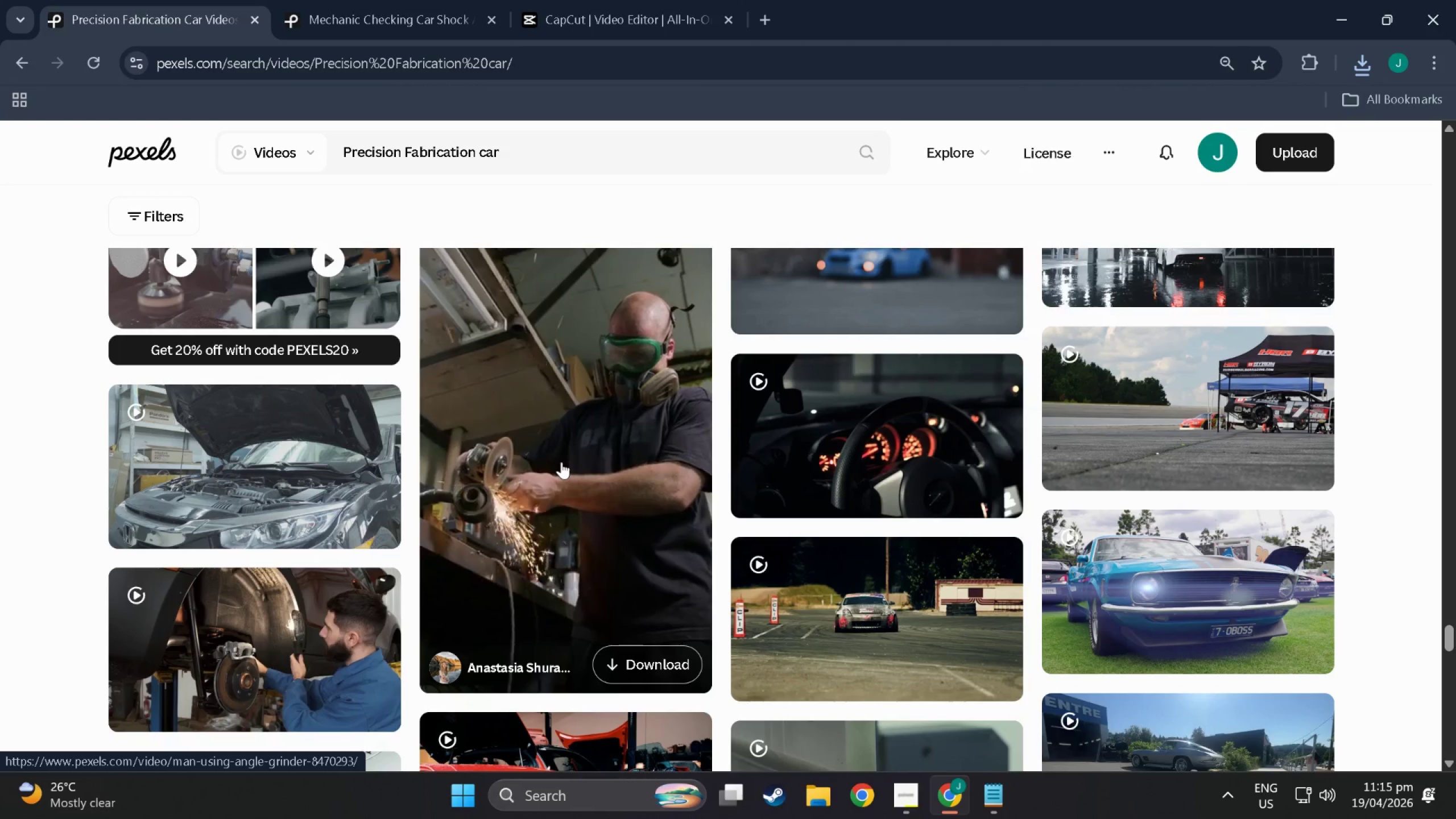 
scroll: coordinate [582, 489], scroll_direction: down, amount: 3.0
 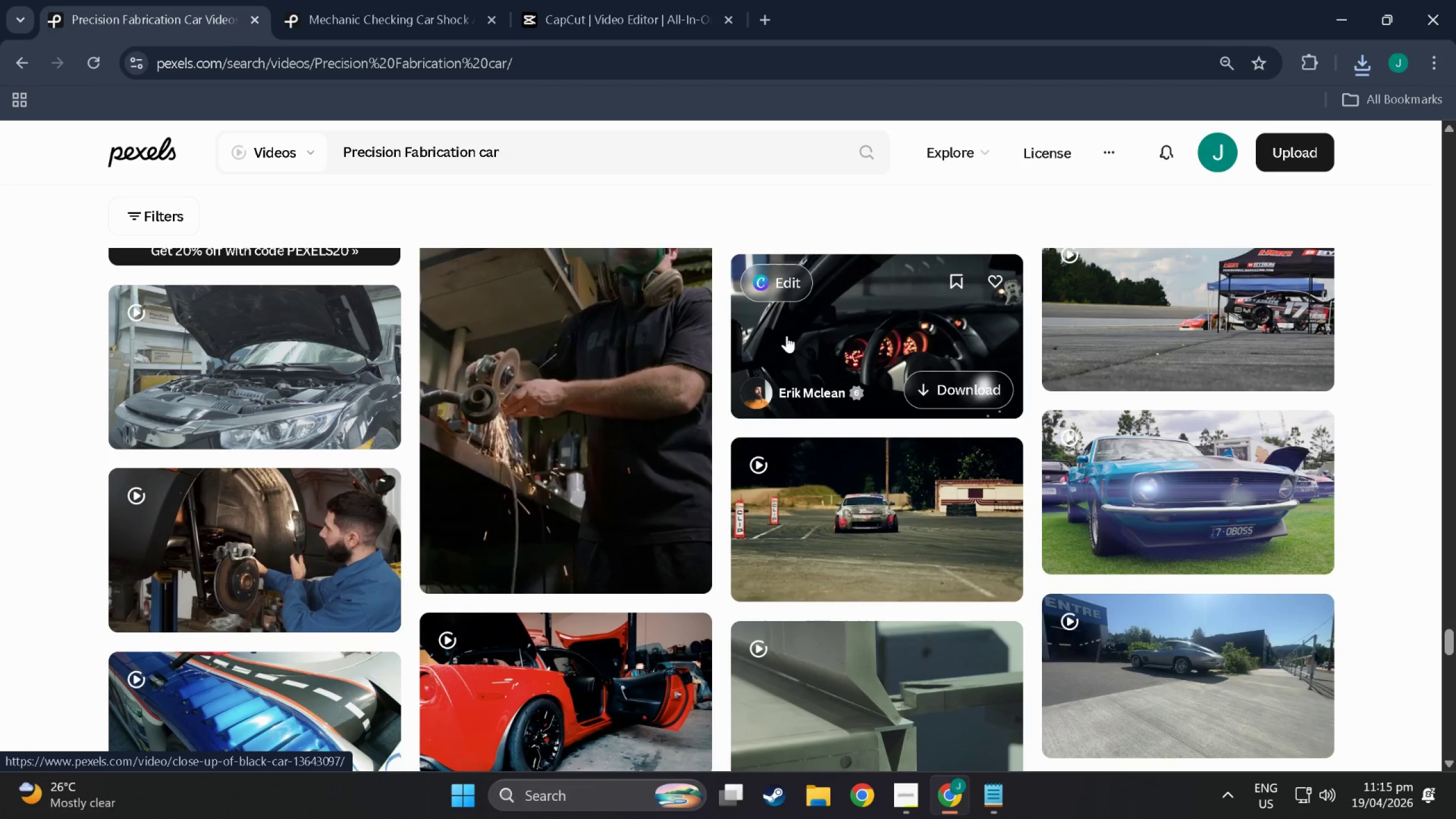 
mouse_move([977, 379])
 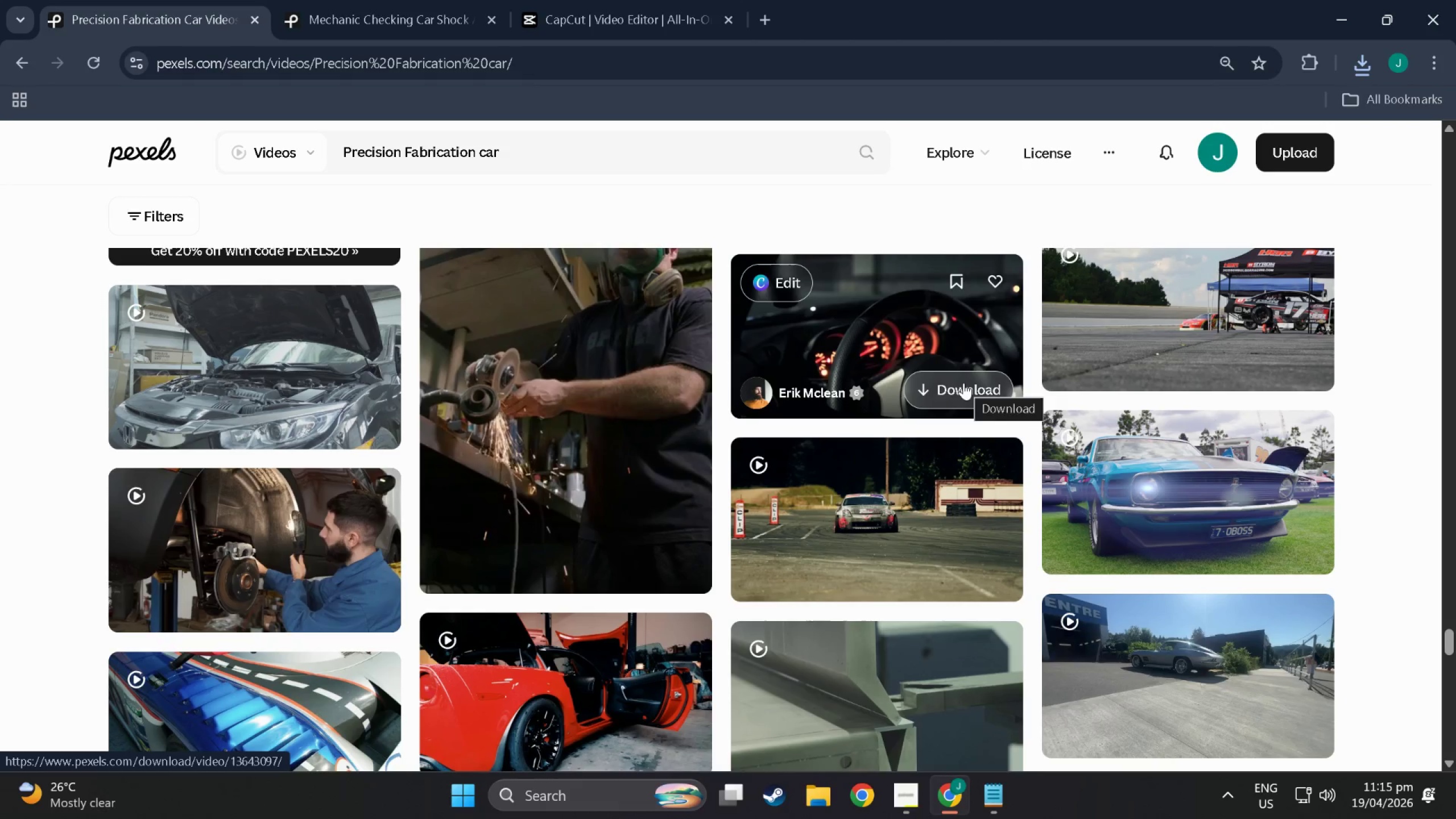 
left_click([963, 383])
 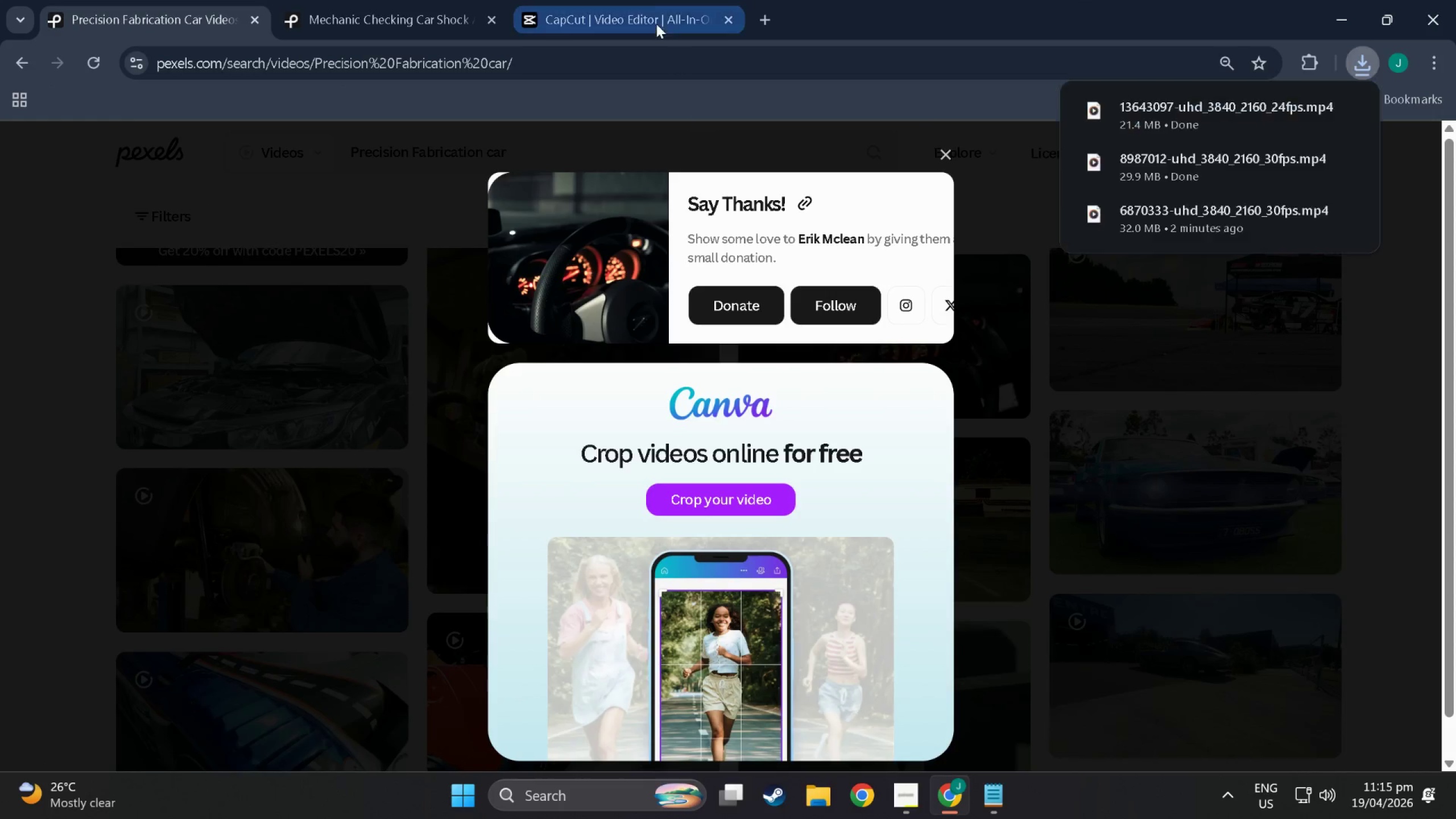 
left_click([652, 59])
 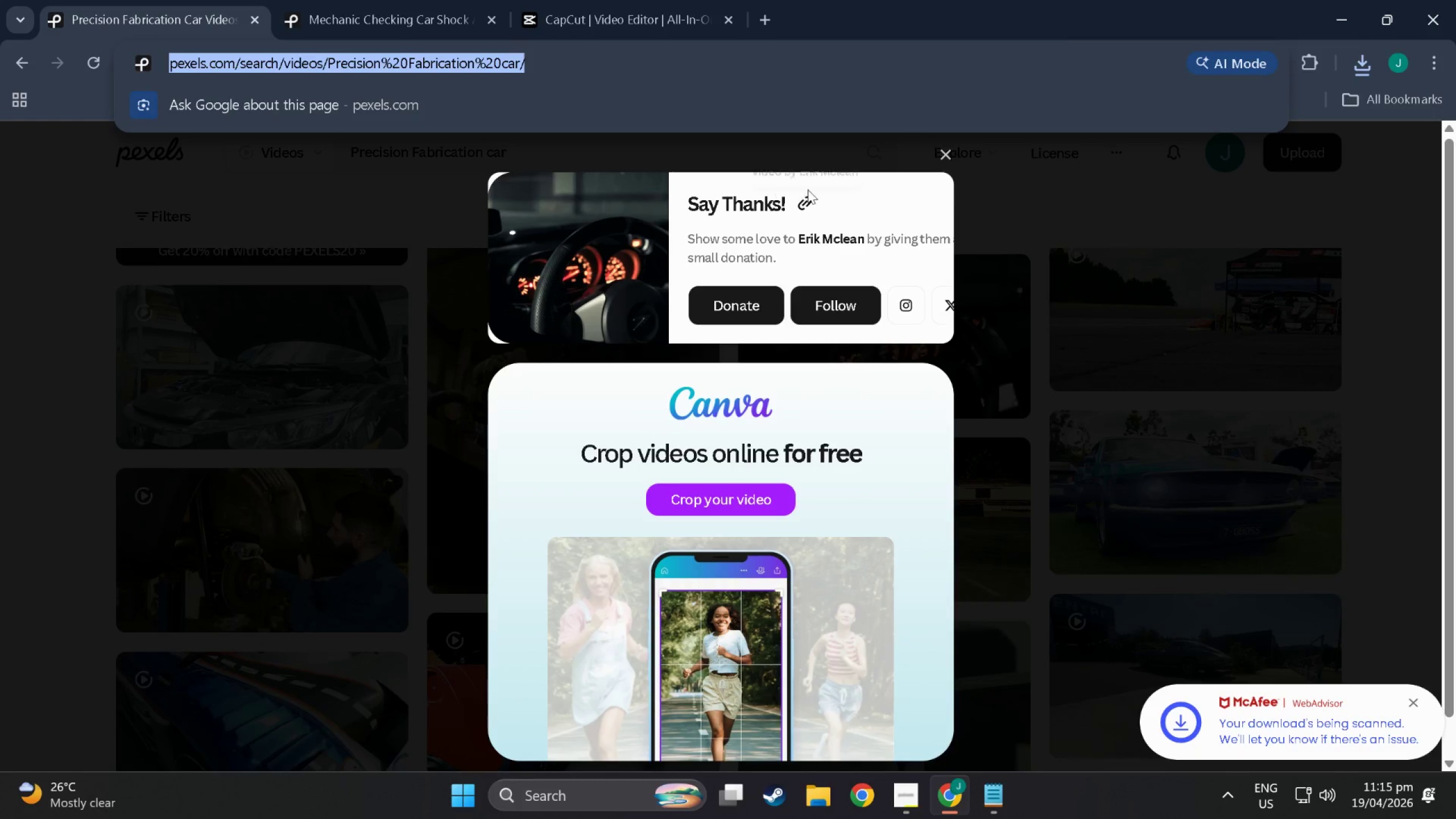 
left_click([820, 188])
 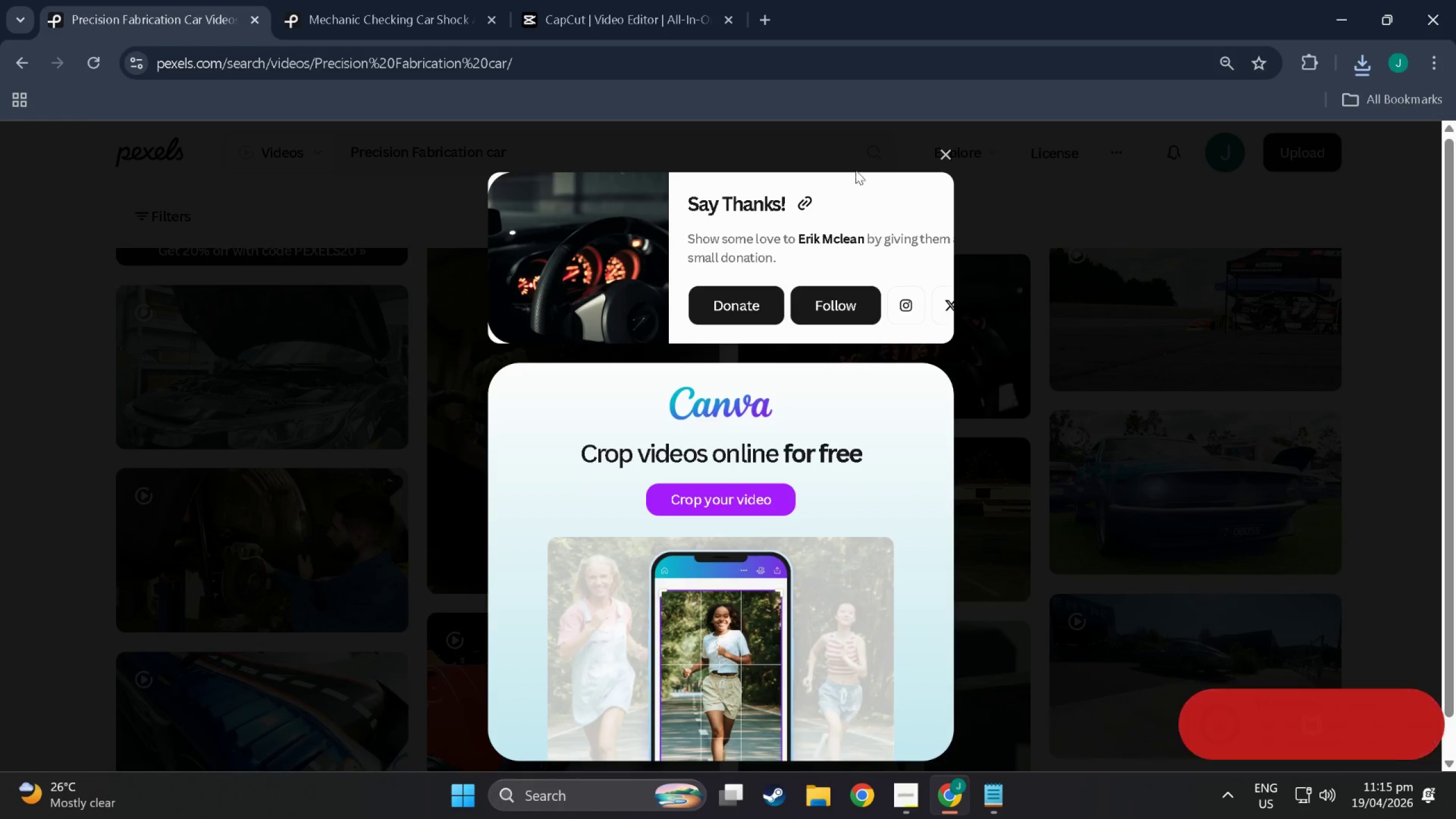 
key(Alt+Tab)
 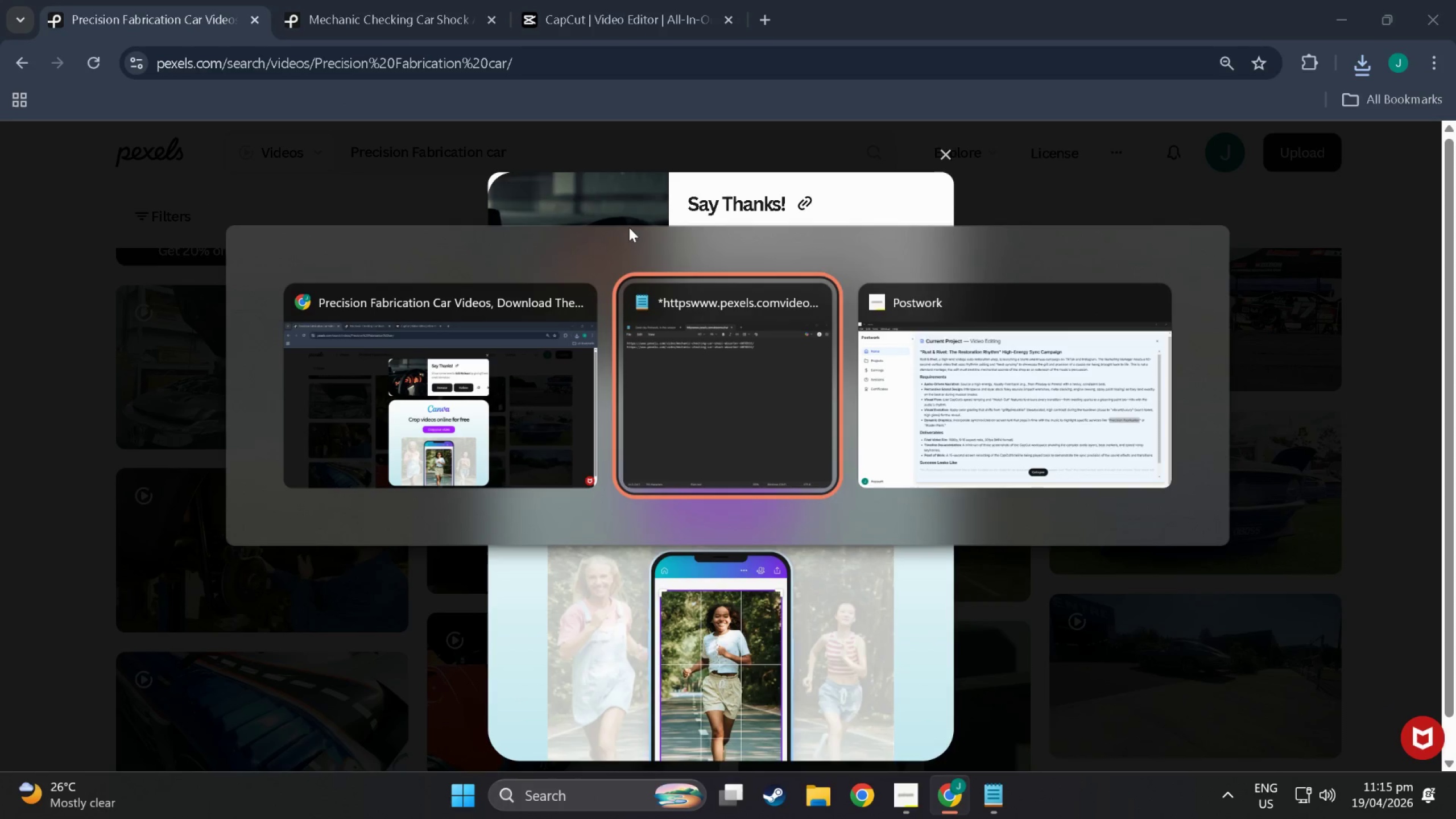 
key(Alt+Tab)
 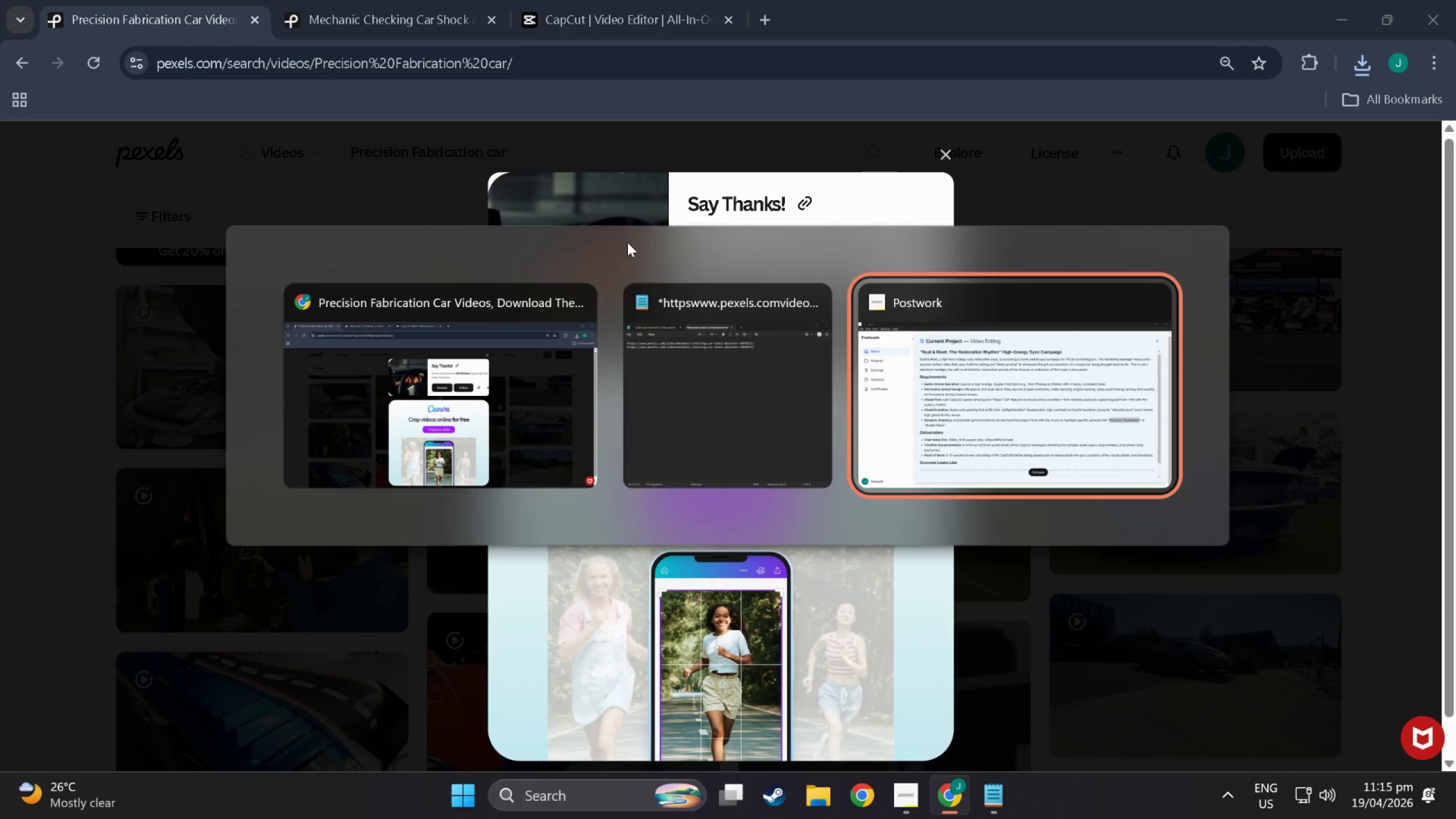 
key(Alt+Tab)
 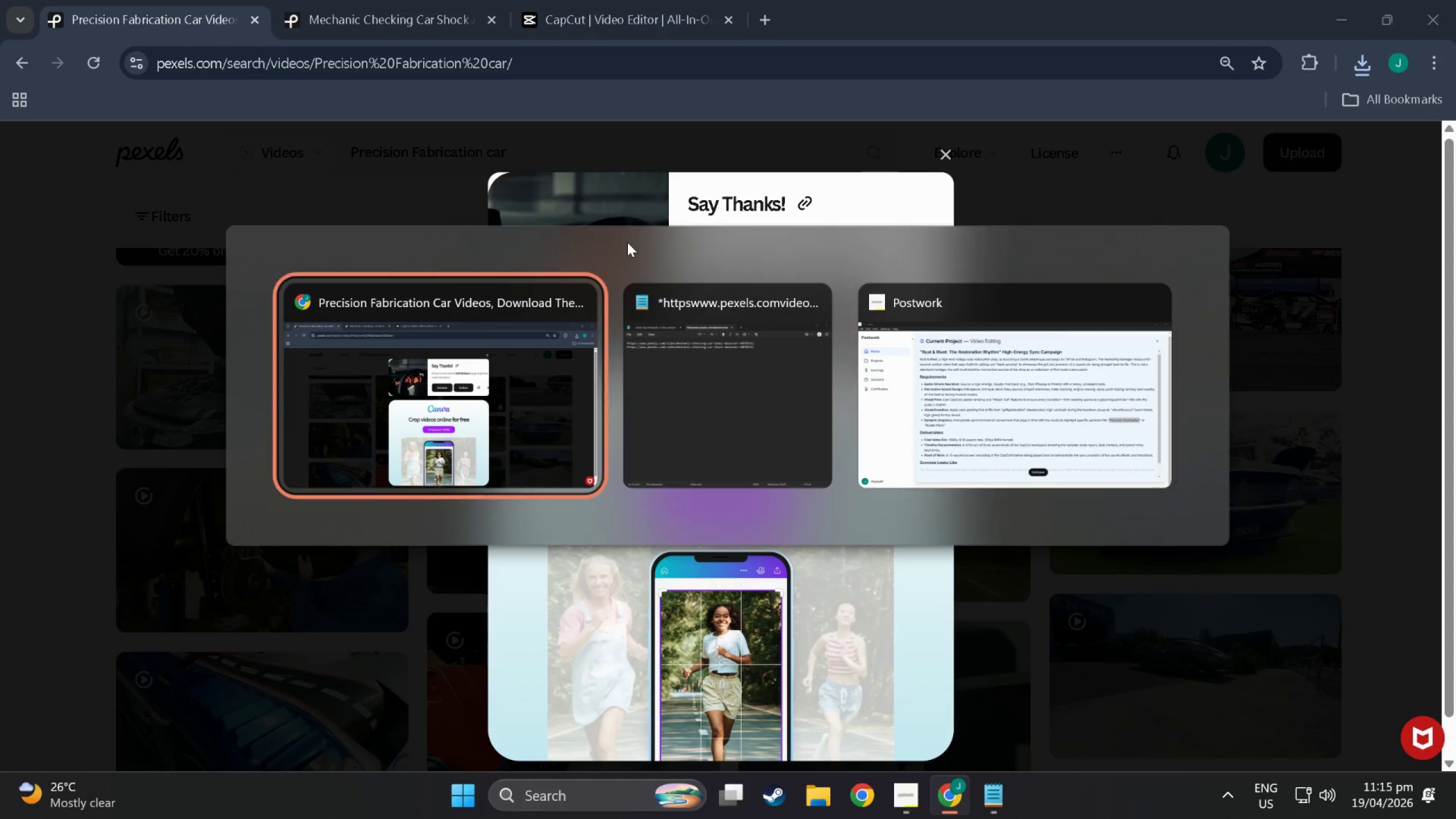 
key(Alt+Tab)
 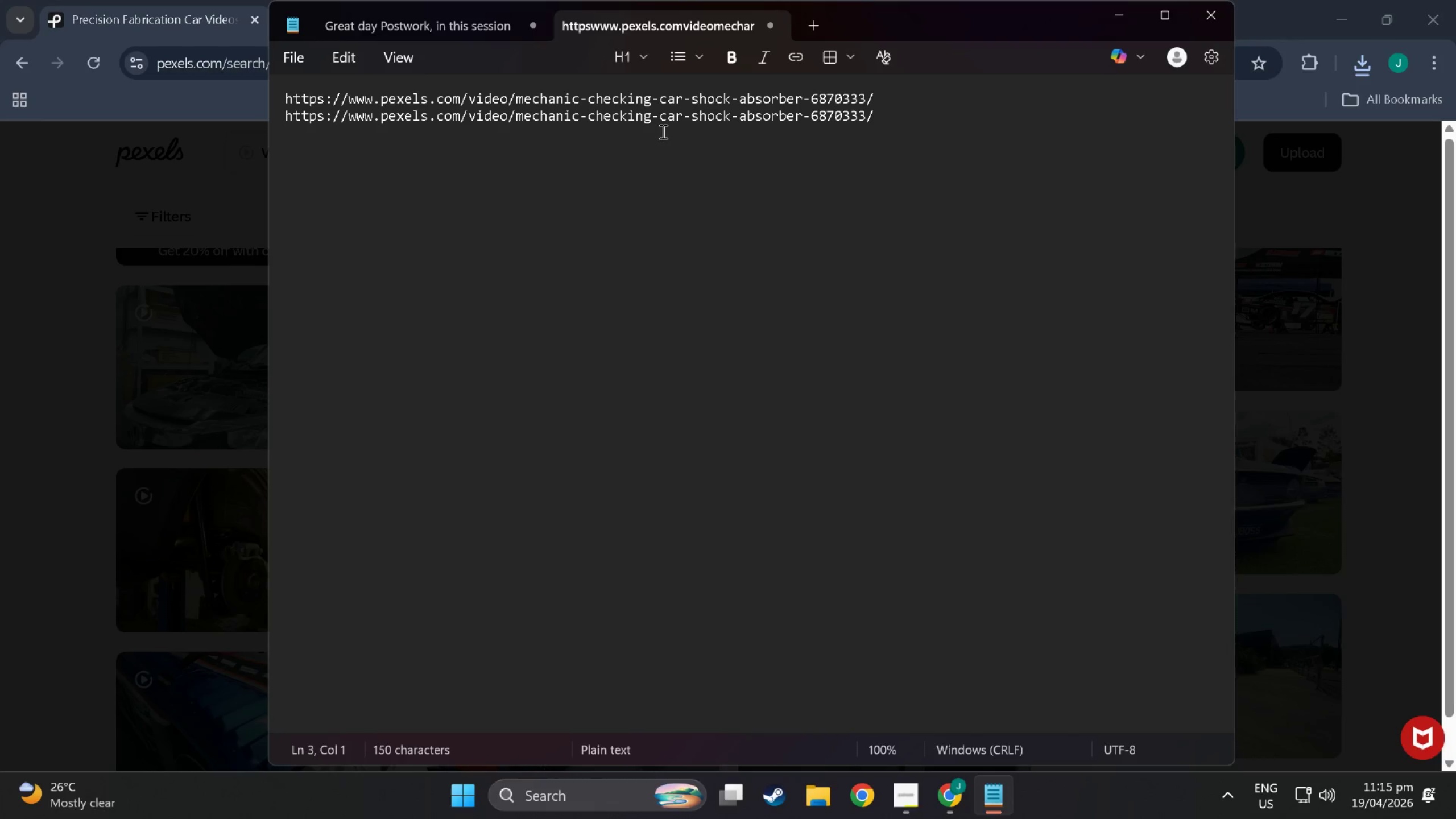 
double_click([662, 131])
 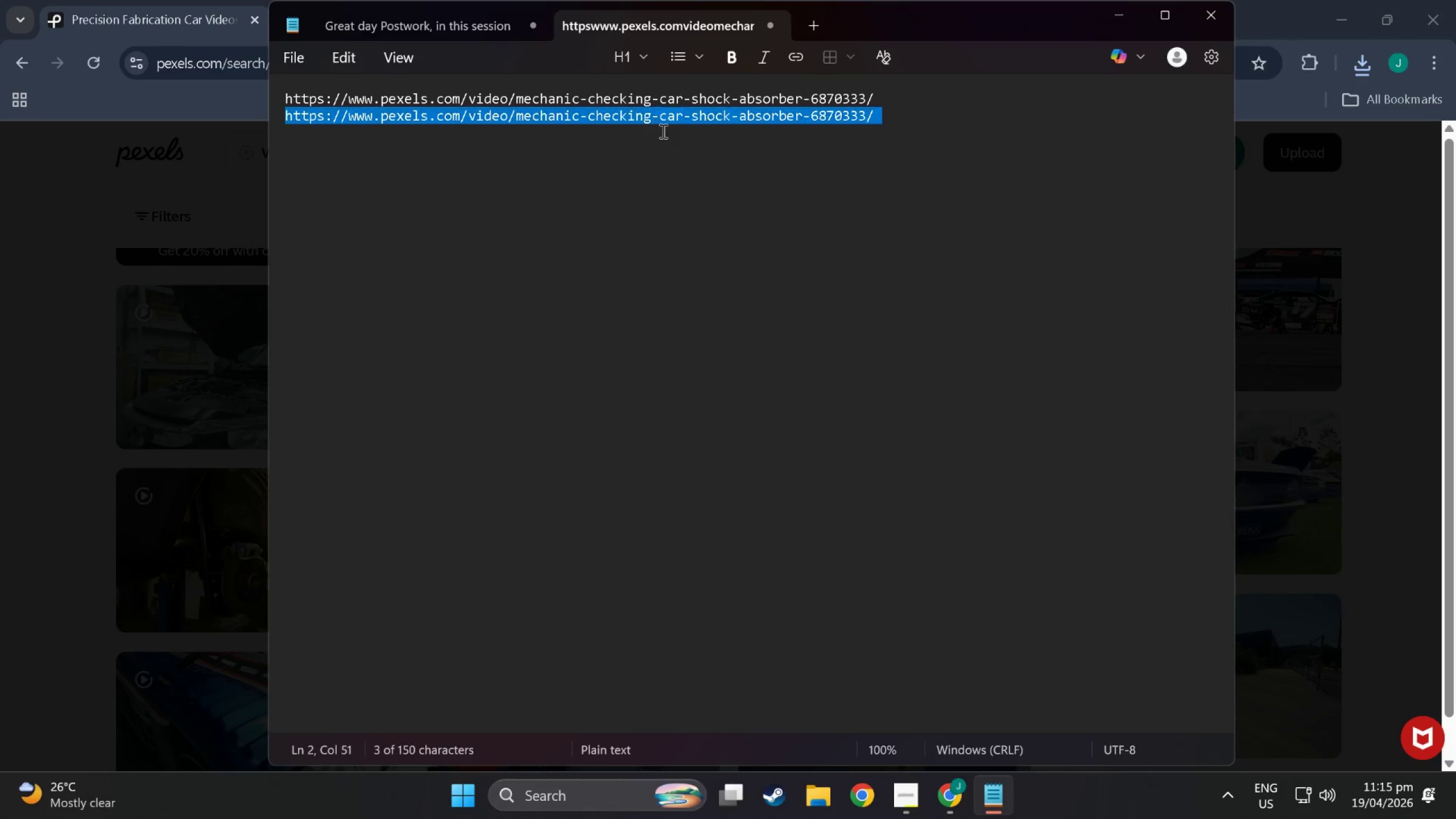 
triple_click([662, 131])
 